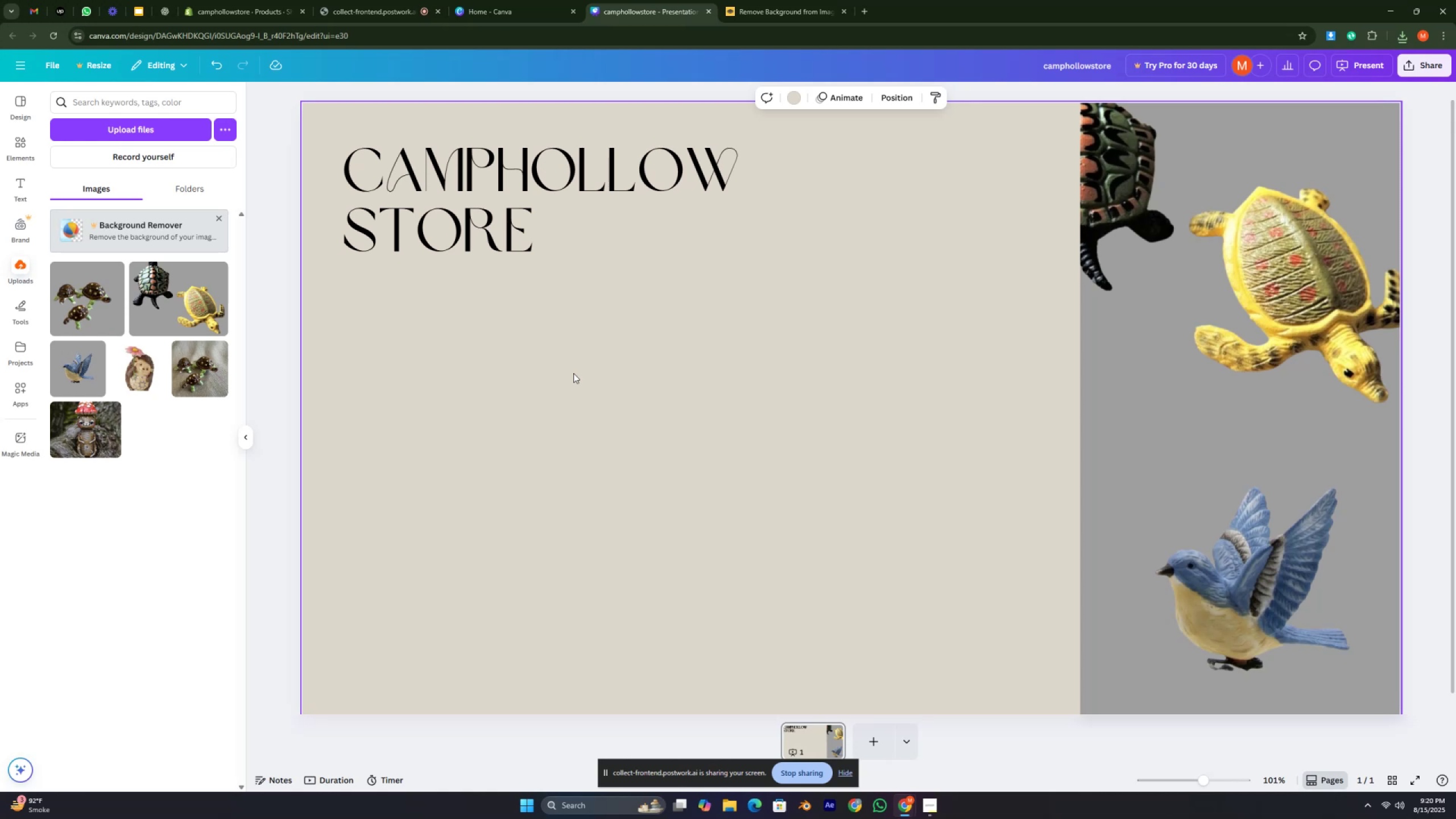 
wait(25.1)
 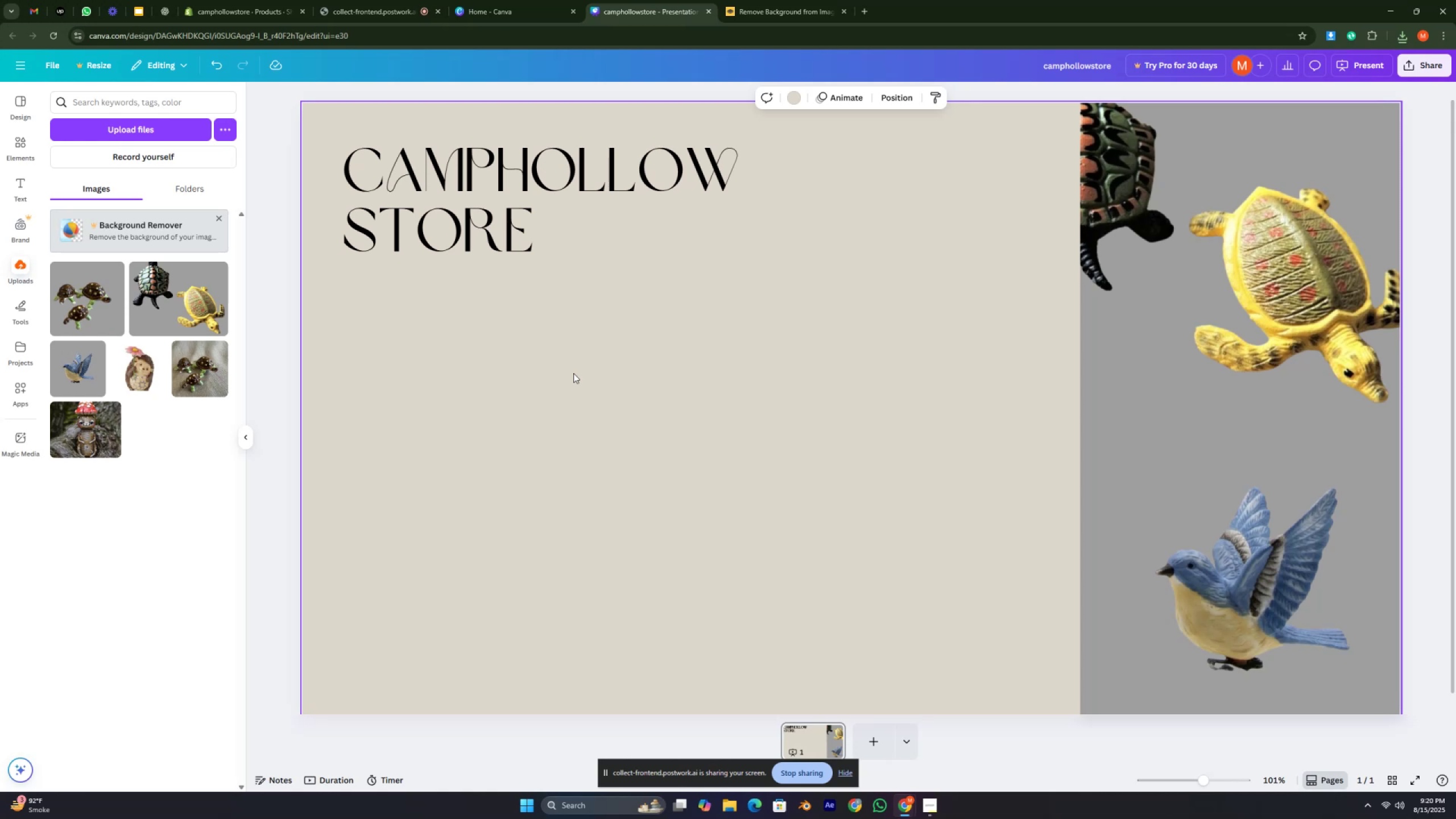 
left_click([68, 297])
 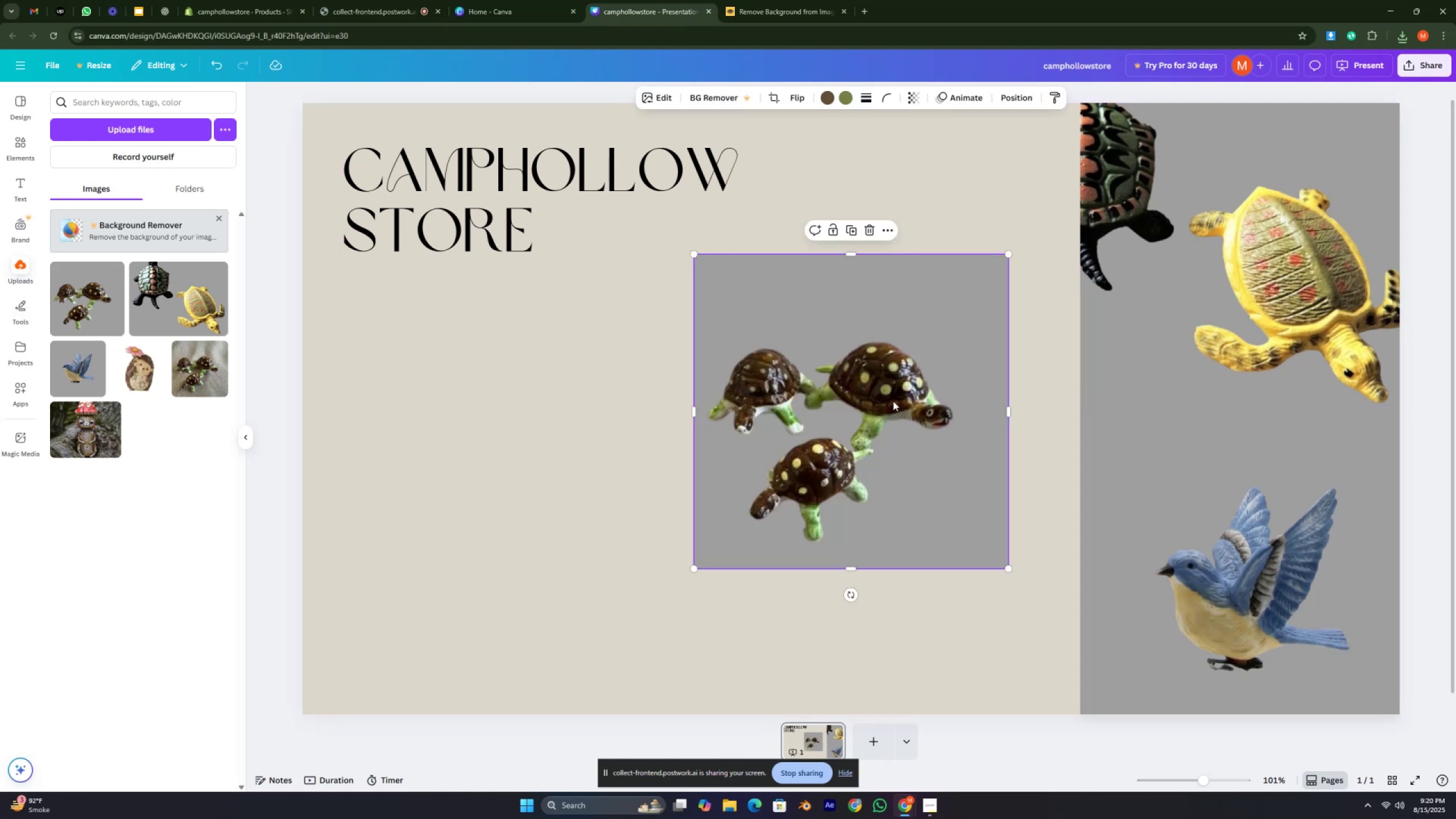 
left_click([1172, 200])
 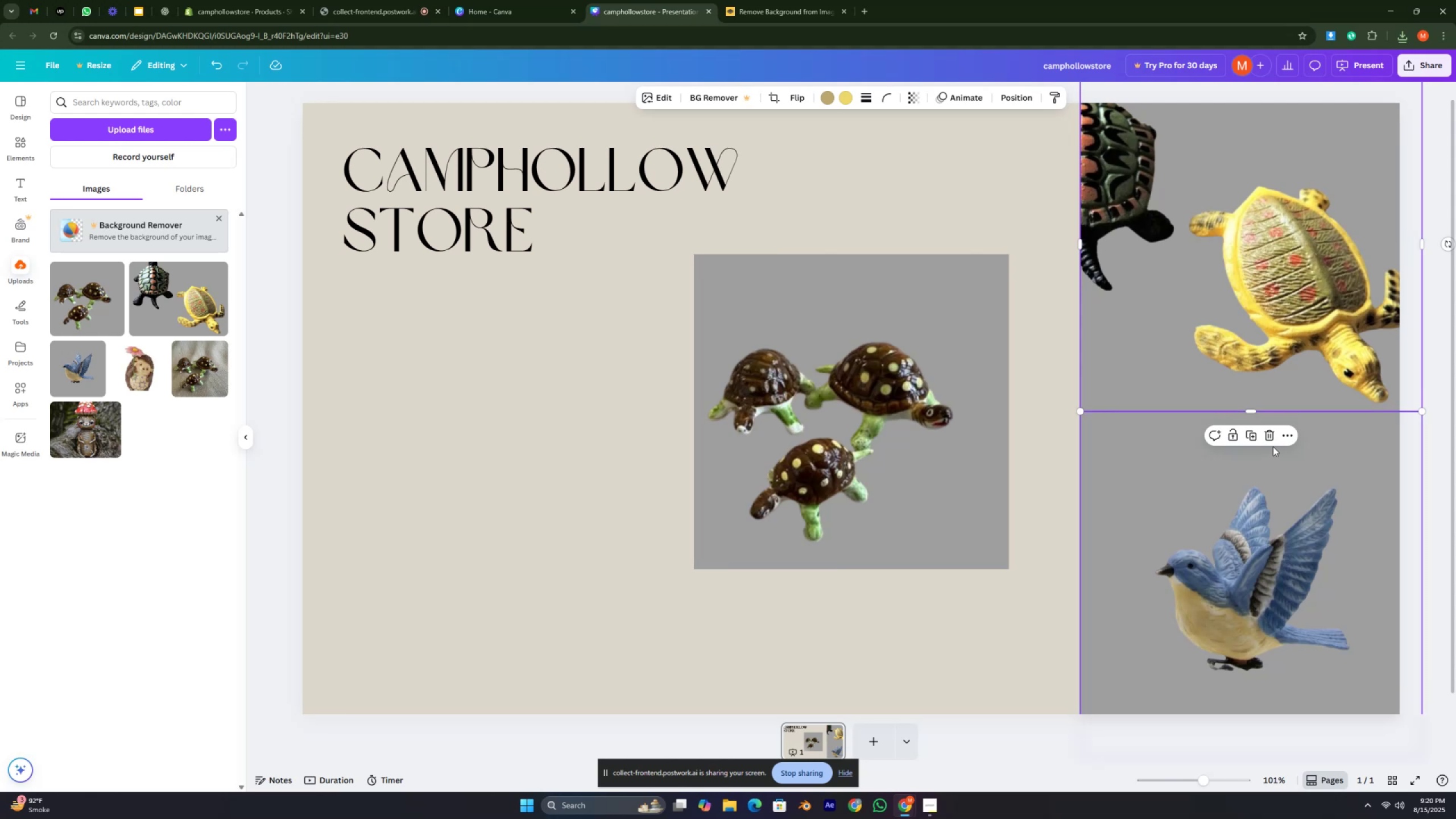 
left_click([1269, 436])
 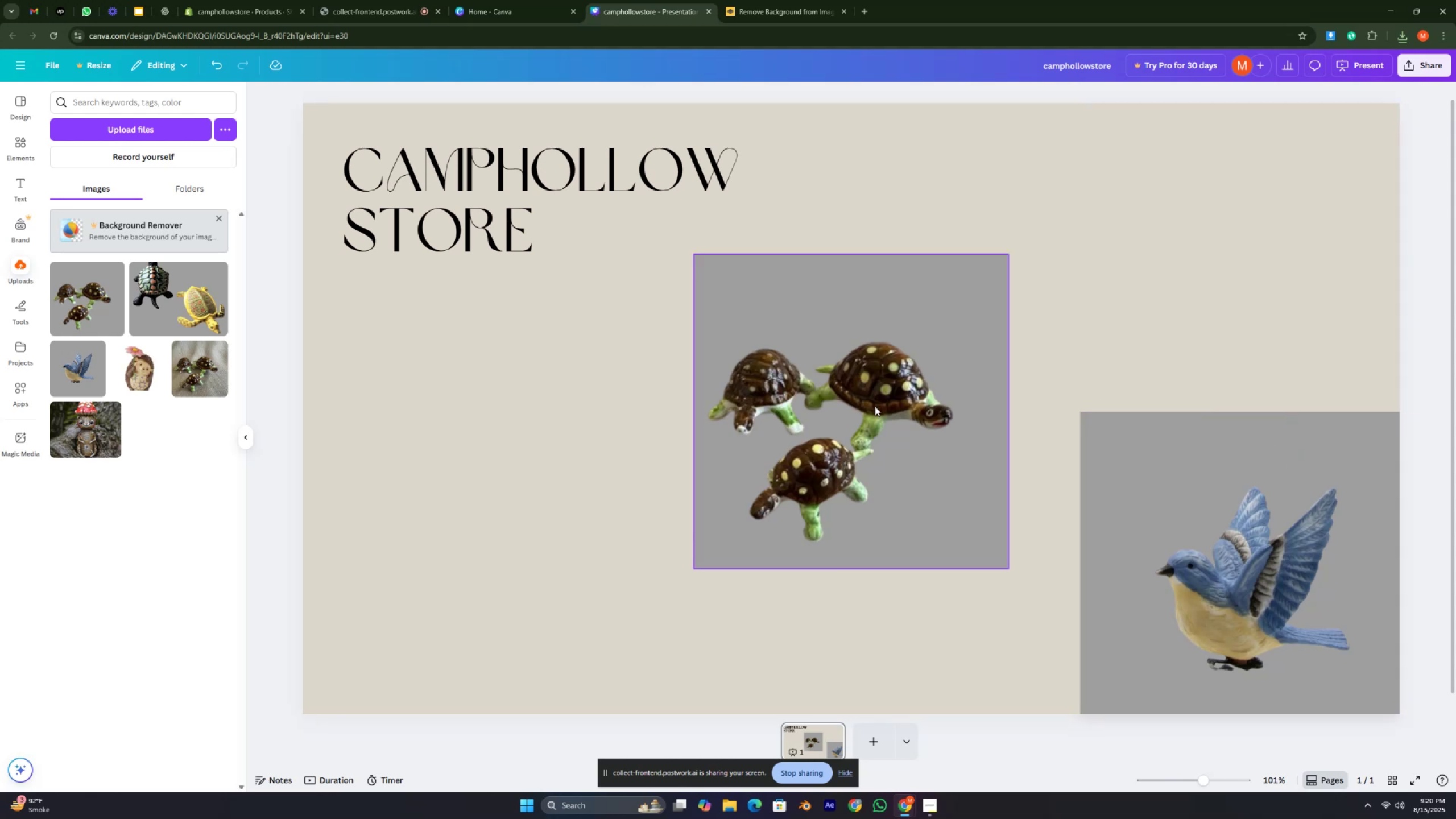 
left_click_drag(start_coordinate=[842, 413], to_coordinate=[1227, 258])
 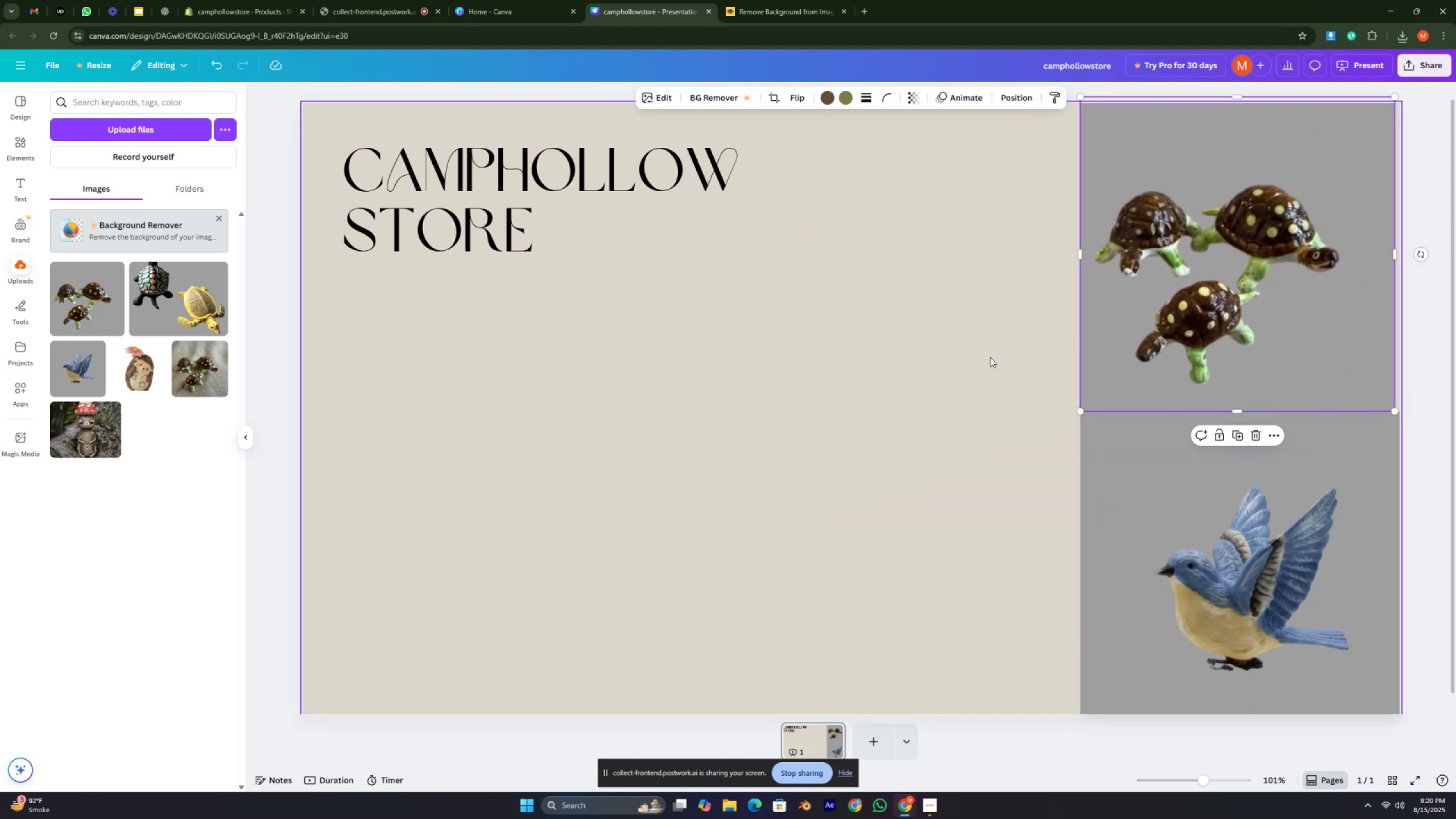 
left_click([969, 362])
 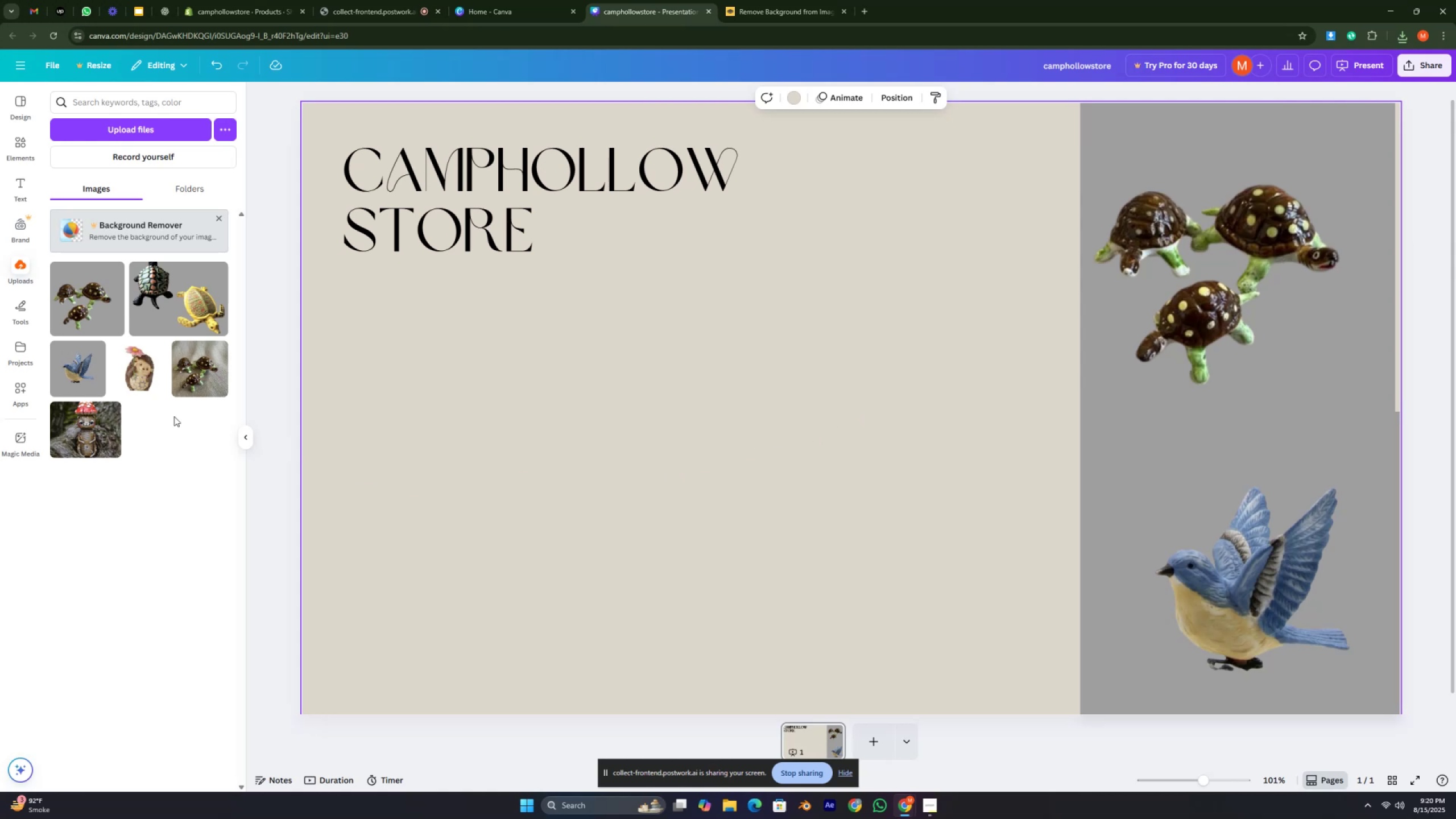 
wait(12.87)
 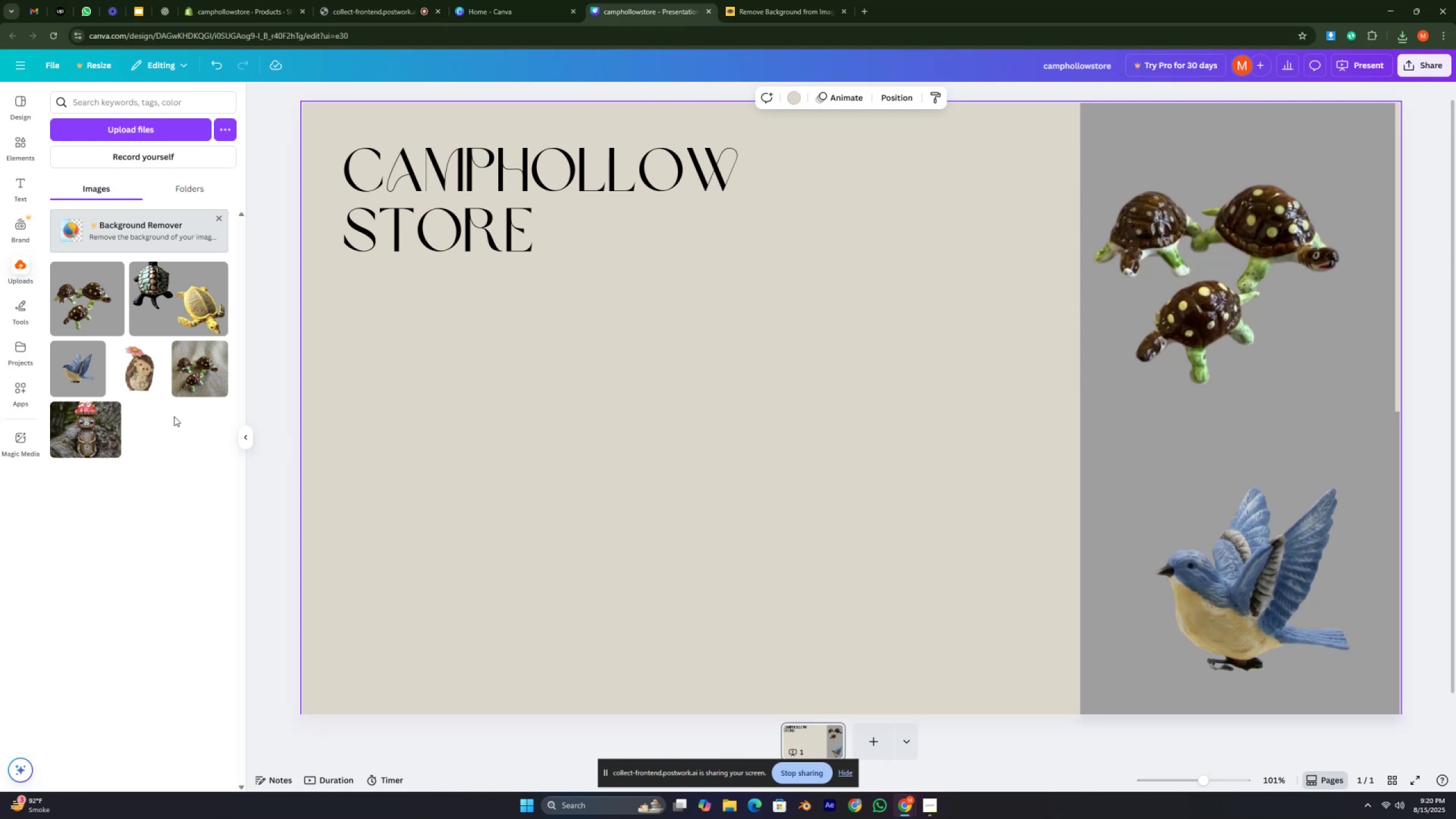 
key(Control+ControlLeft)
 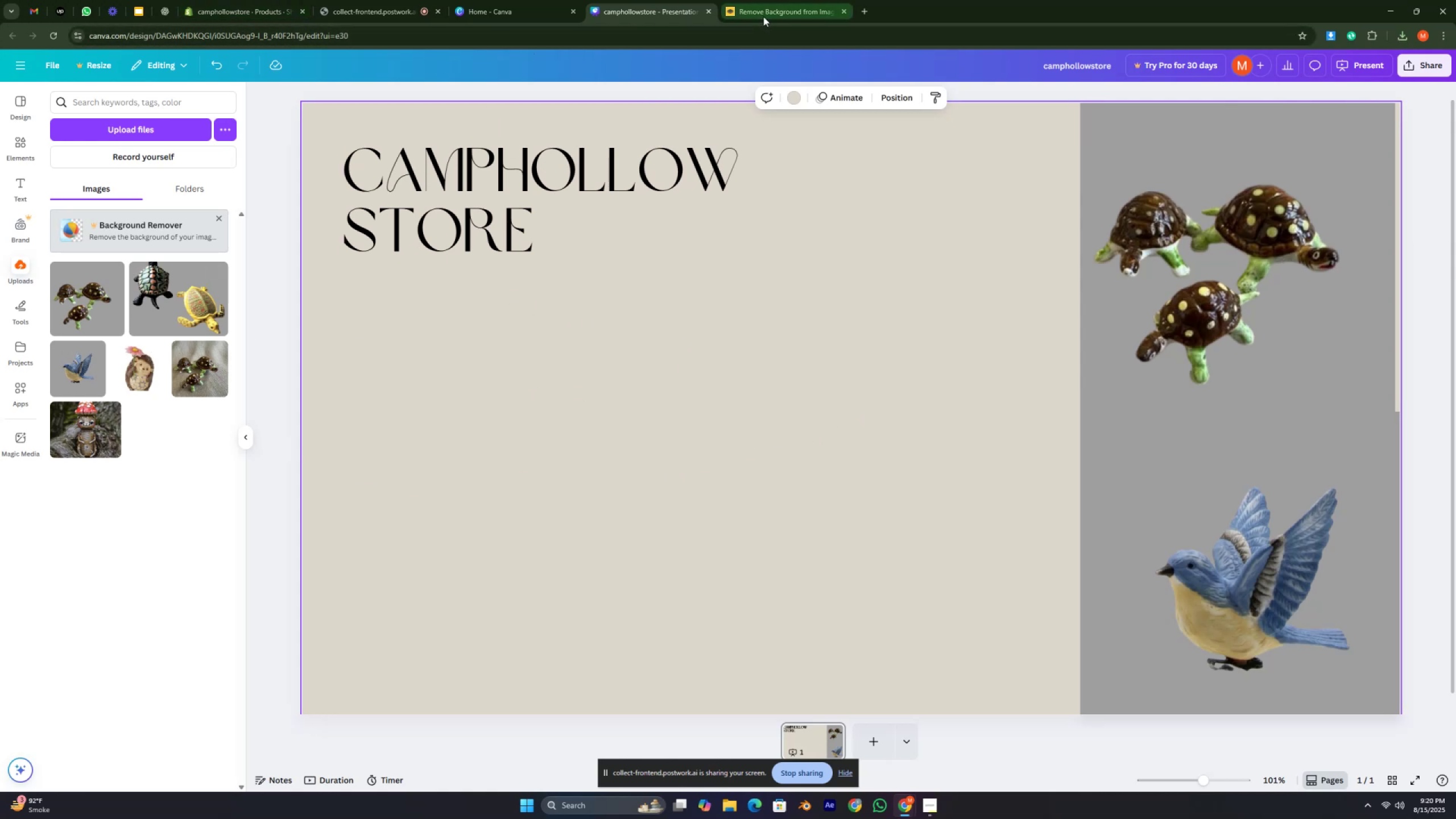 
key(Control+ControlLeft)
 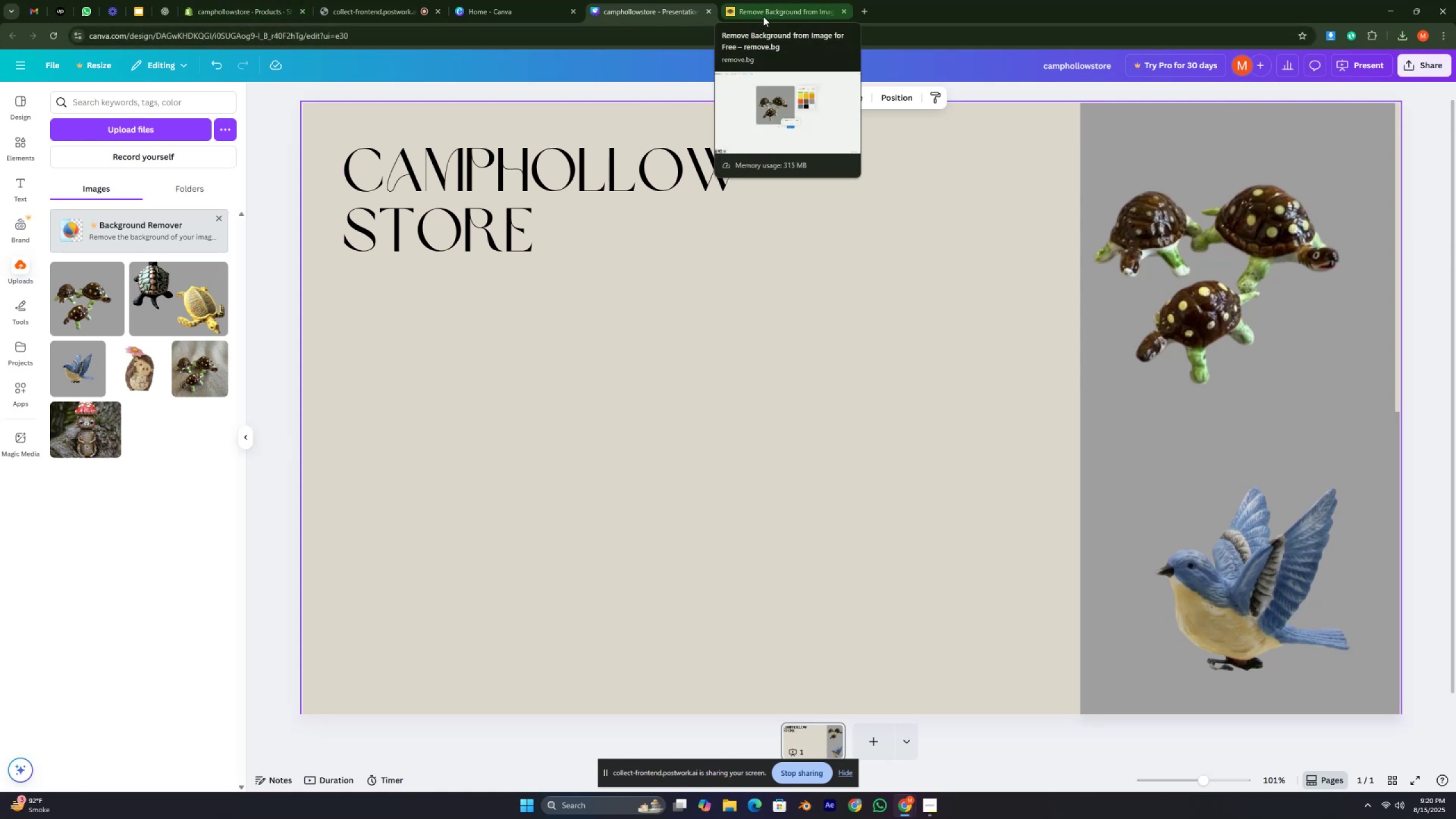 
key(Control+ControlRight)
 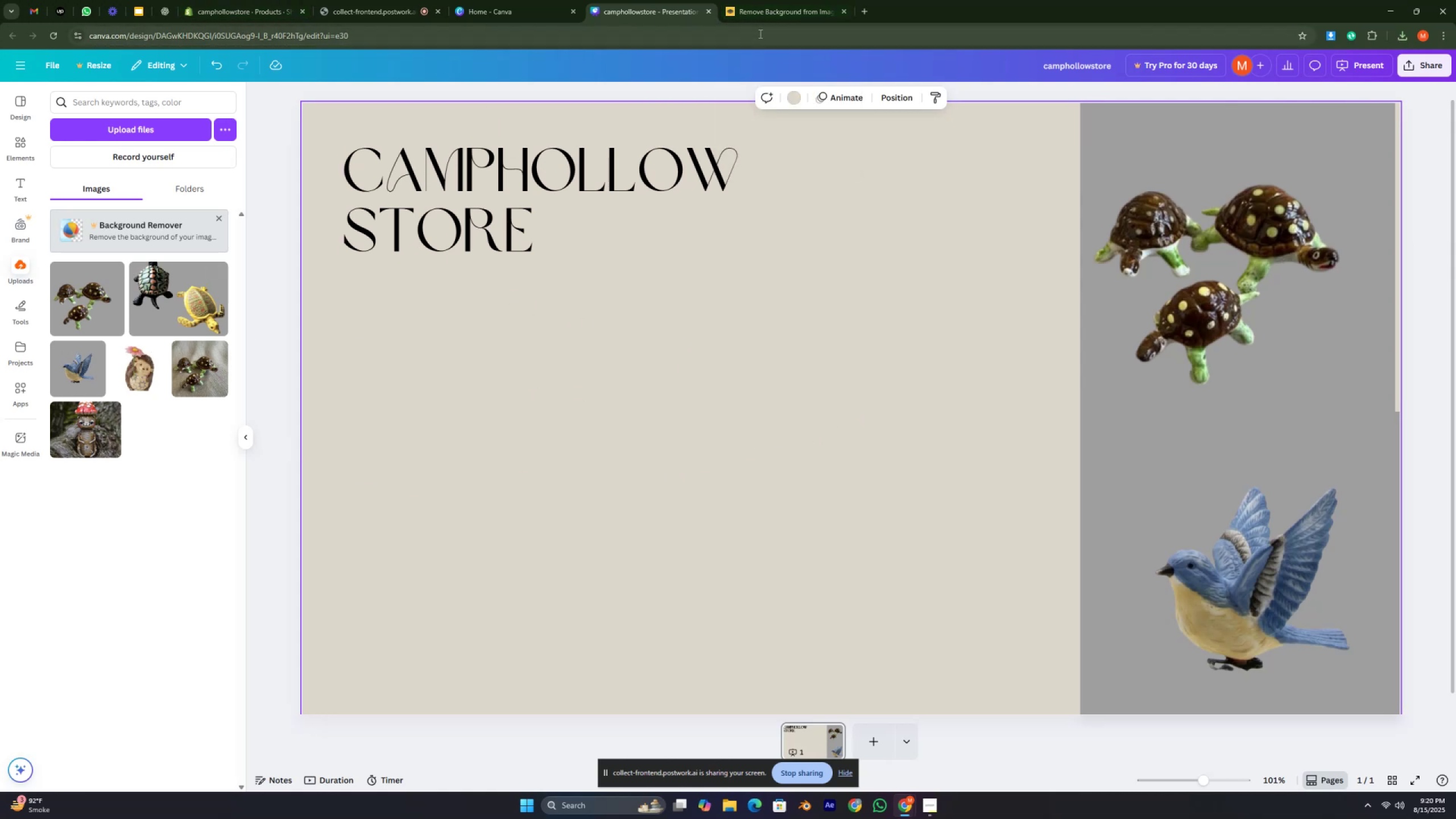 
key(Control+ControlRight)
 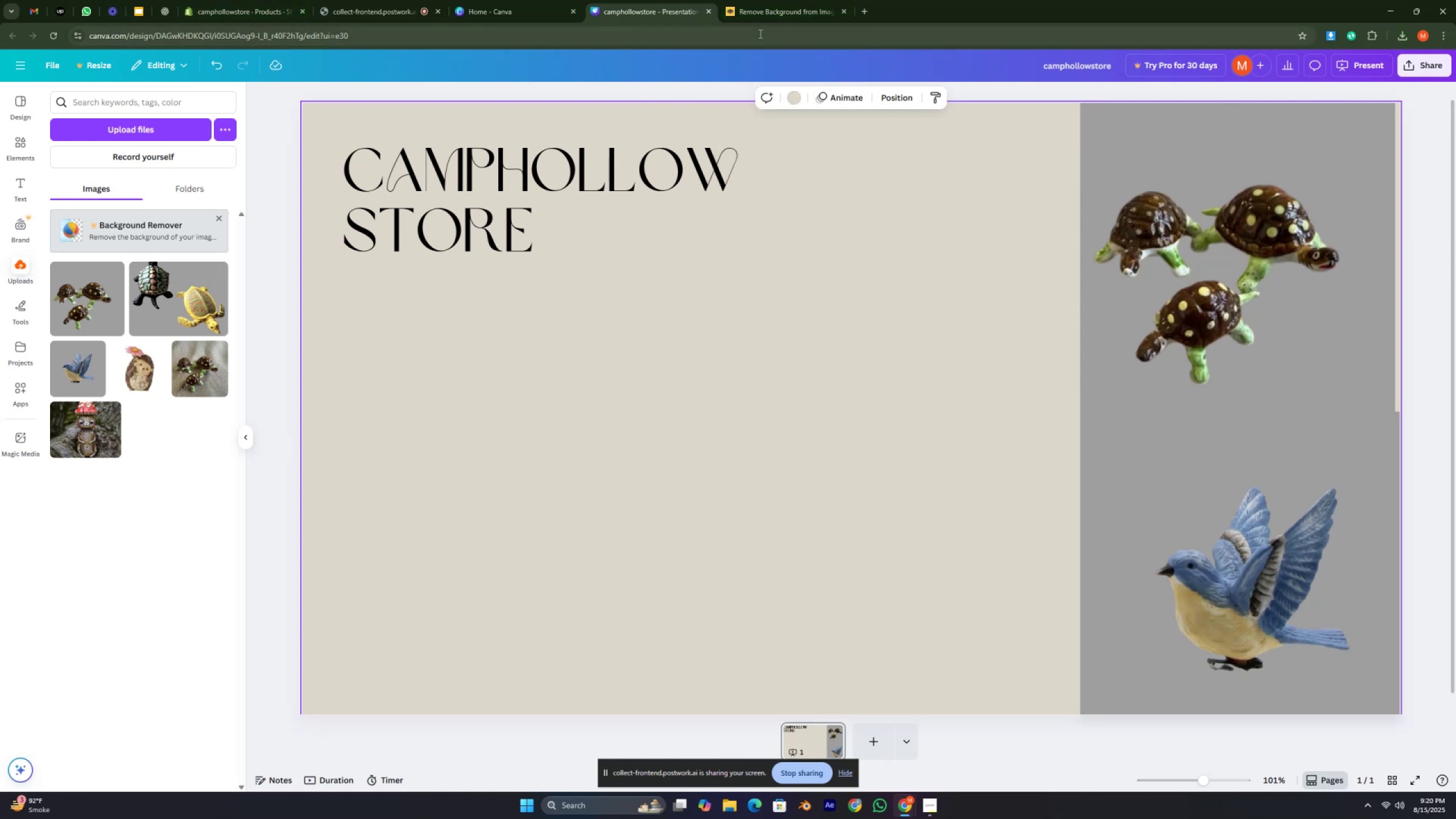 
key(Control+ControlRight)
 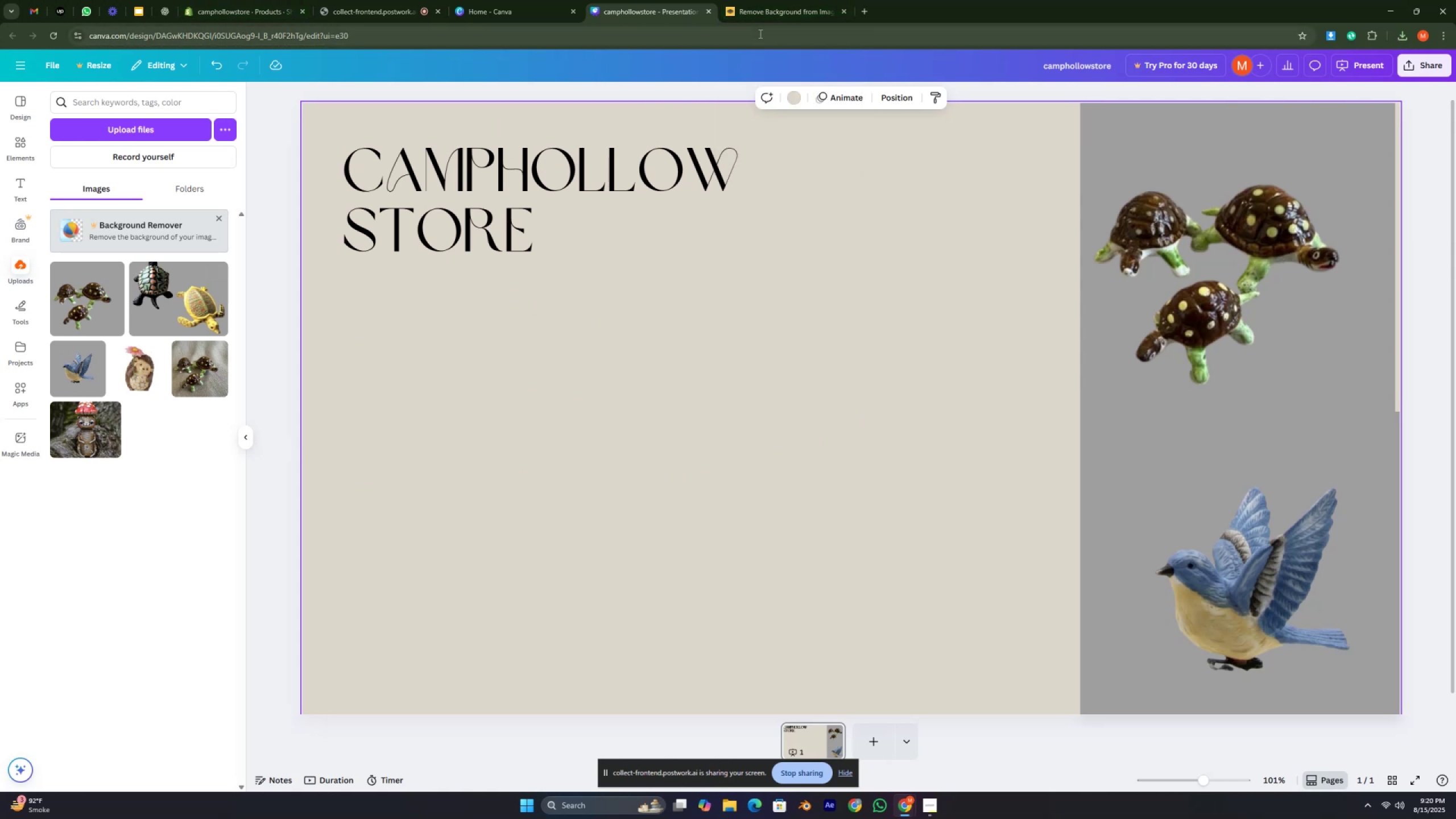 
key(Control+ControlRight)
 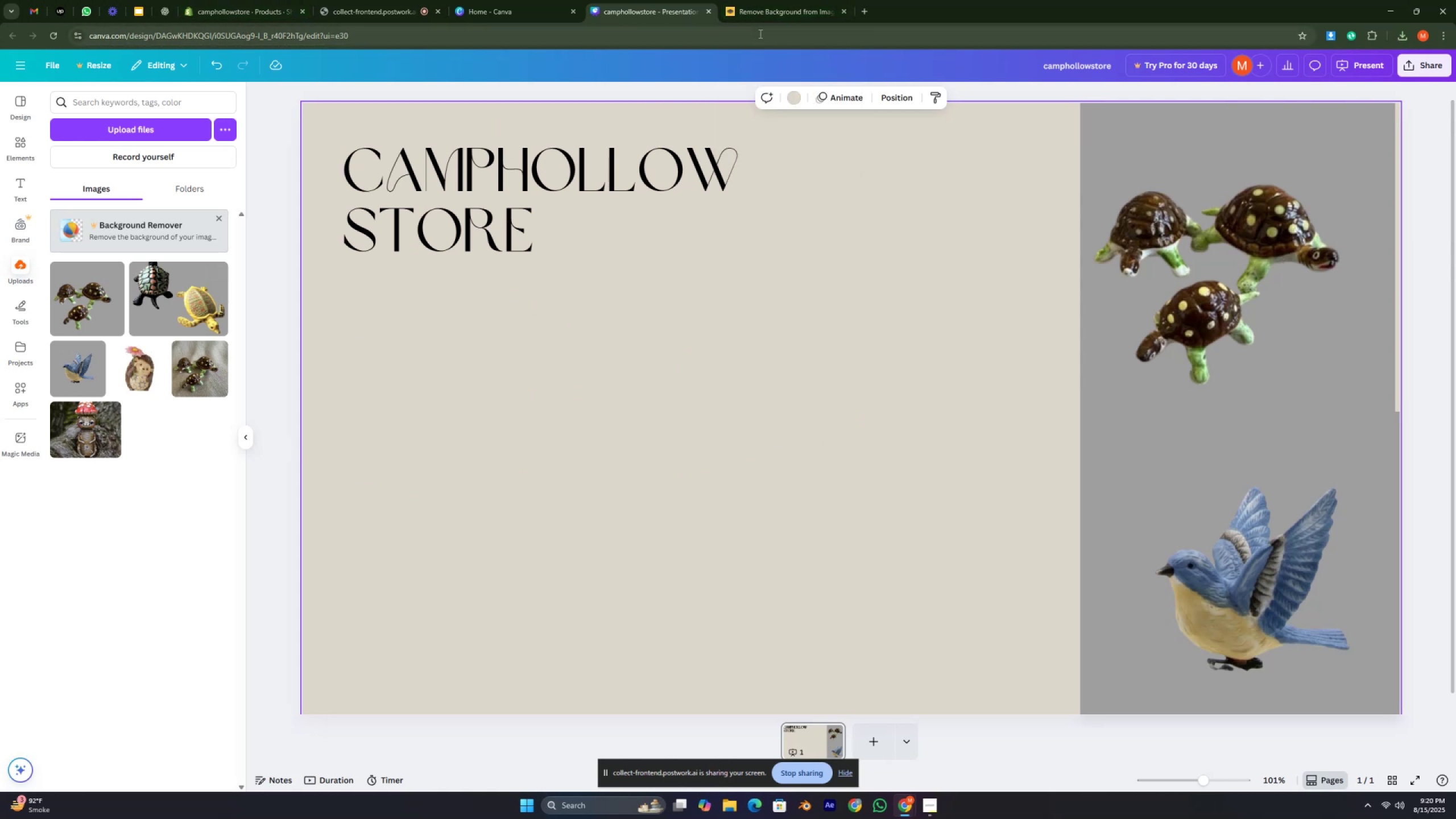 
key(Control+ControlRight)
 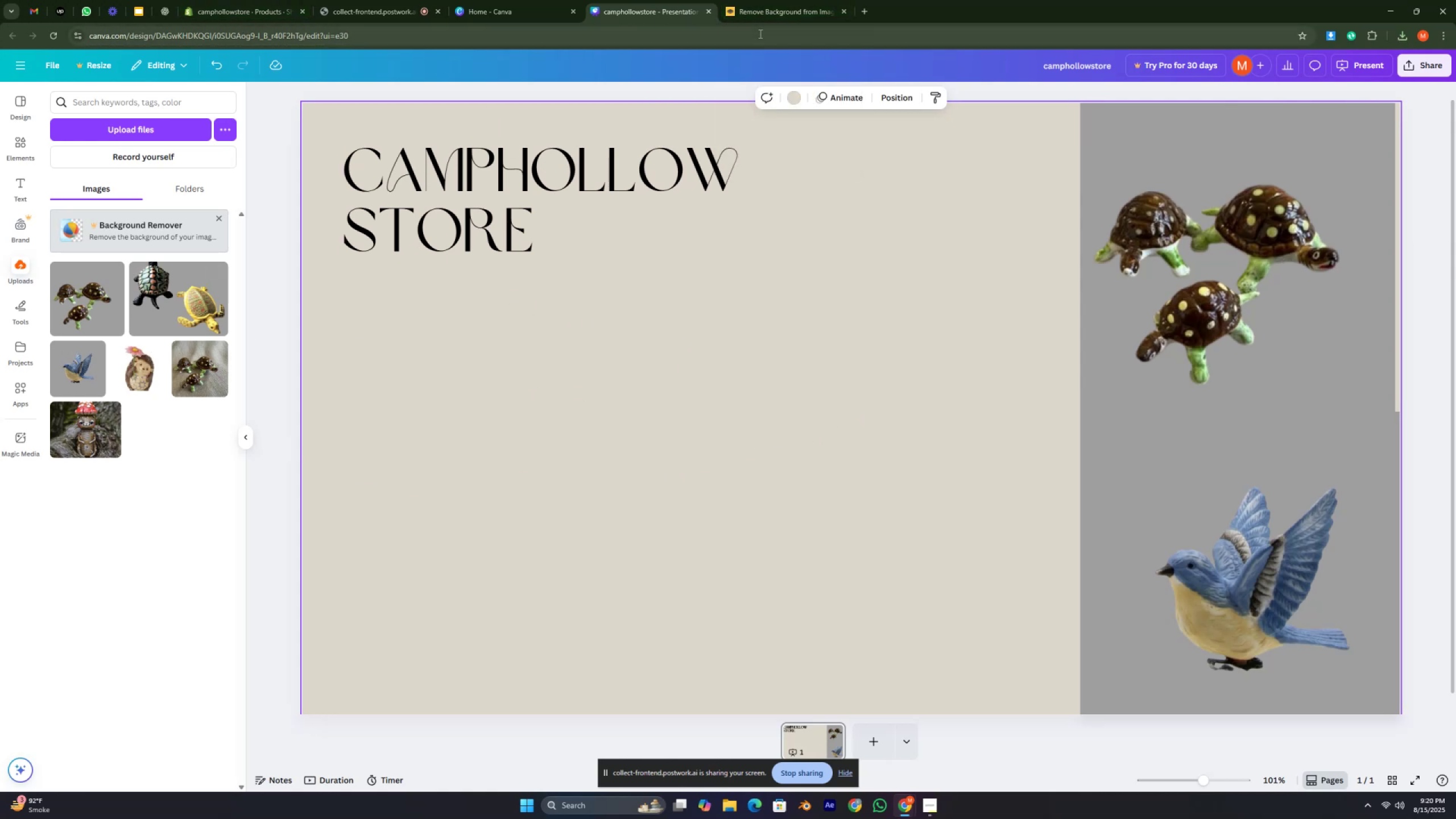 
key(Control+ControlRight)
 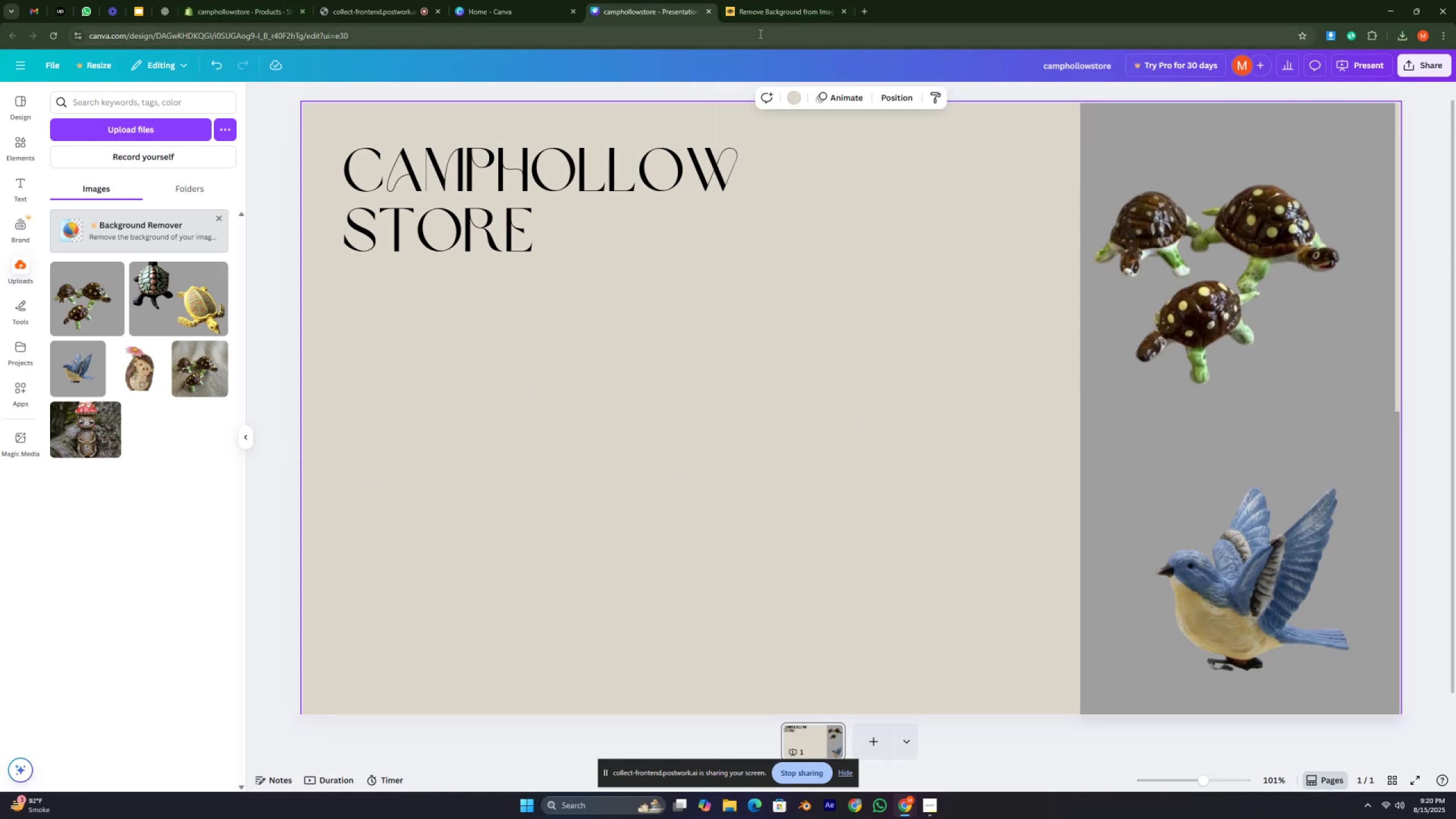 
key(Control+ControlRight)
 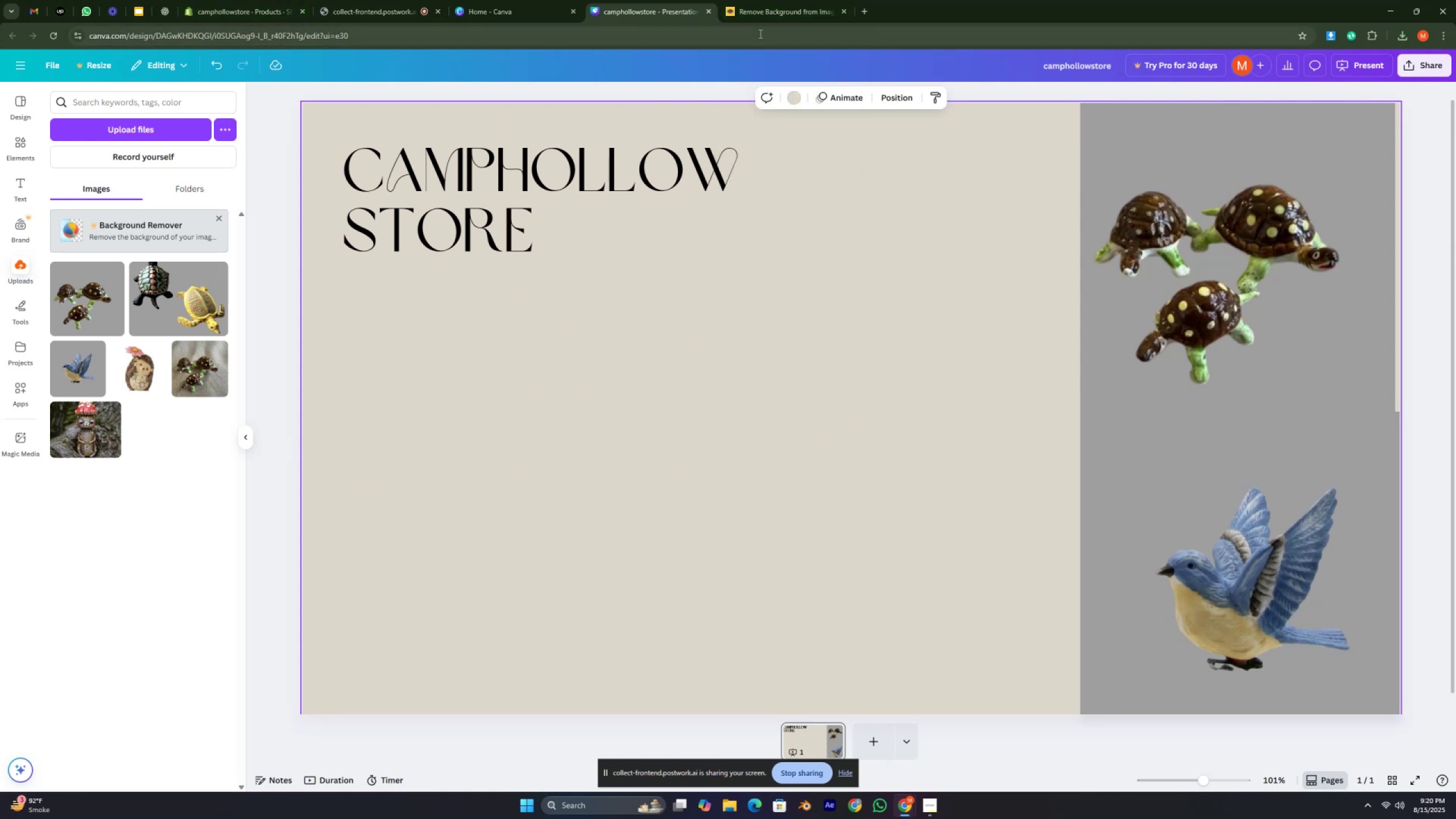 
key(Control+ControlRight)
 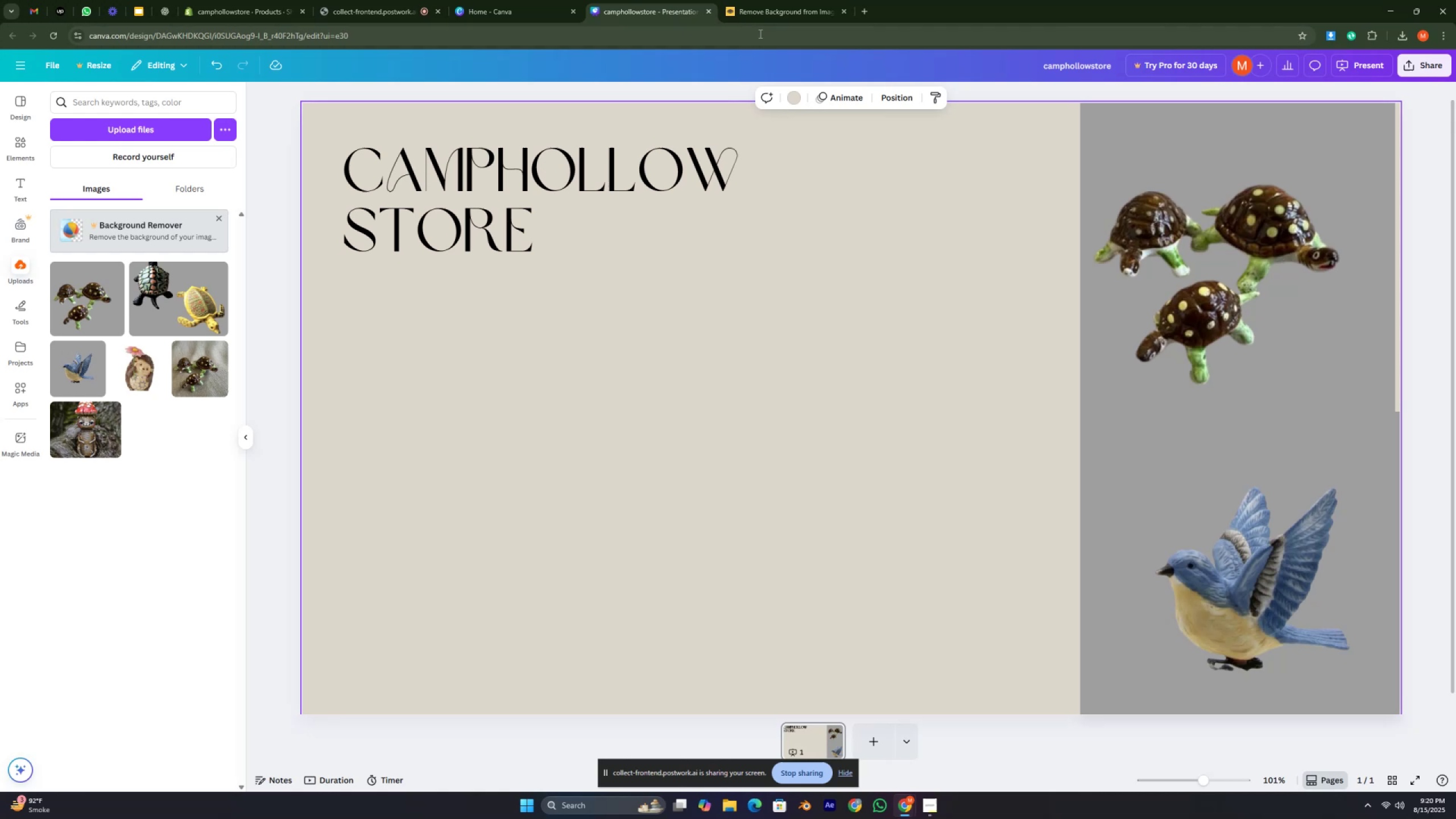 
key(Control+ControlRight)
 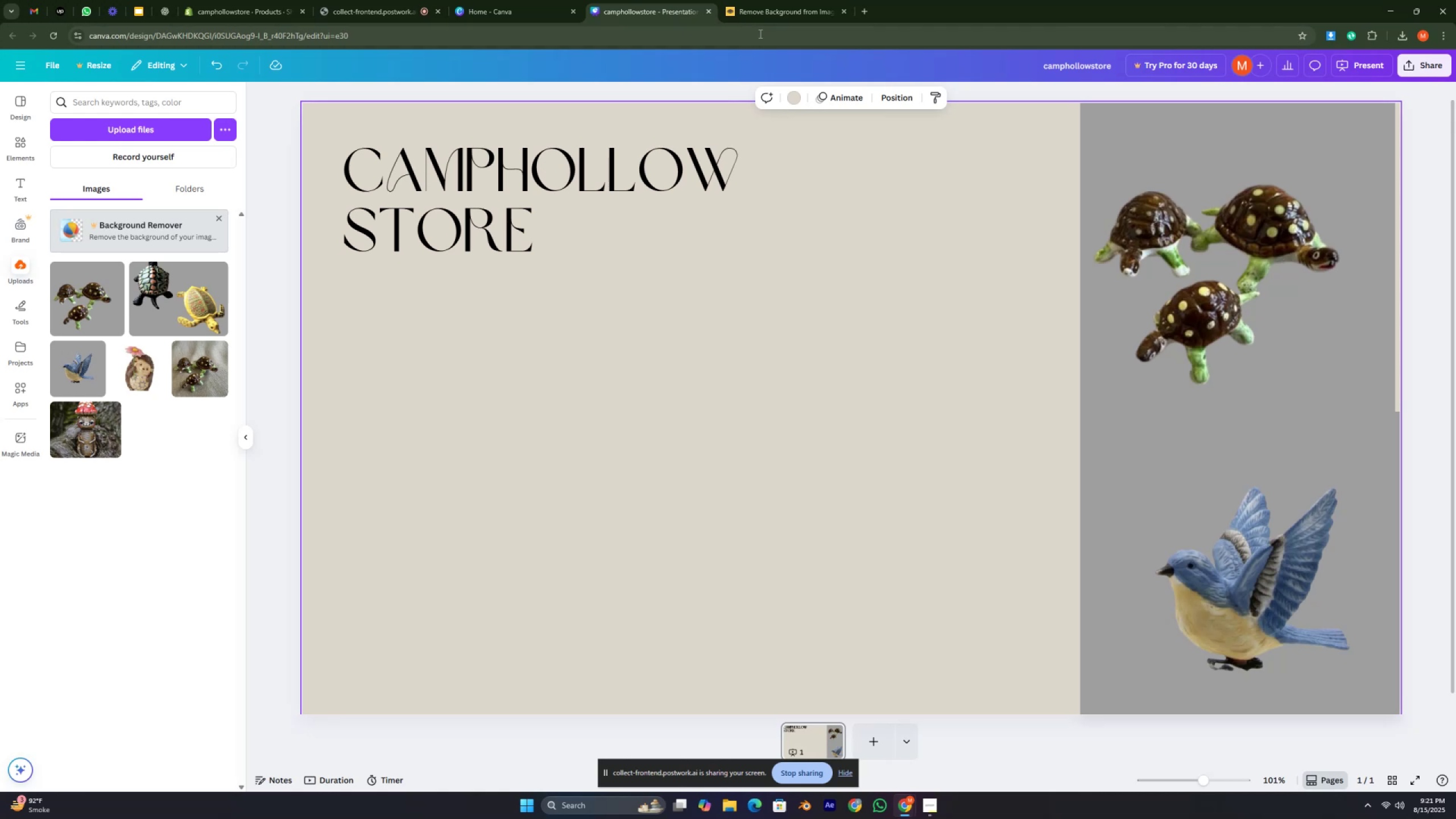 
key(Control+ControlRight)
 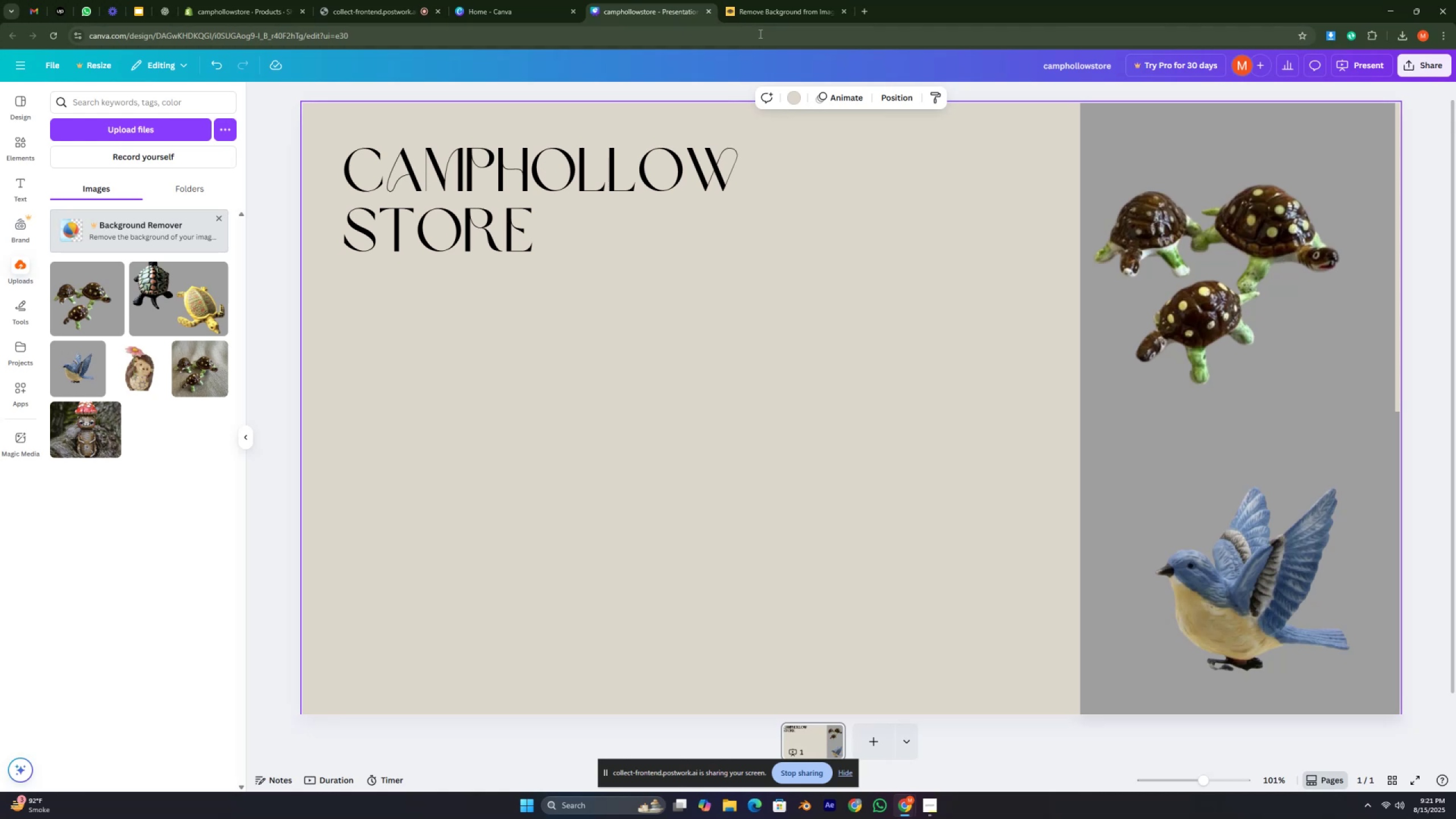 
key(Control+ControlRight)
 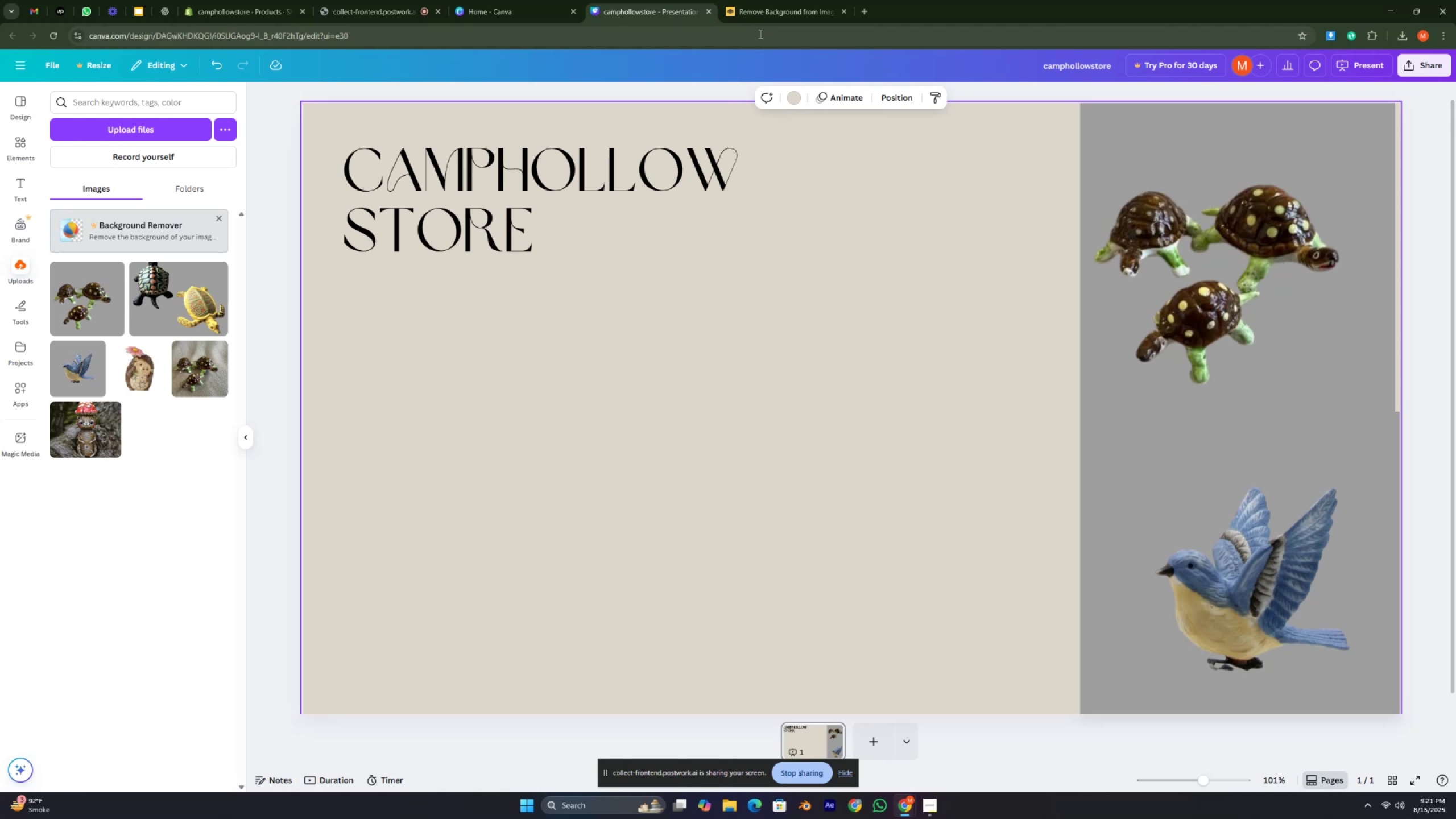 
key(Control+ControlRight)
 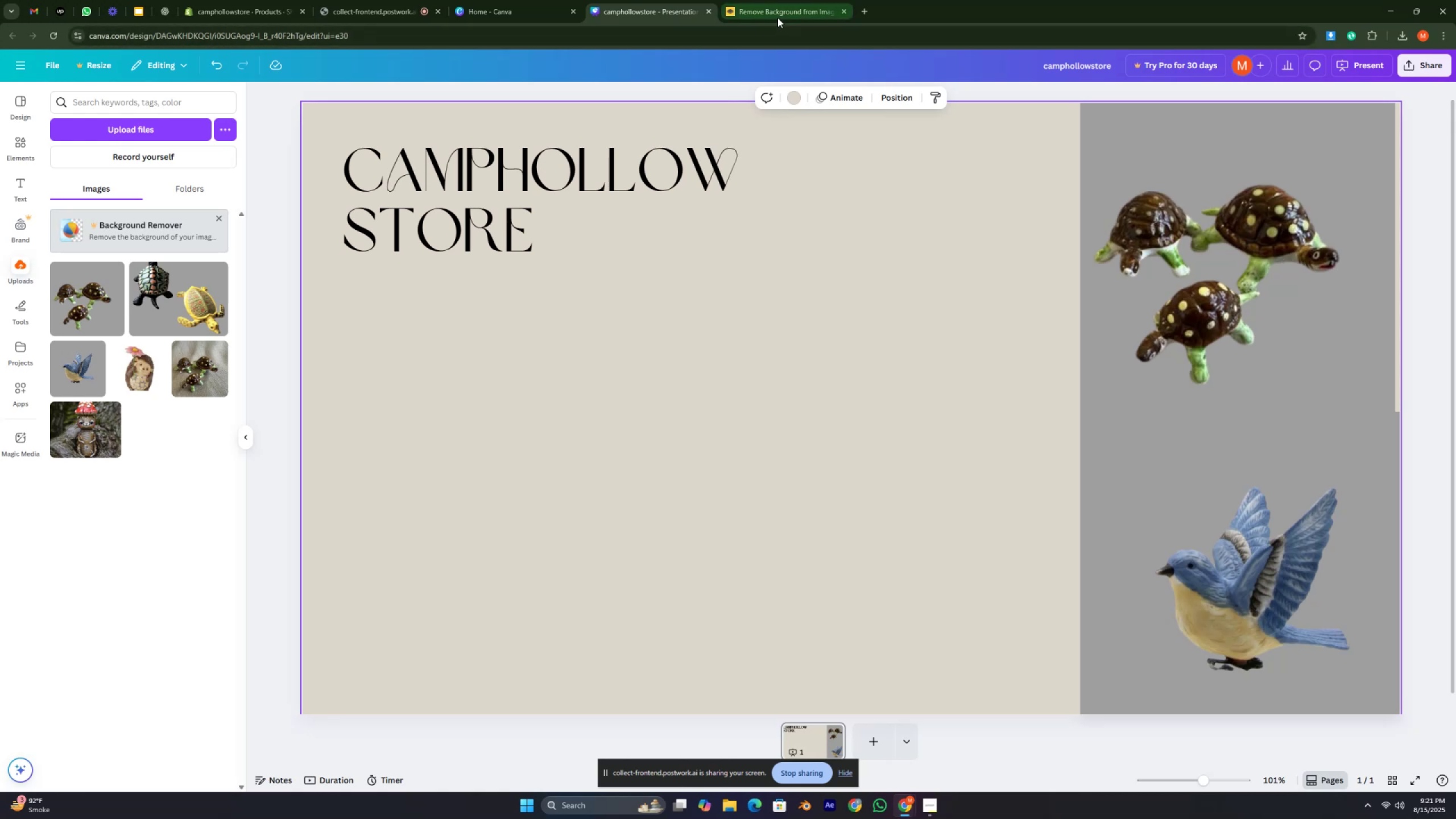 
left_click([777, 11])
 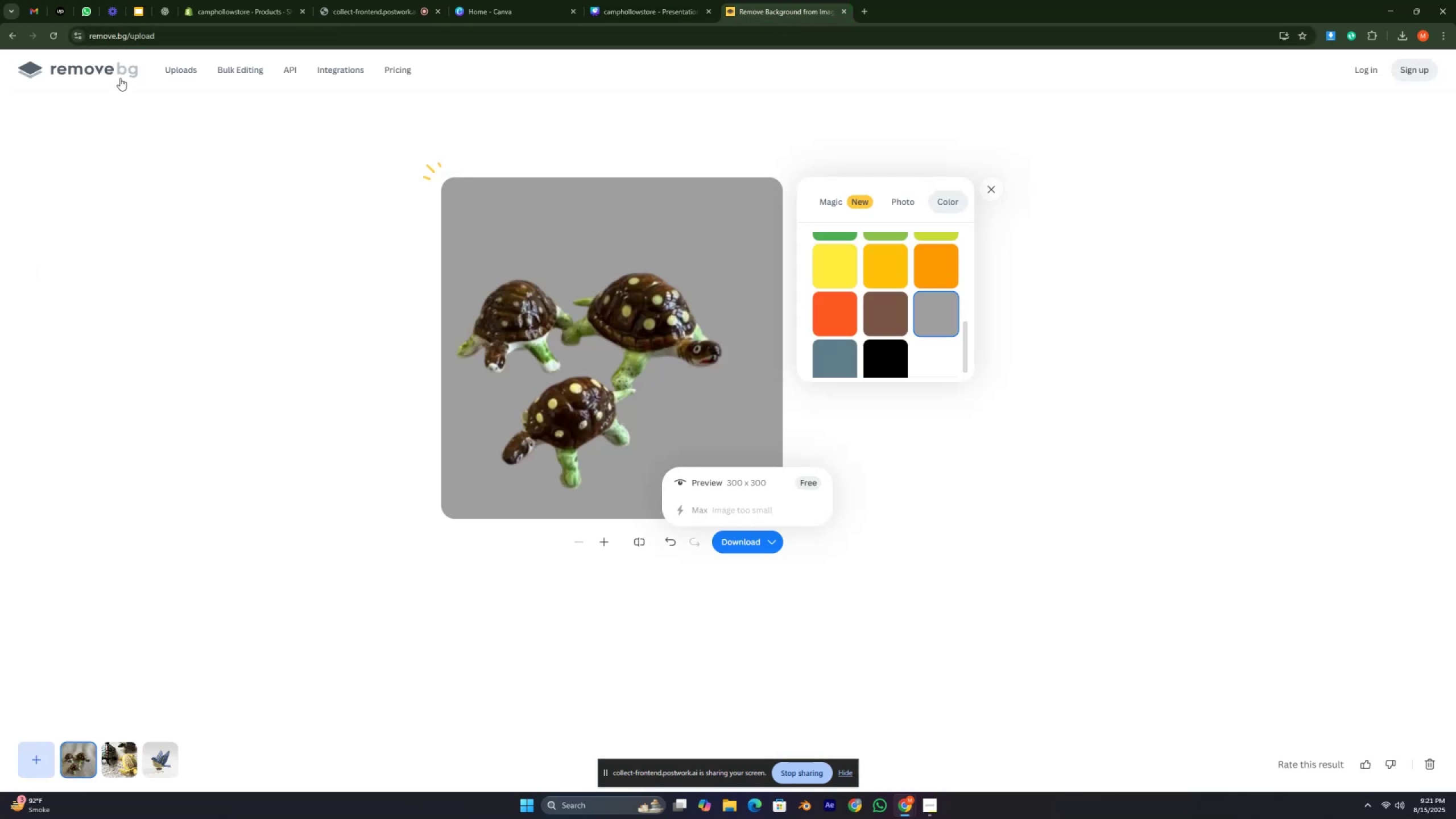 
left_click([110, 69])
 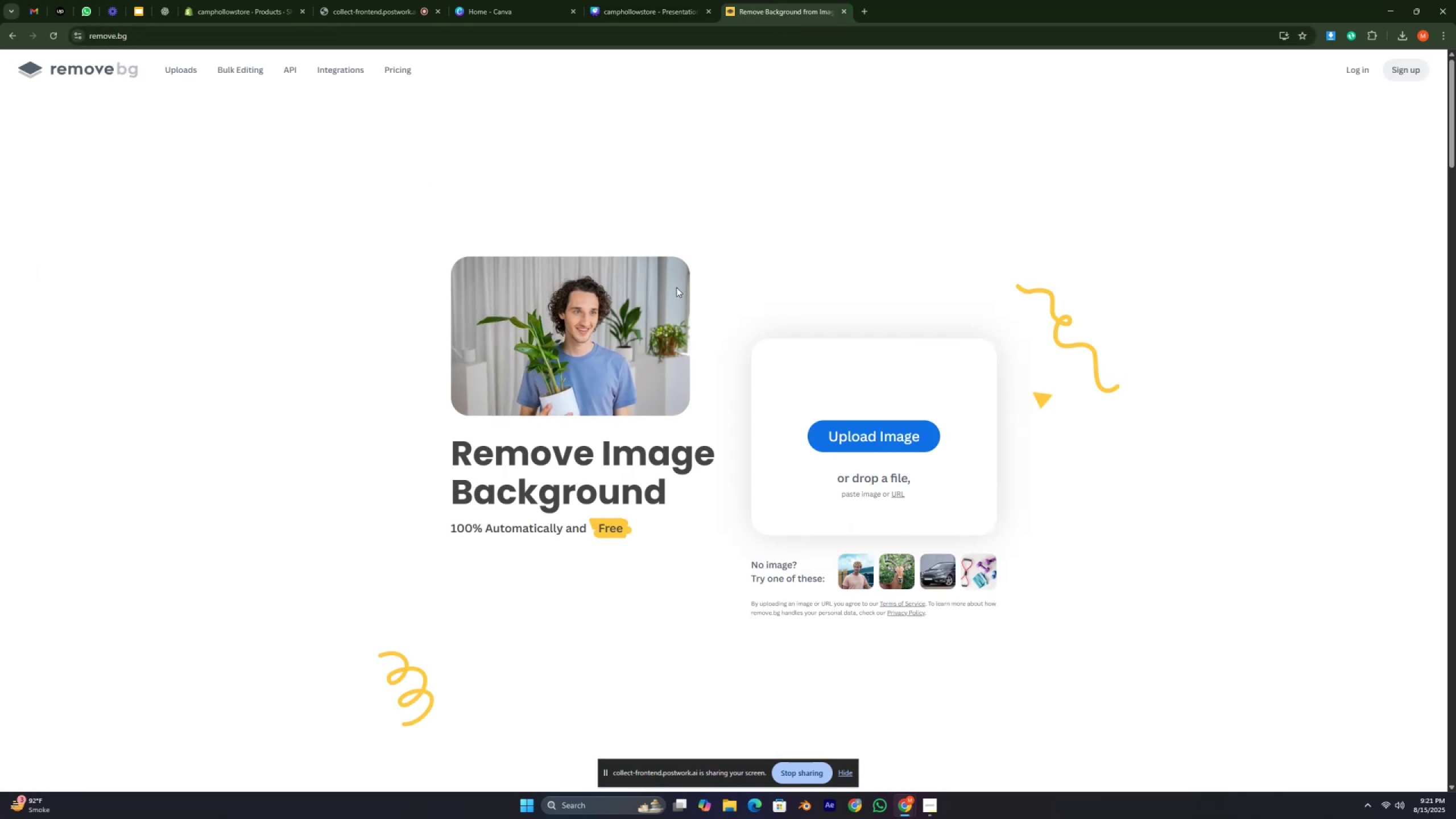 
wait(5.5)
 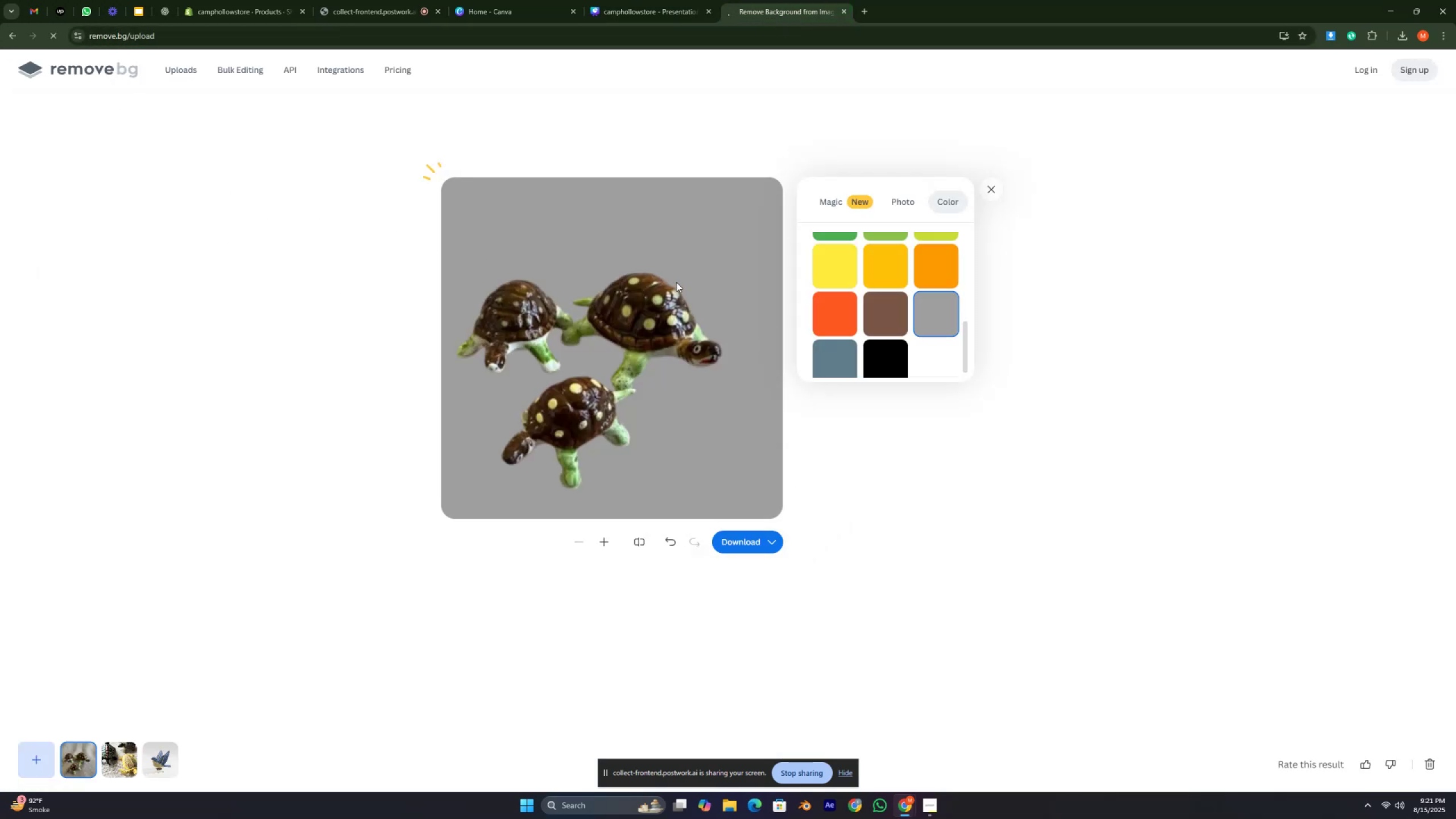 
left_click([866, 444])
 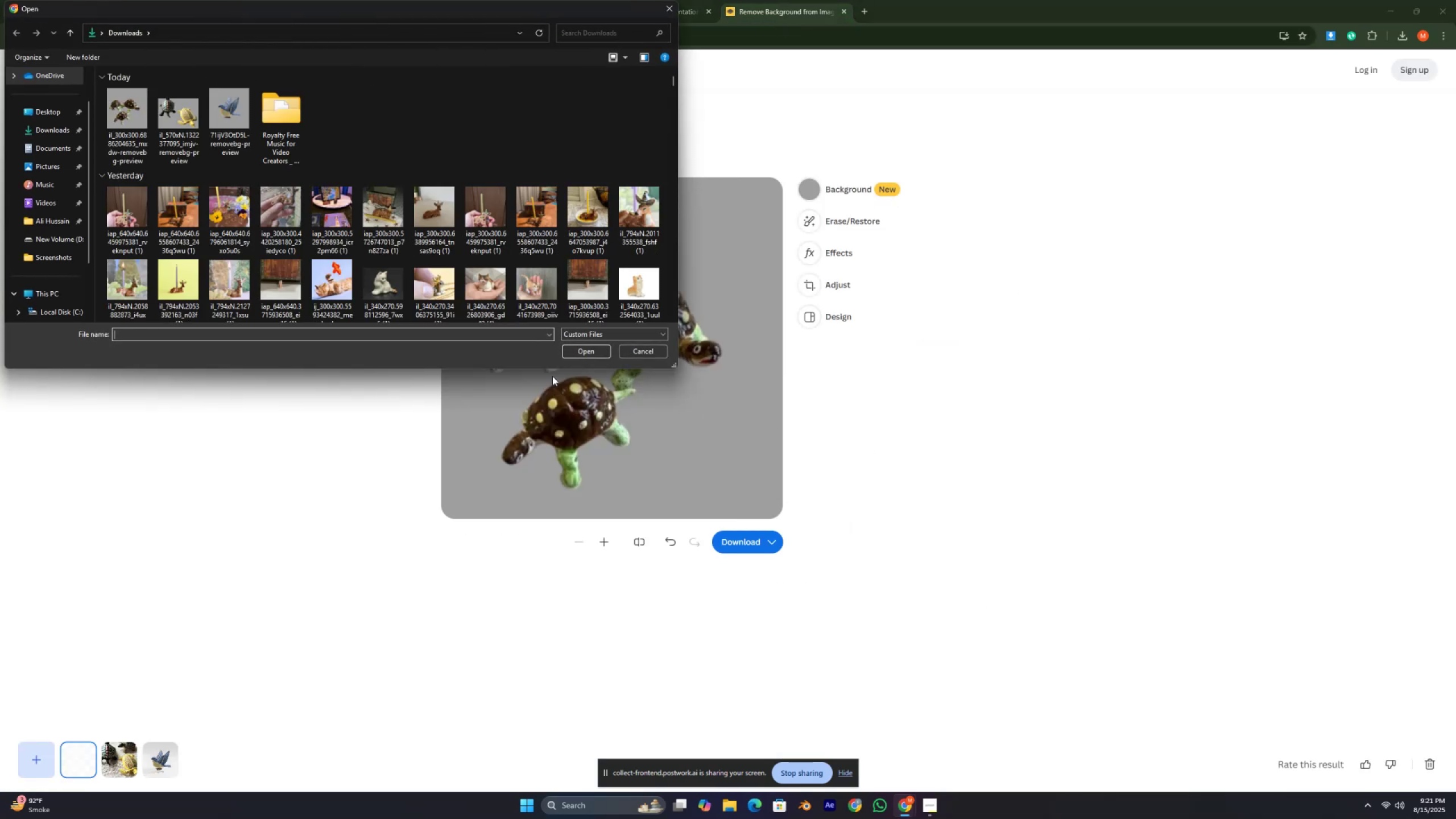 
scroll: coordinate [458, 235], scroll_direction: down, amount: 5.0
 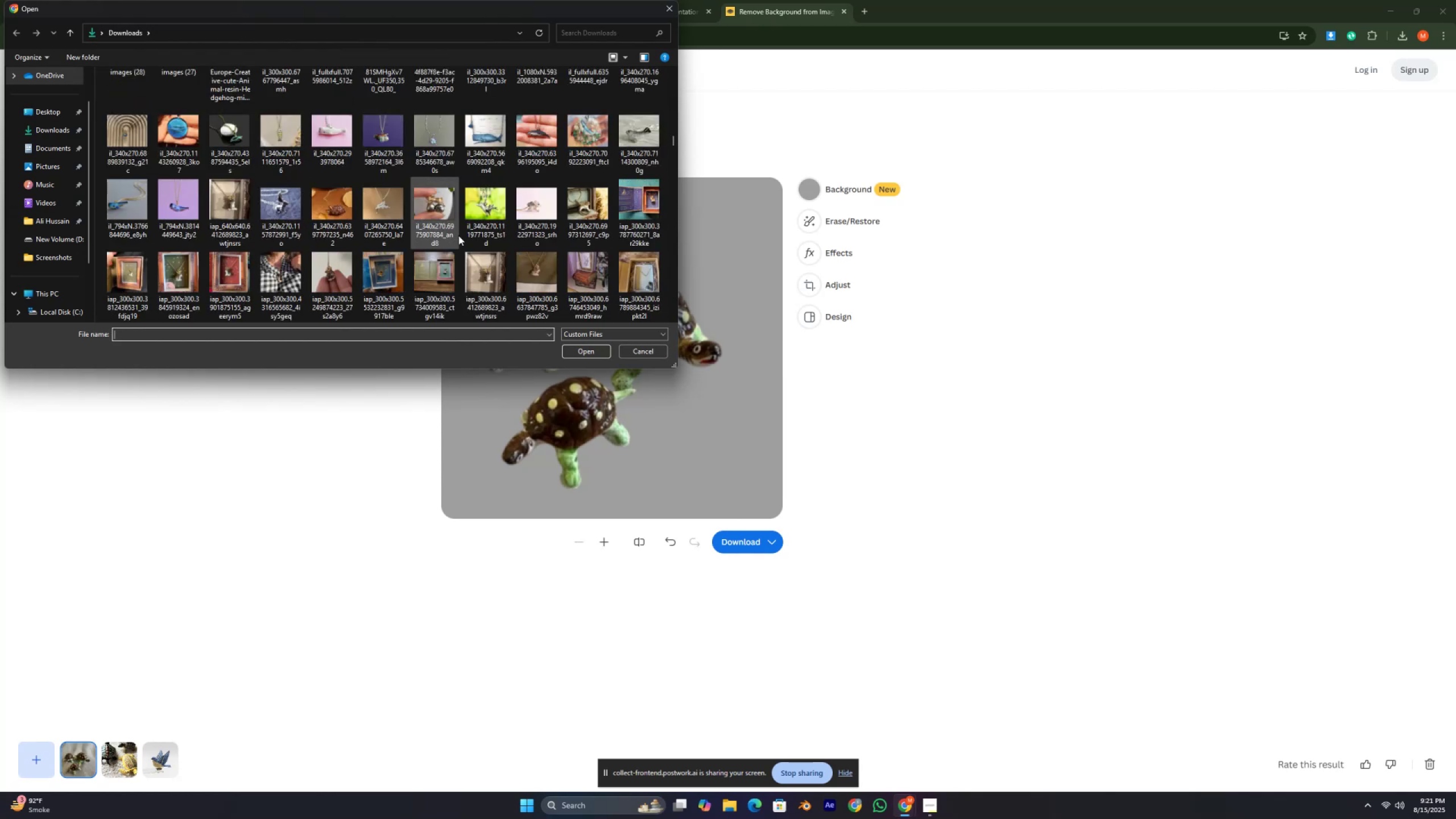 
scroll: coordinate [458, 235], scroll_direction: up, amount: 1.0
 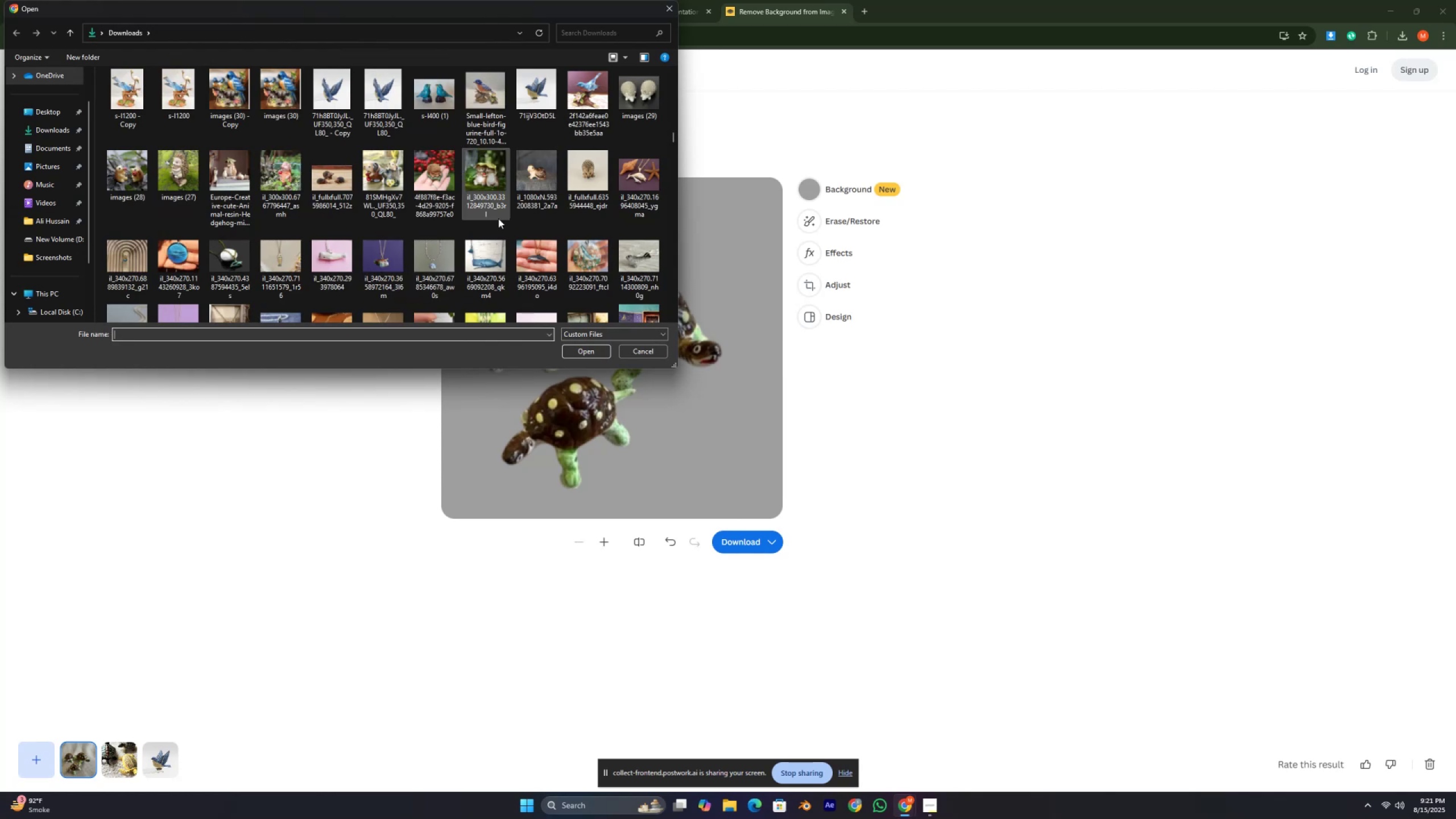 
wait(8.08)
 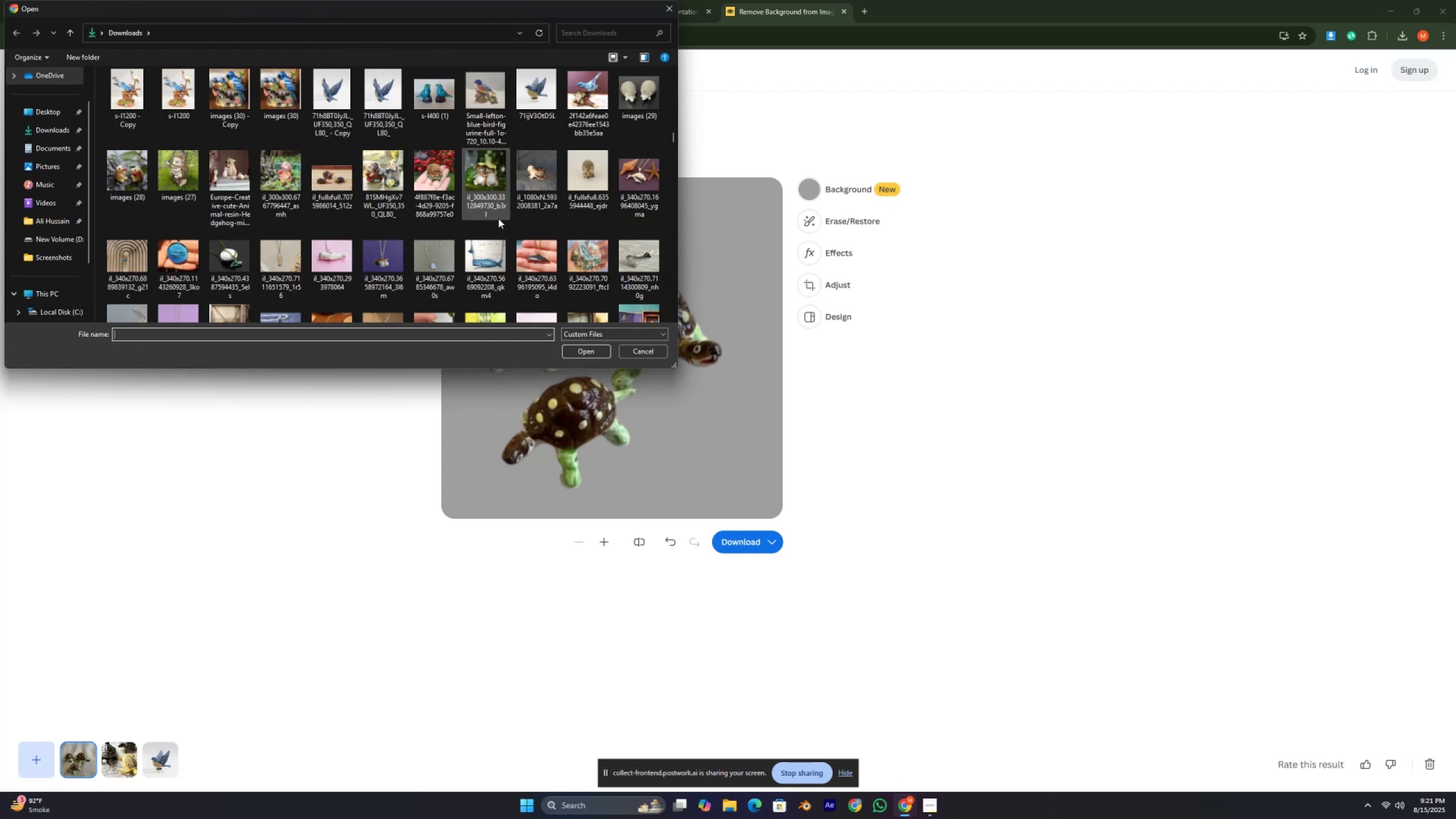 
left_click([472, 170])
 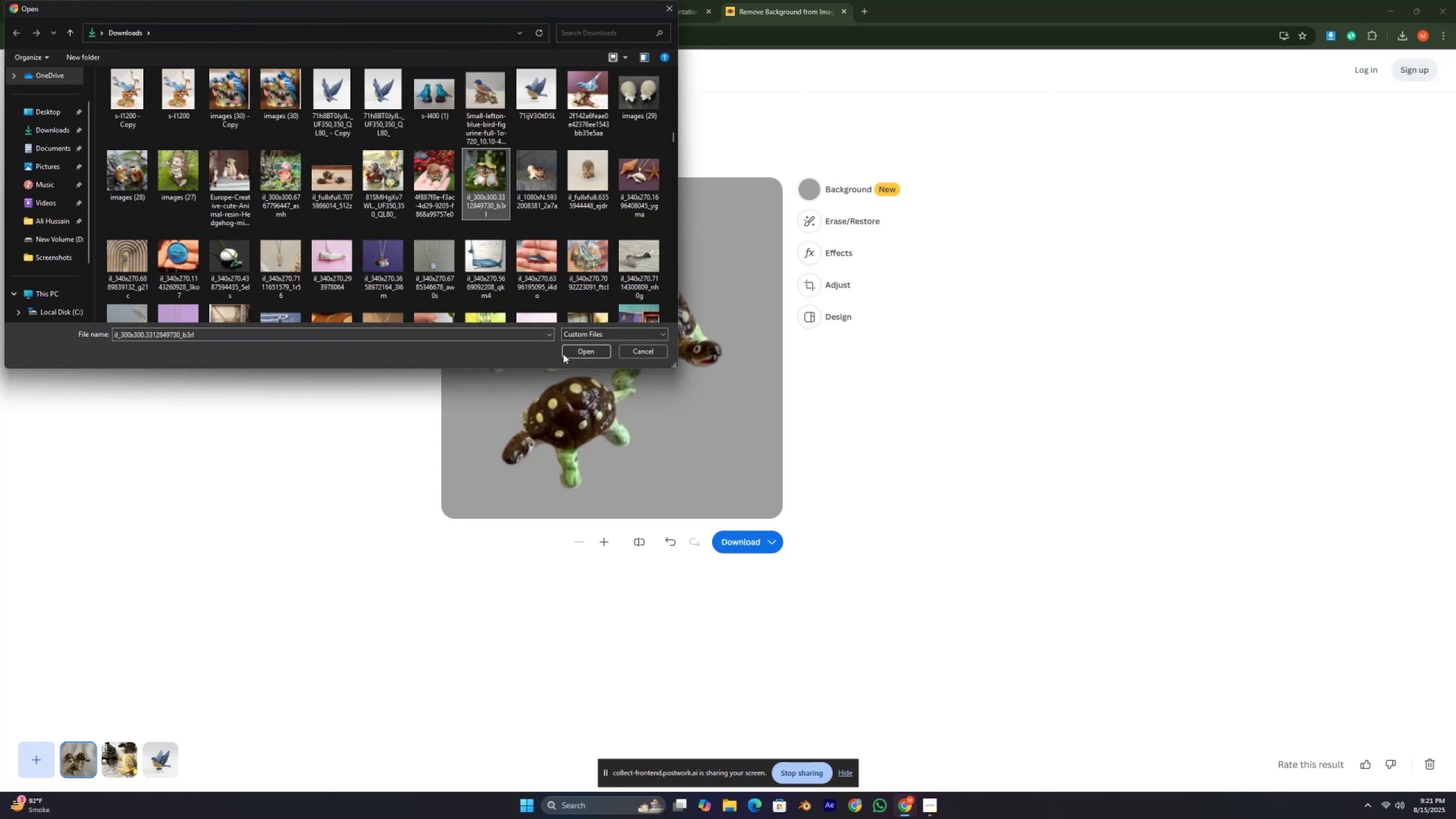 
left_click([574, 352])
 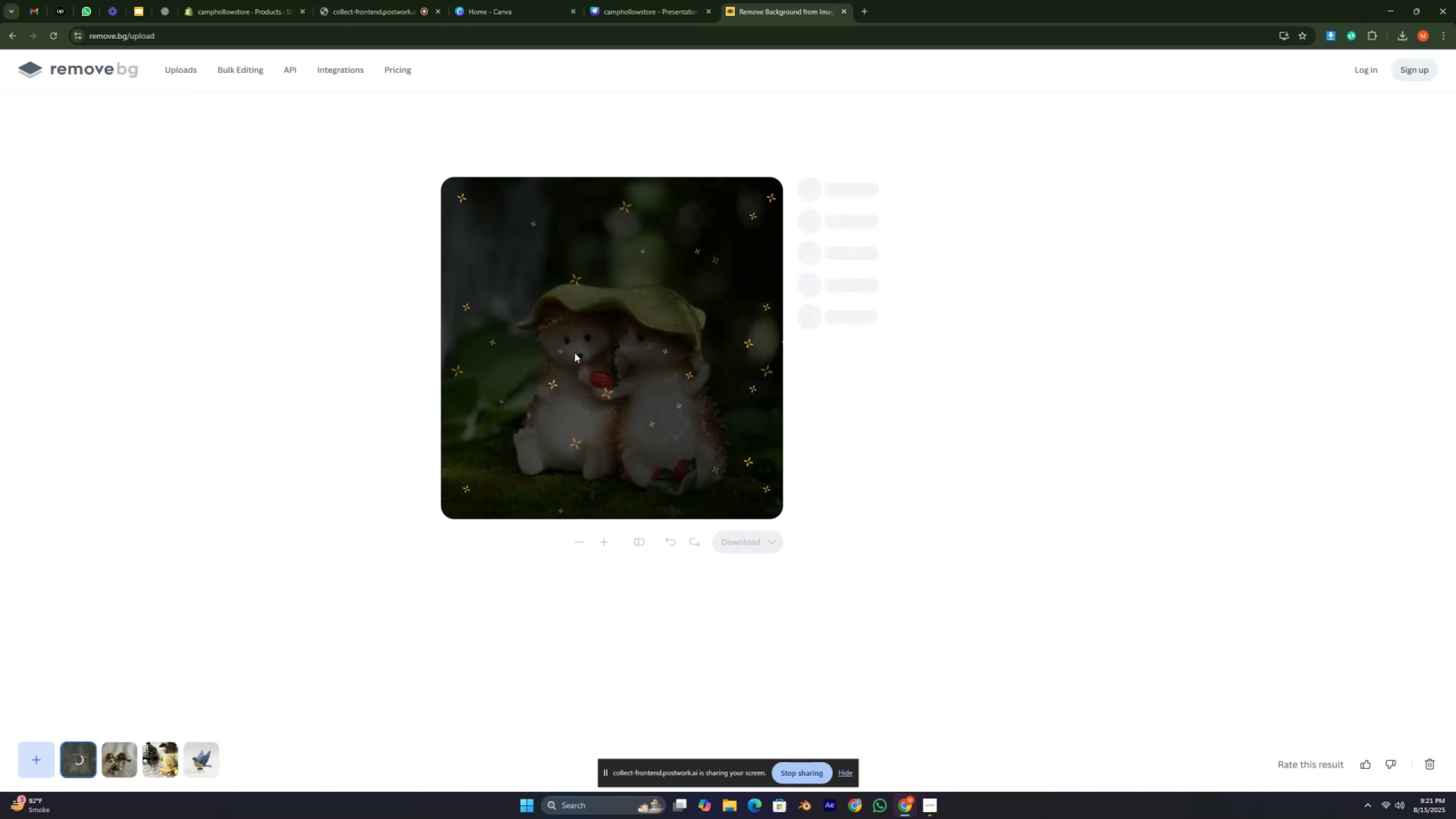 
wait(8.65)
 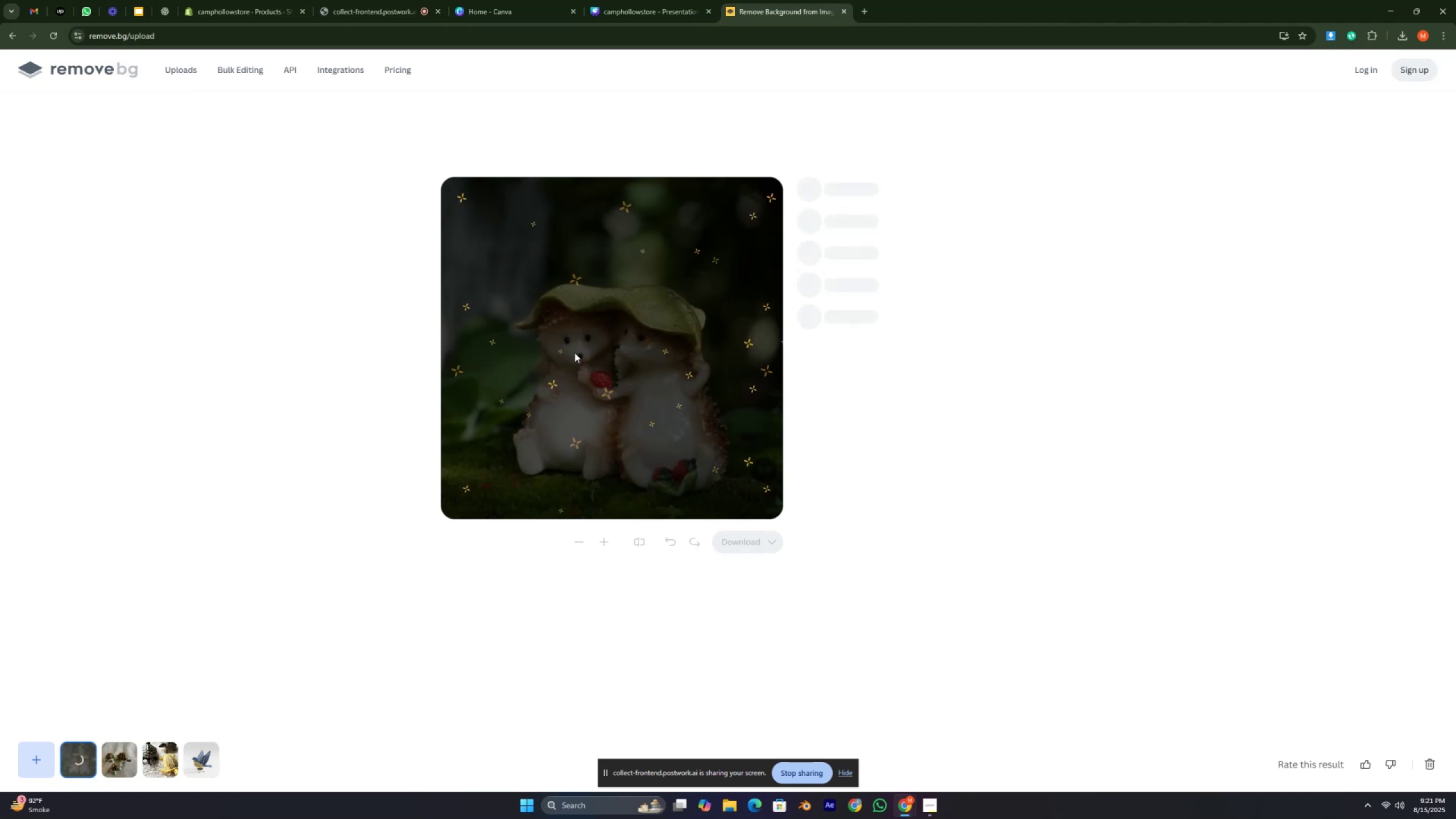 
left_click([110, 63])
 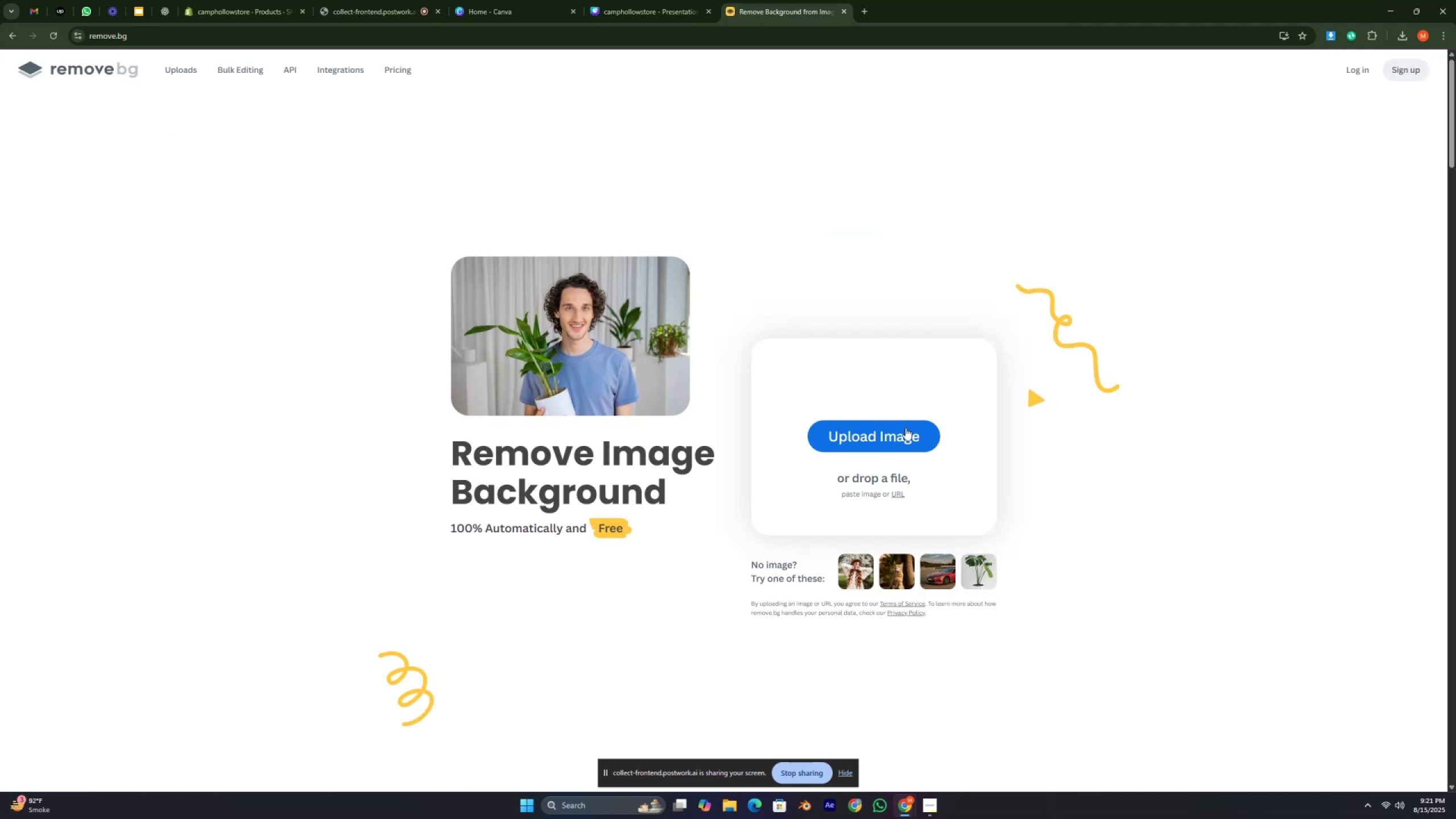 
left_click([897, 433])
 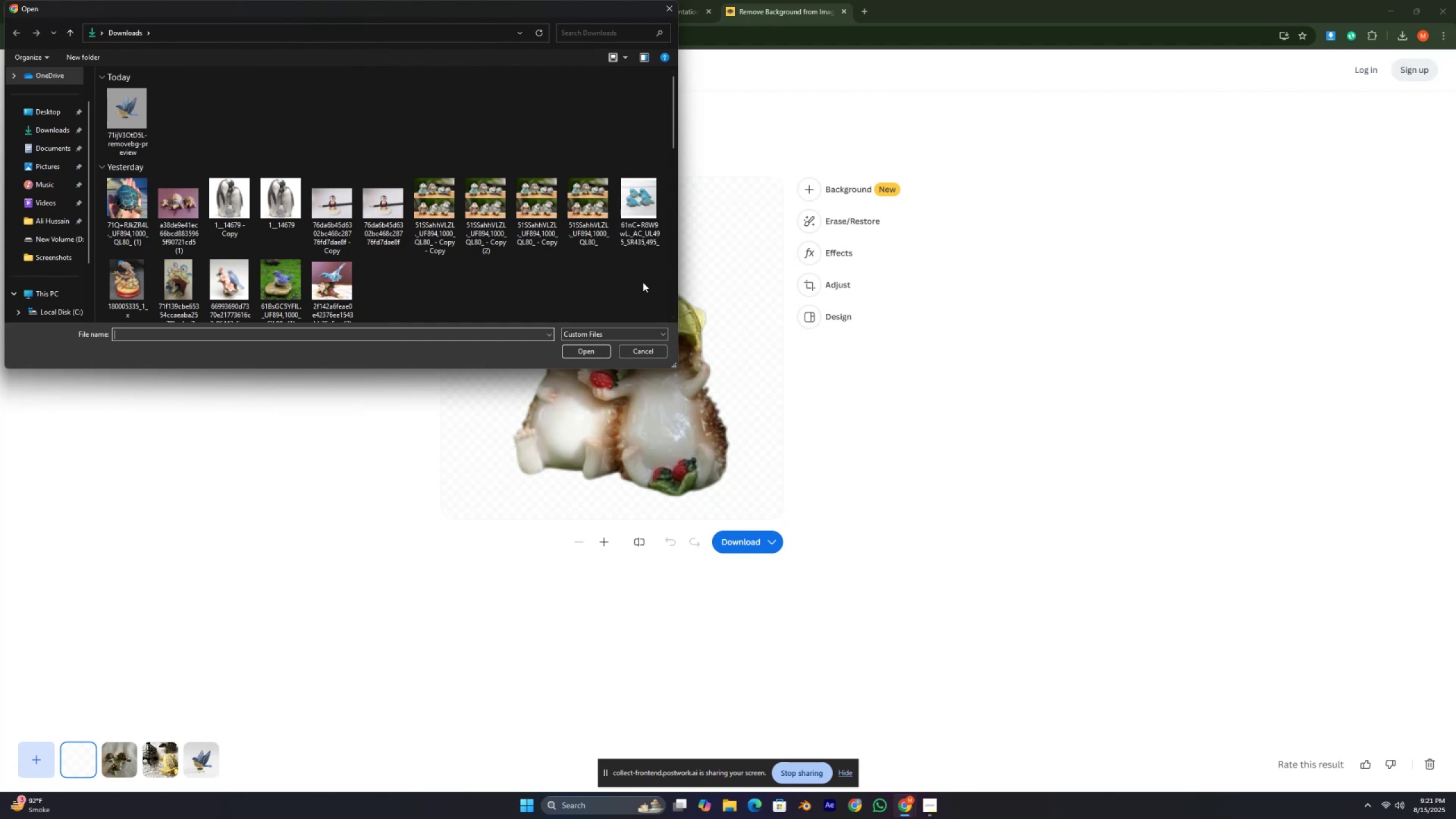 
scroll: coordinate [435, 183], scroll_direction: down, amount: 42.0
 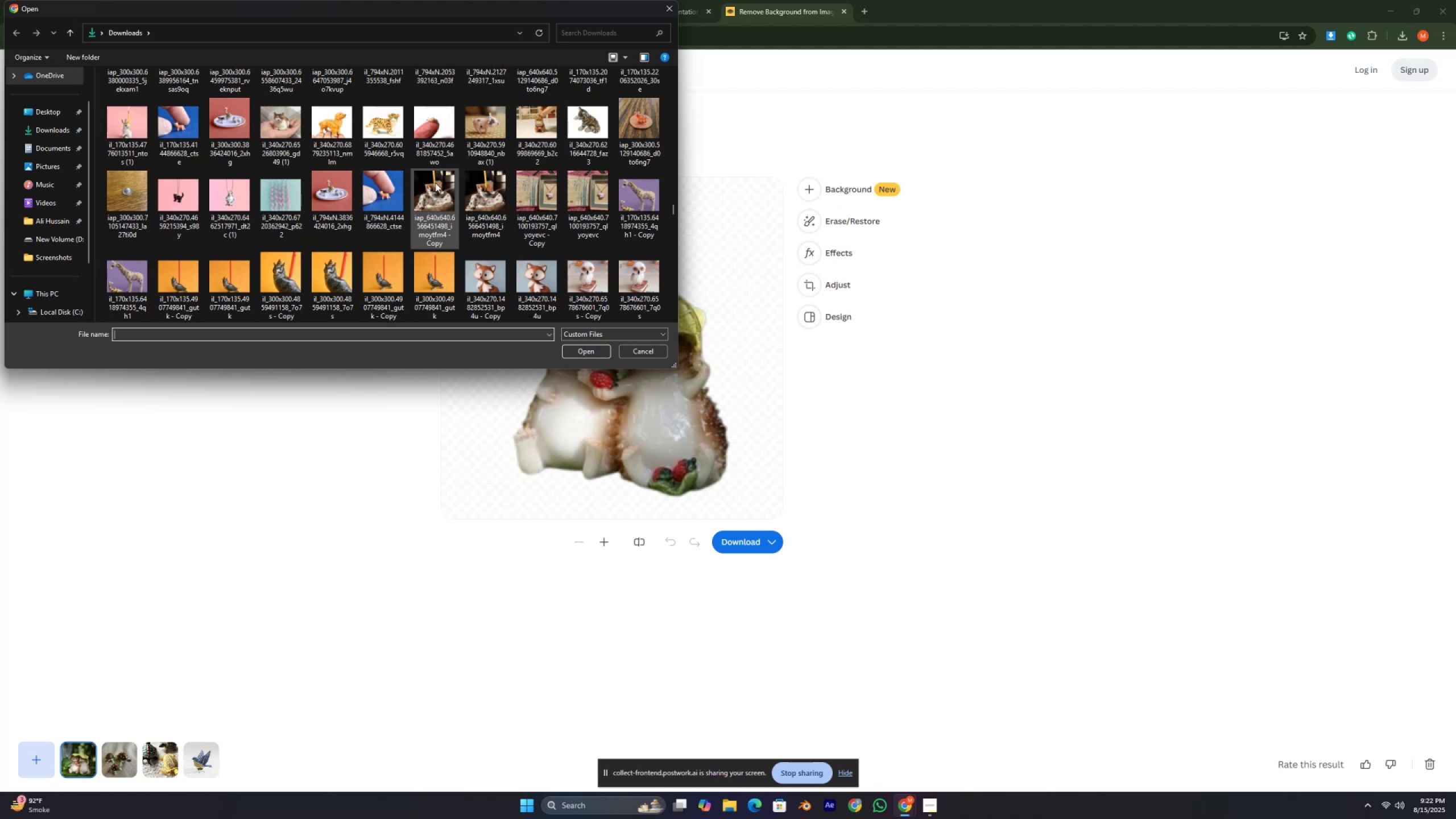 
wait(29.85)
 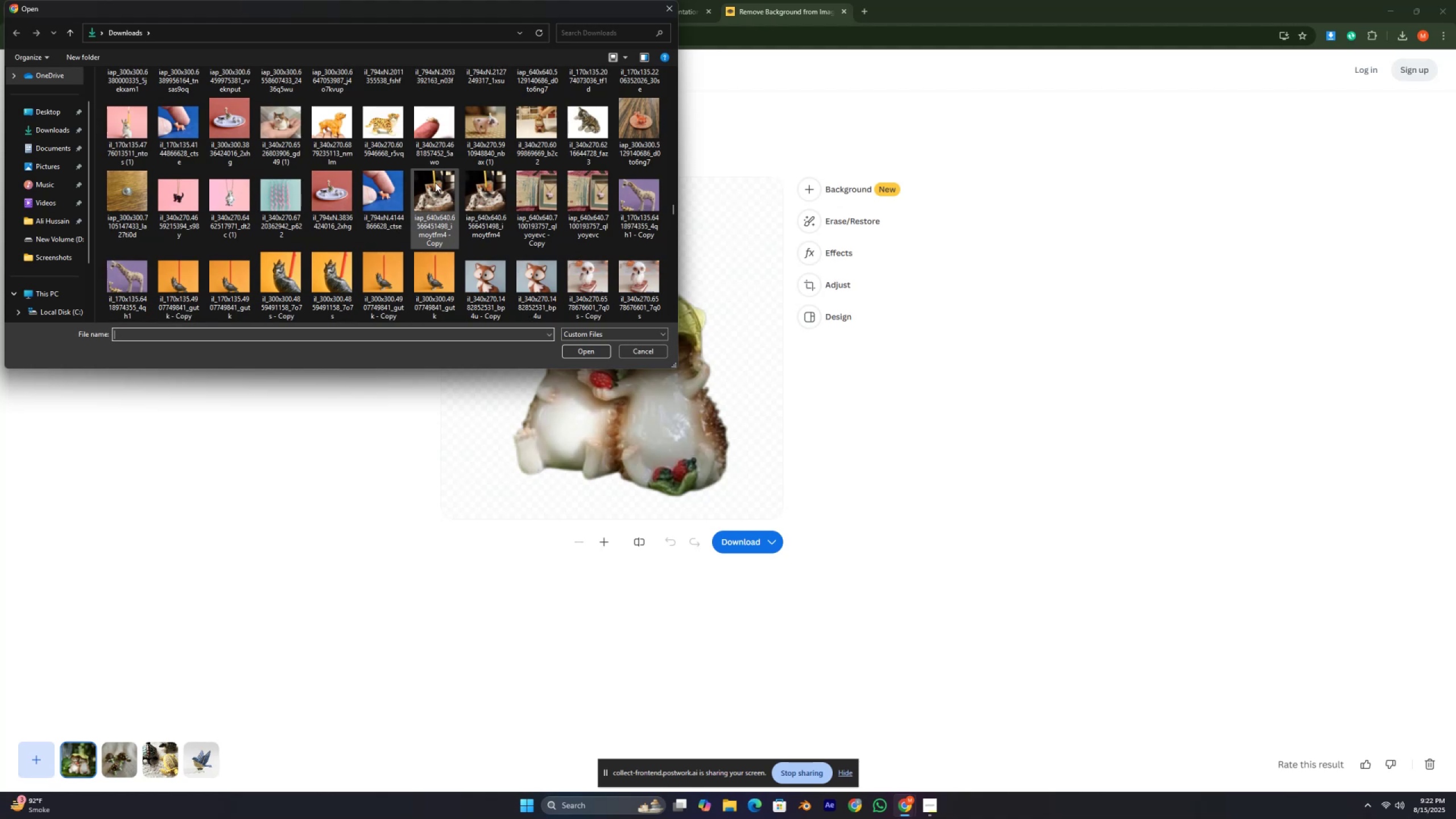 
scroll: coordinate [402, 224], scroll_direction: down, amount: 6.0
 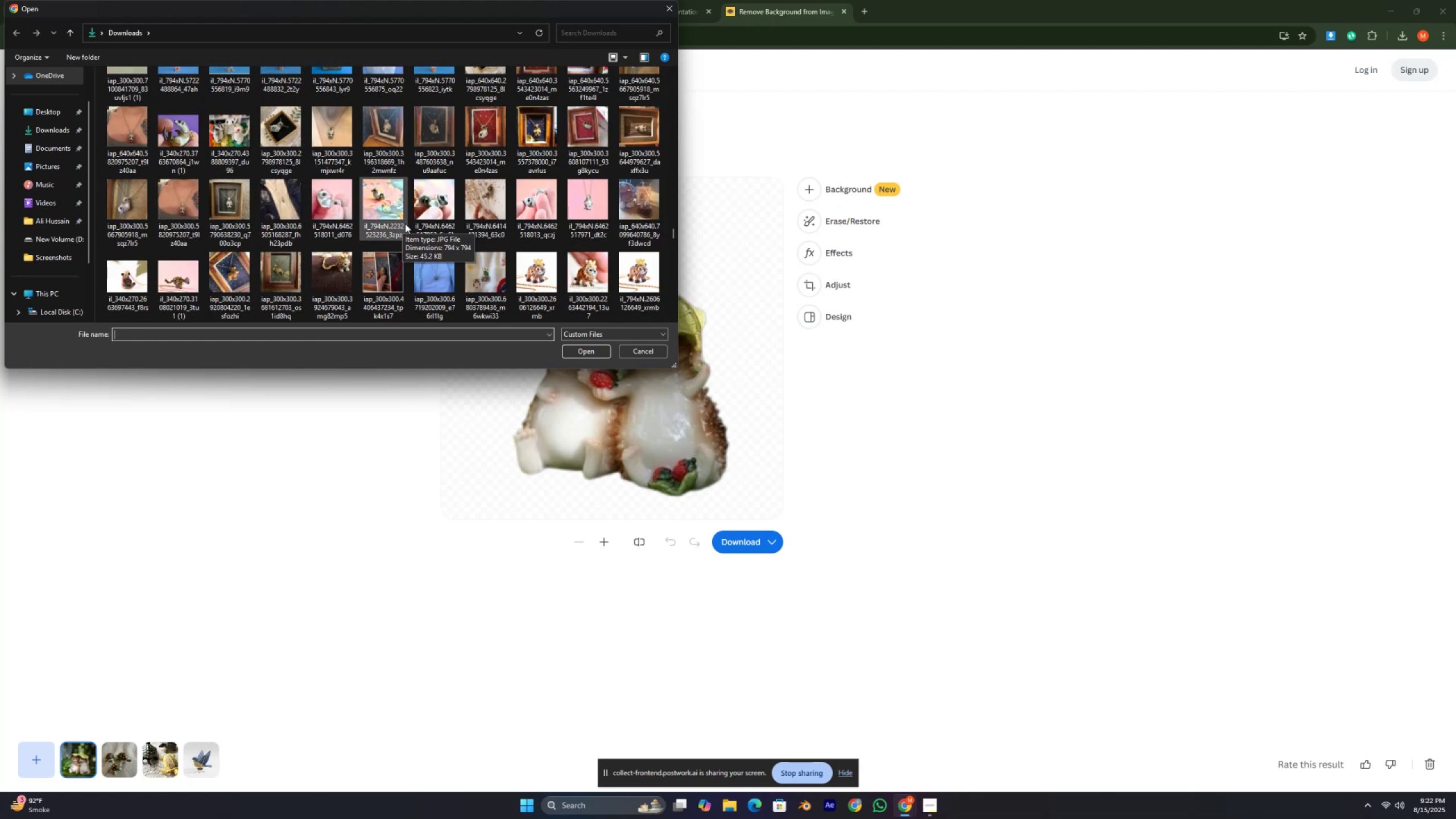 
wait(12.77)
 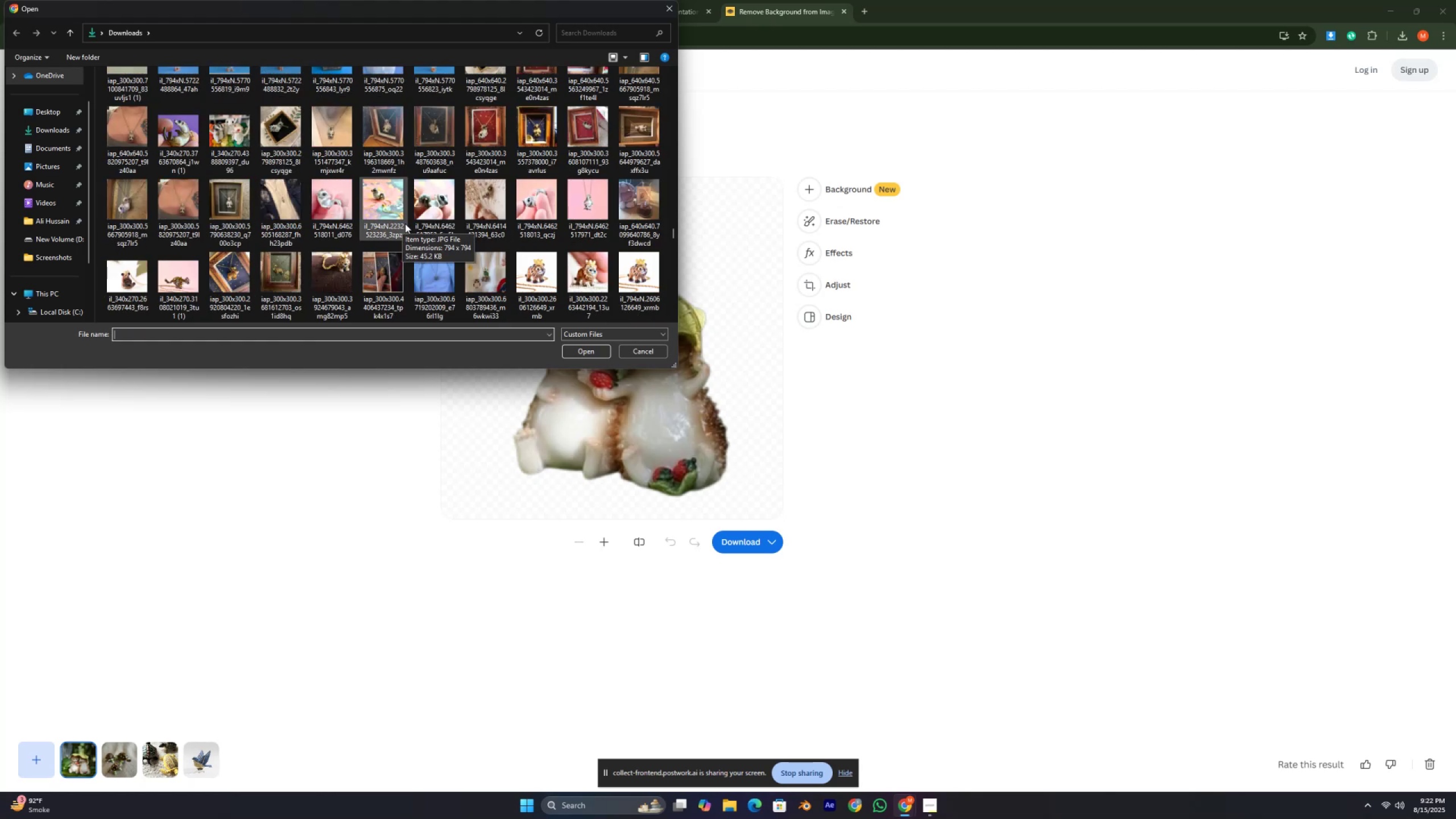 
scroll: coordinate [446, 239], scroll_direction: down, amount: 5.0
 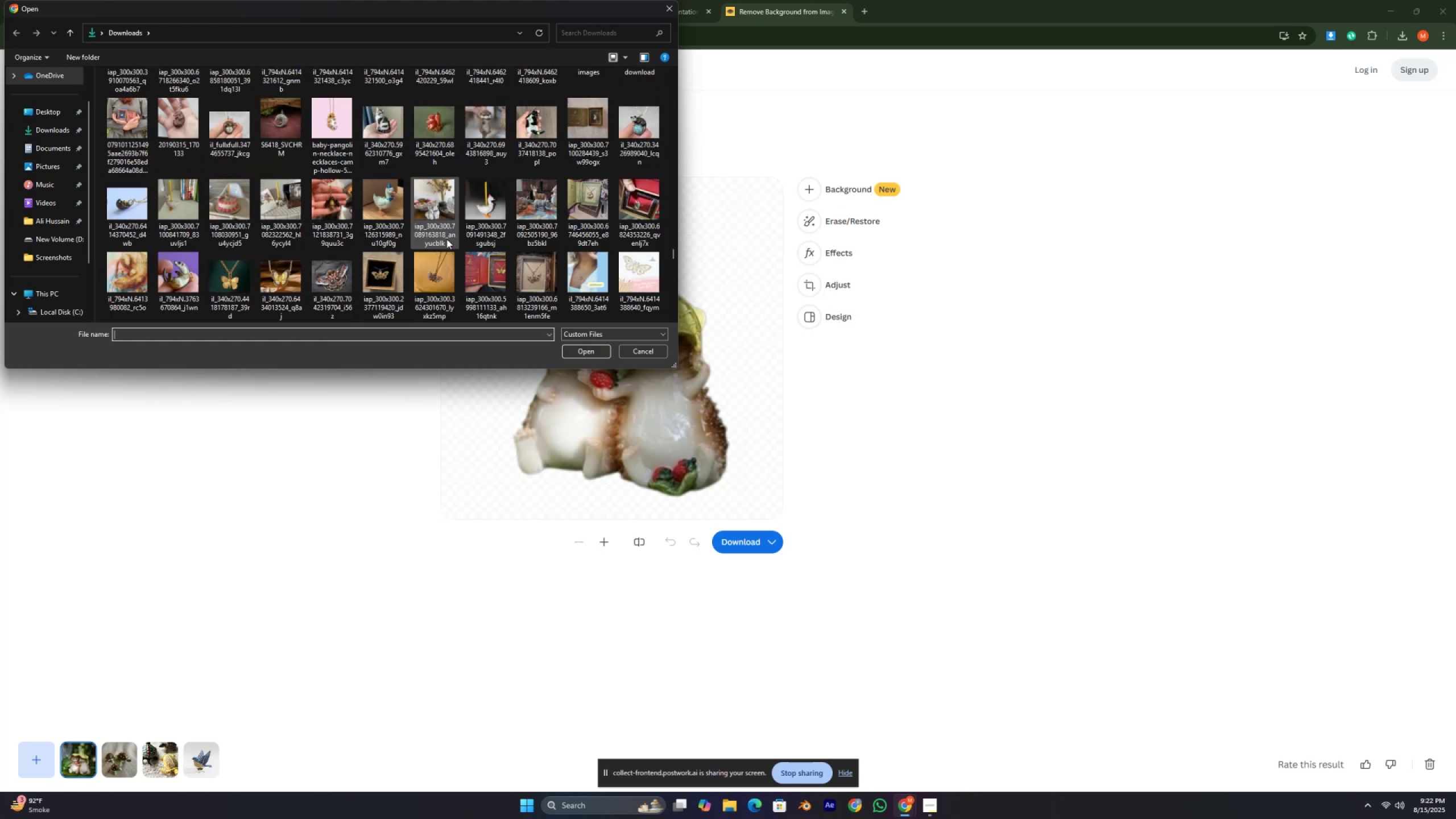 
mouse_move([411, 220])
 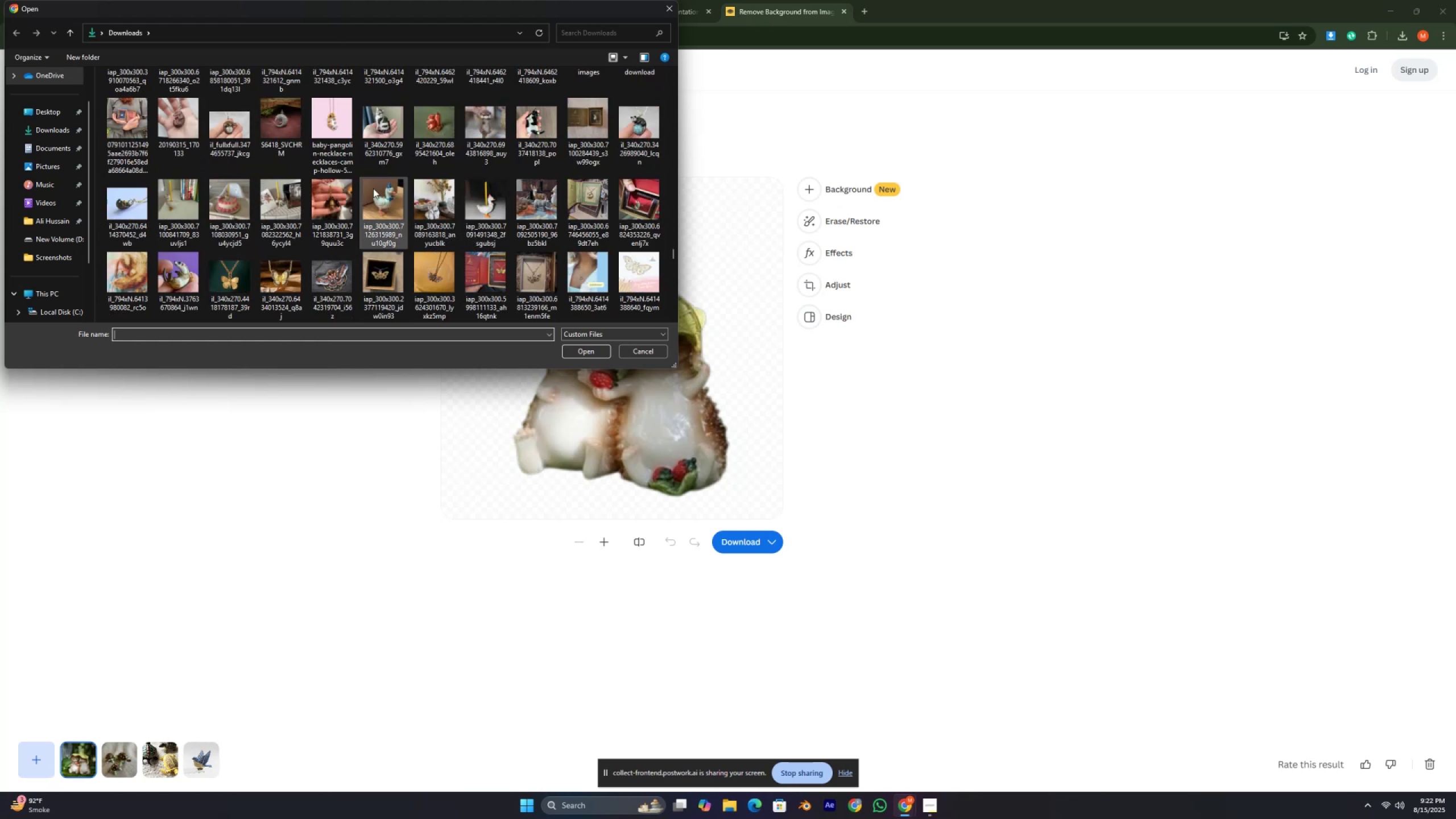 
scroll: coordinate [375, 188], scroll_direction: down, amount: 2.0
 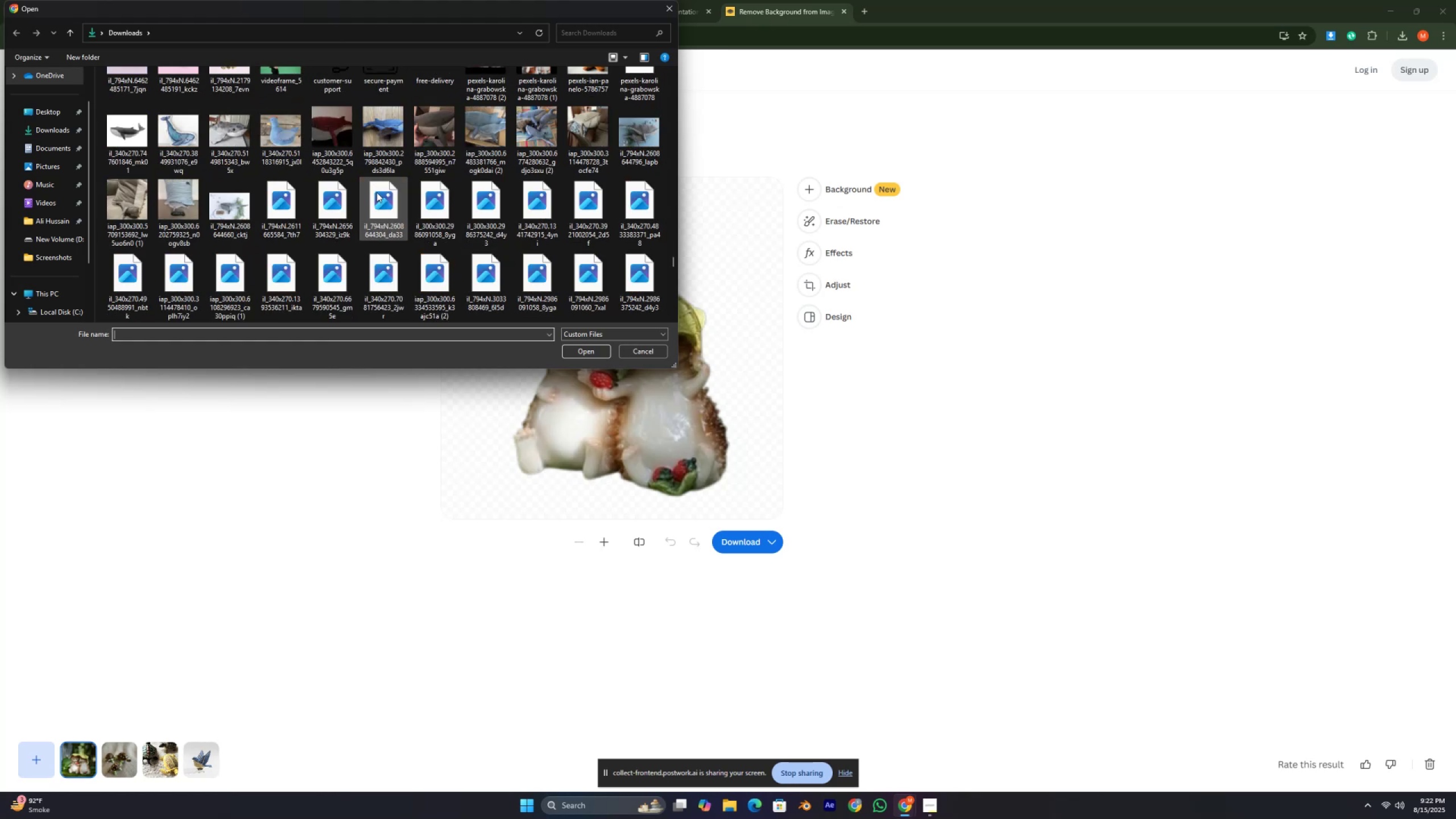 
key(Control+ControlRight)
 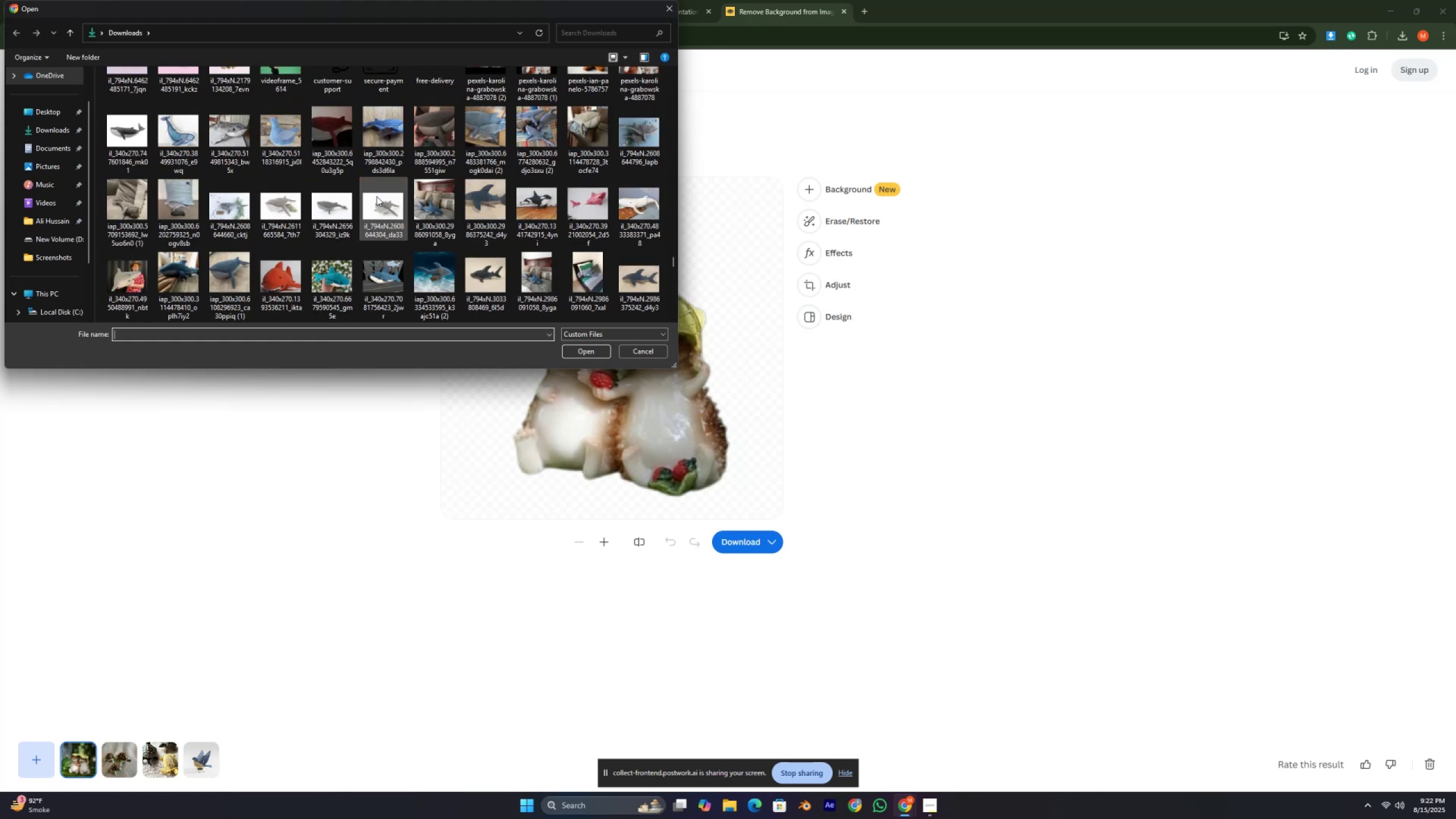 
key(Control+ControlRight)
 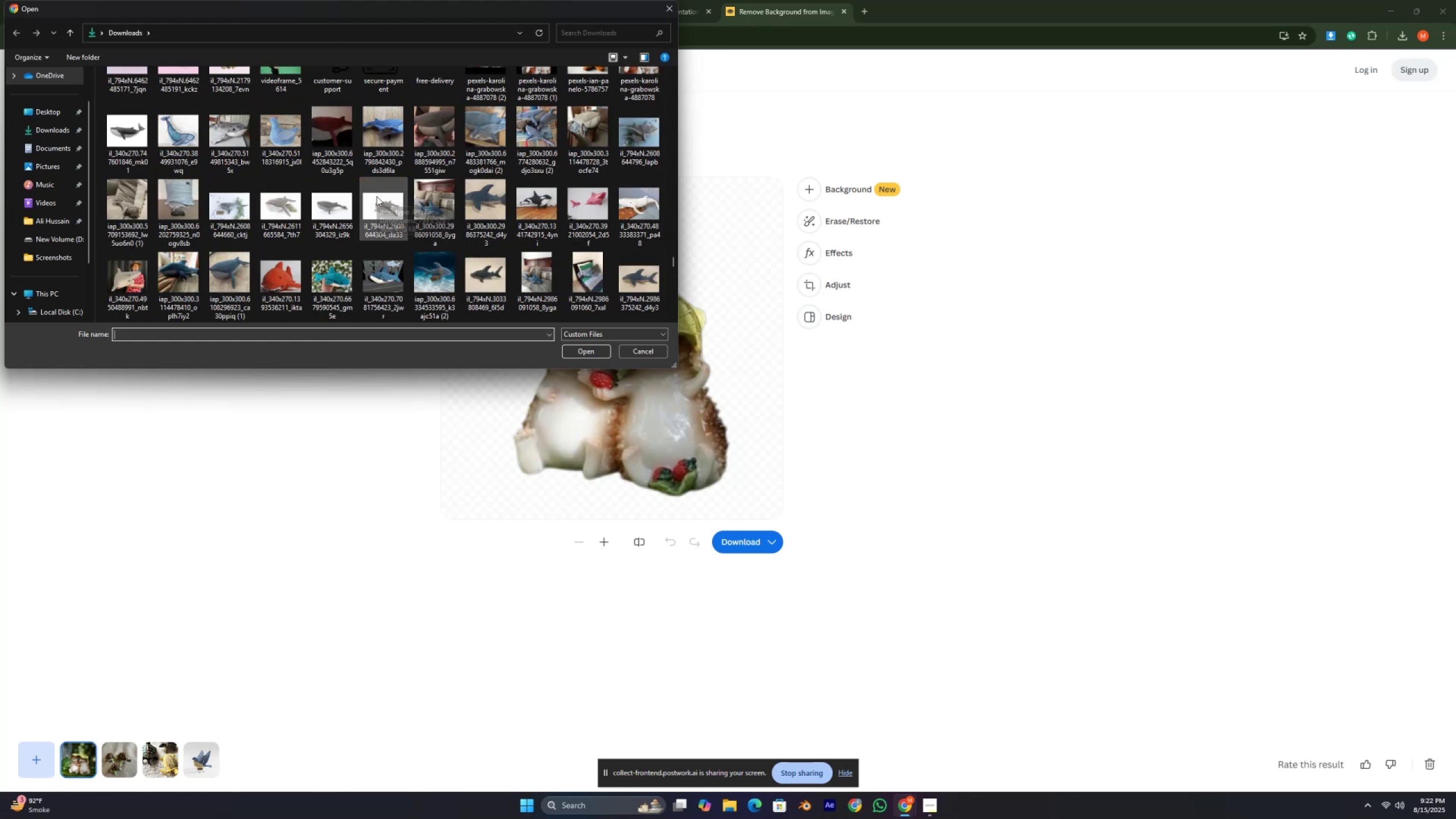 
key(Control+ControlRight)
 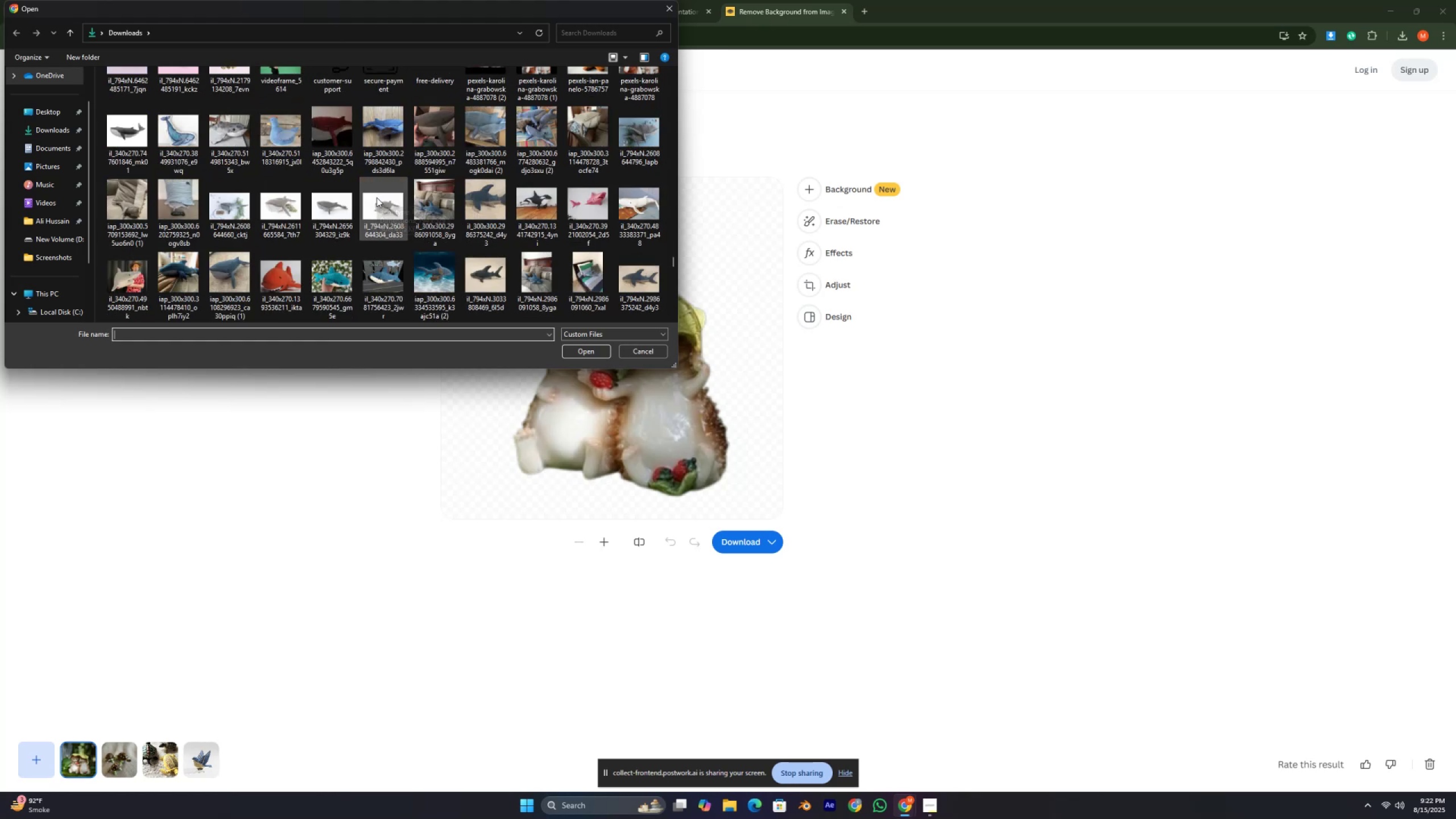 
key(Control+ControlRight)
 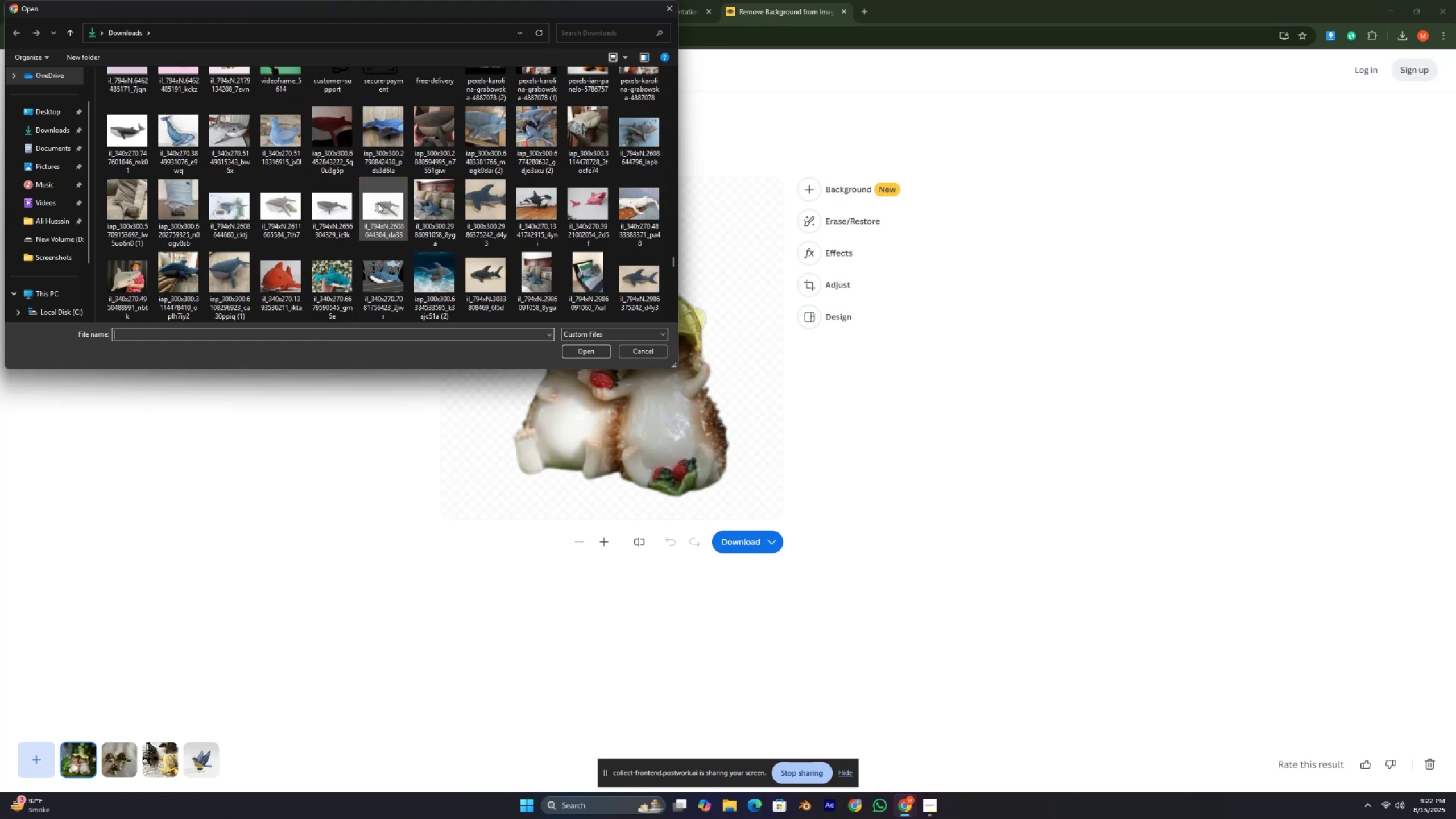 
key(Control+ControlRight)
 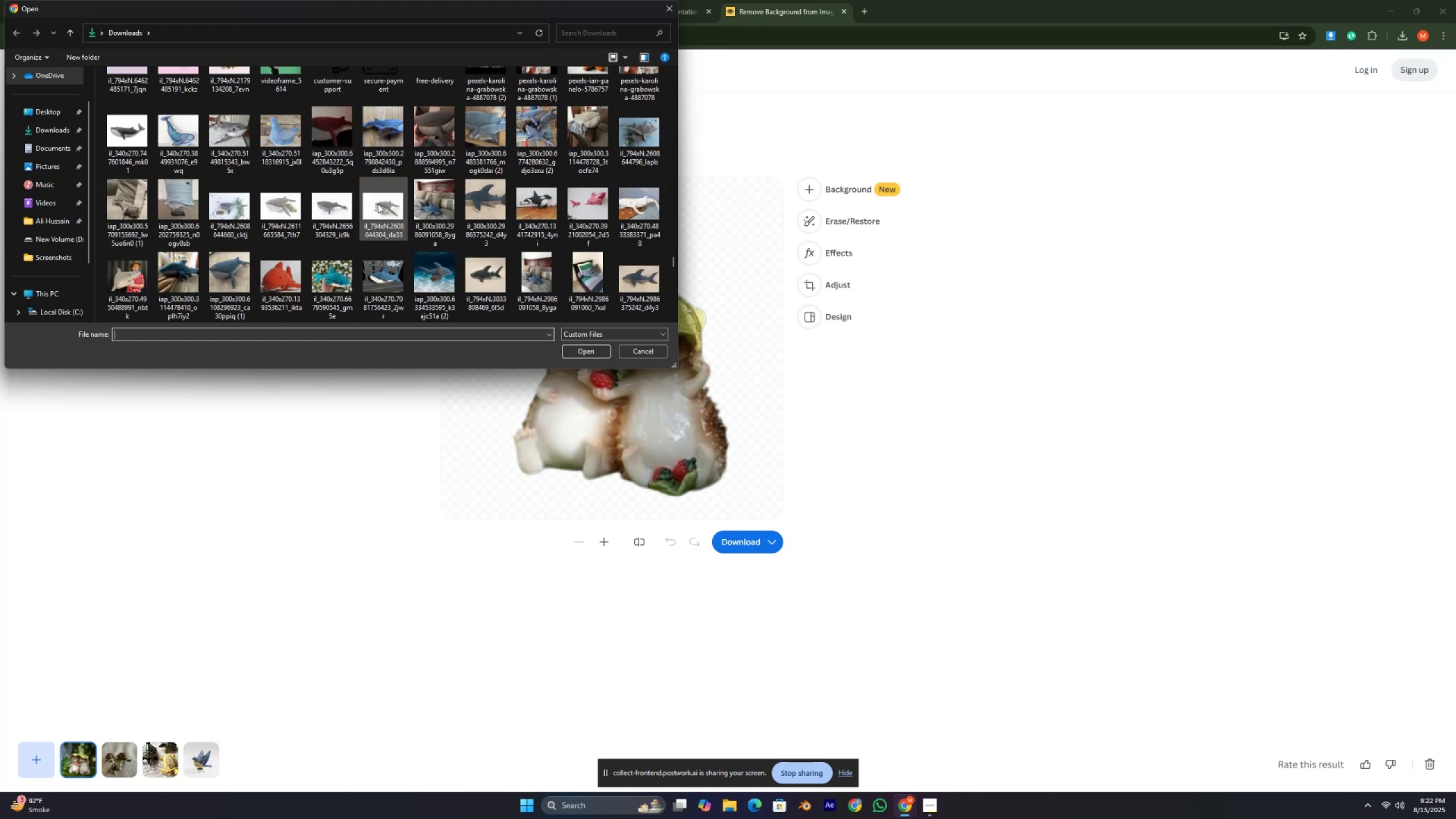 
key(Control+ControlRight)
 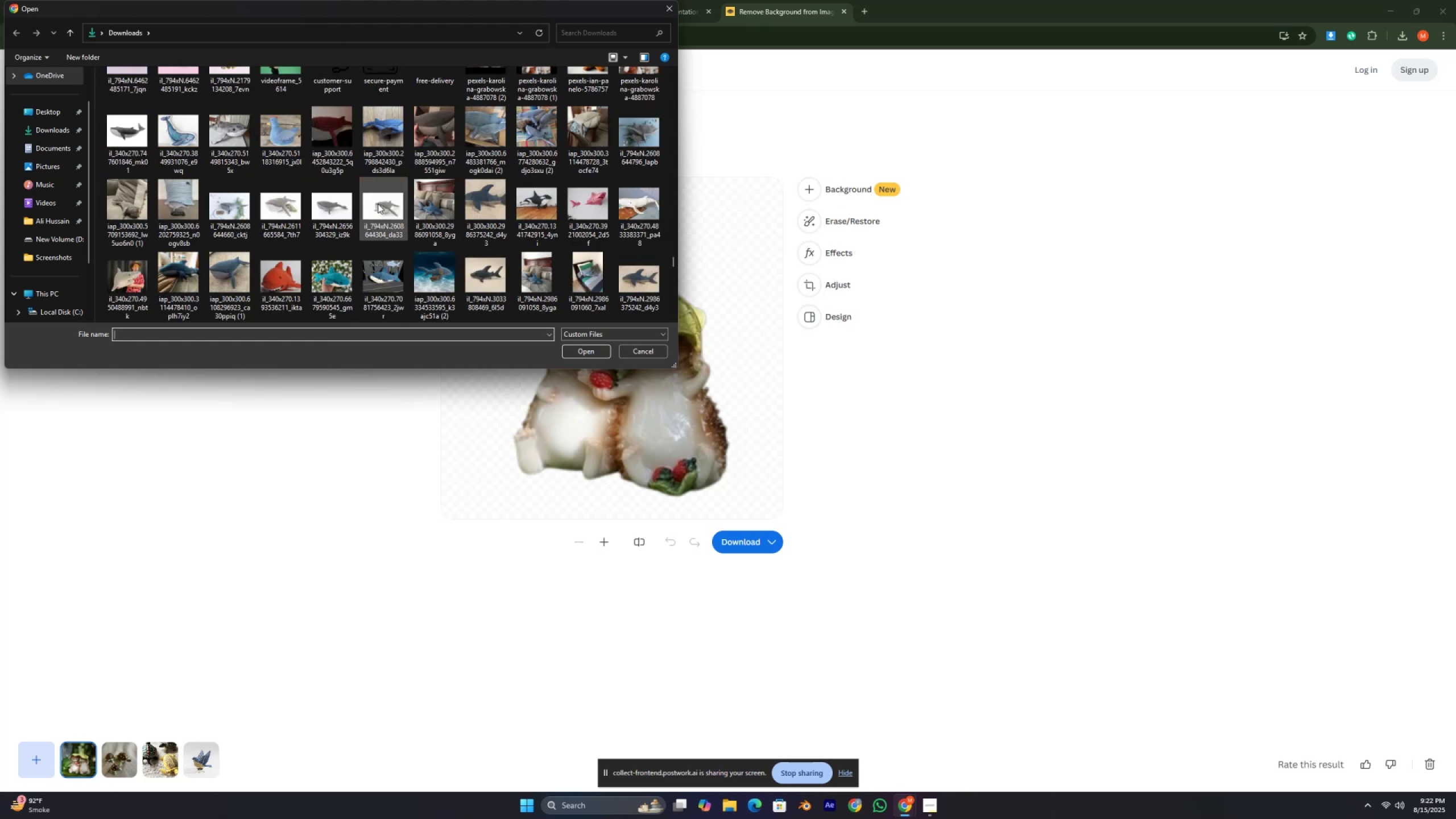 
key(Control+ControlRight)
 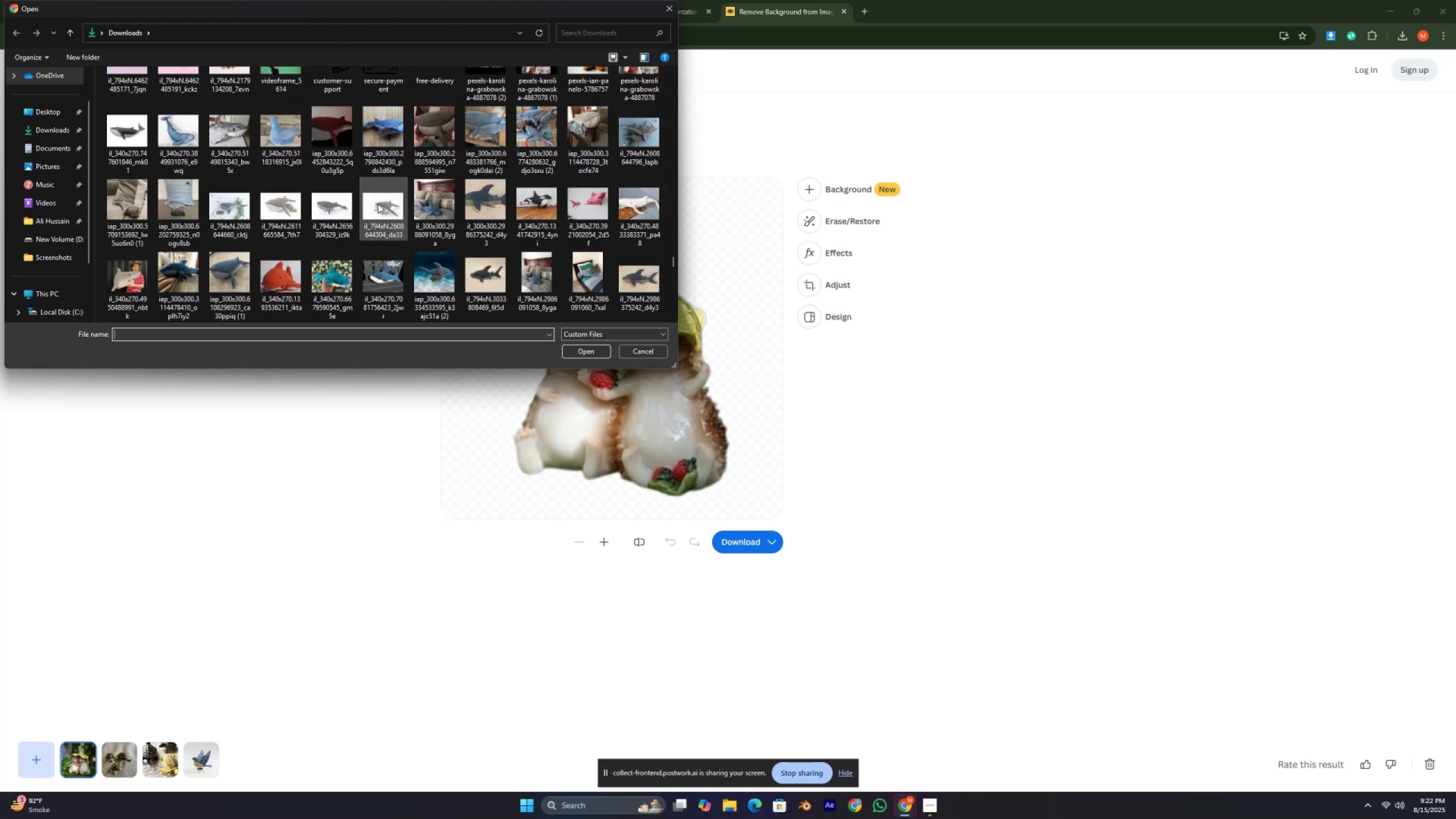 
key(Control+ControlRight)
 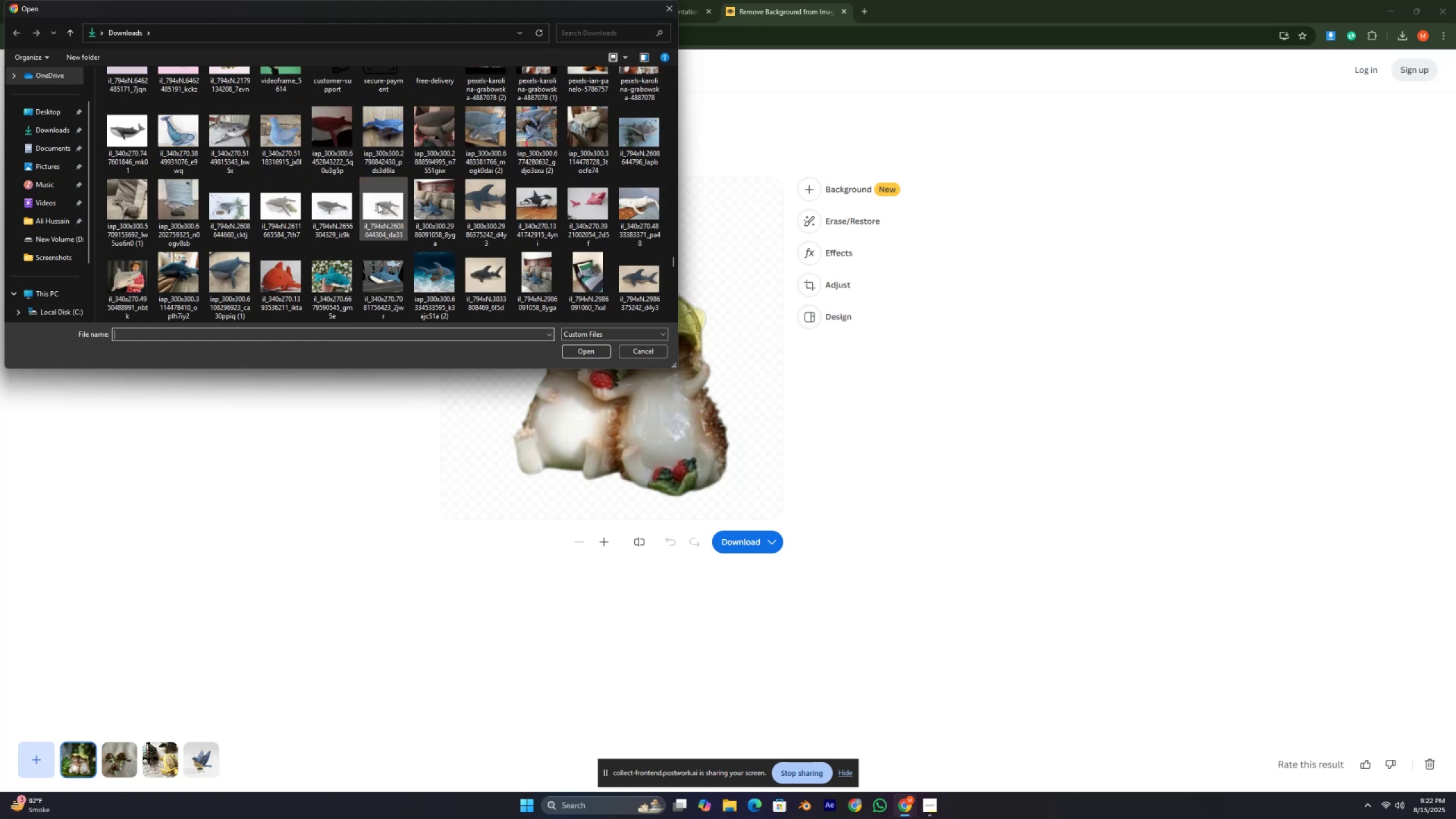 
key(Control+ControlRight)
 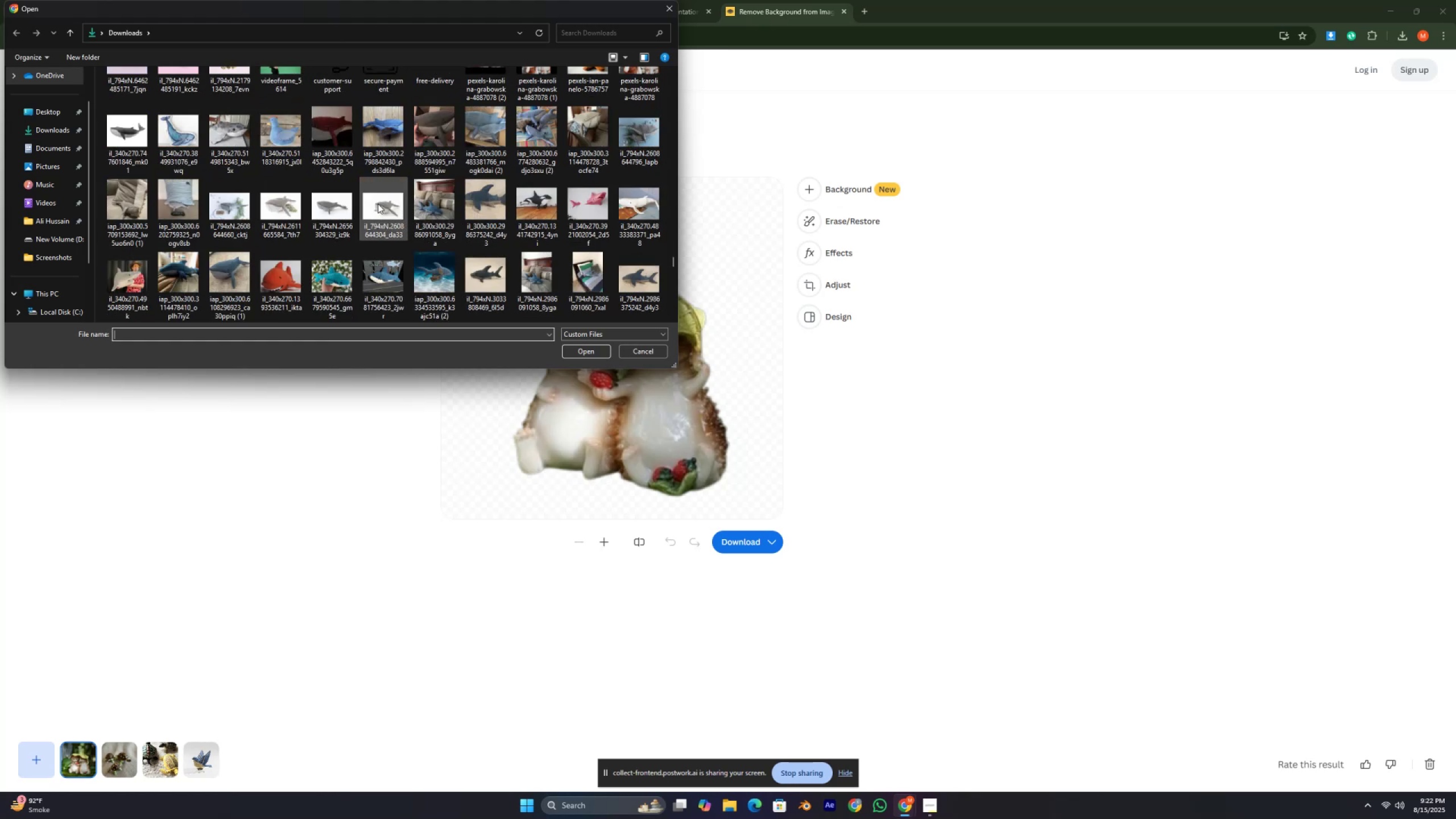 
key(Control+ControlRight)
 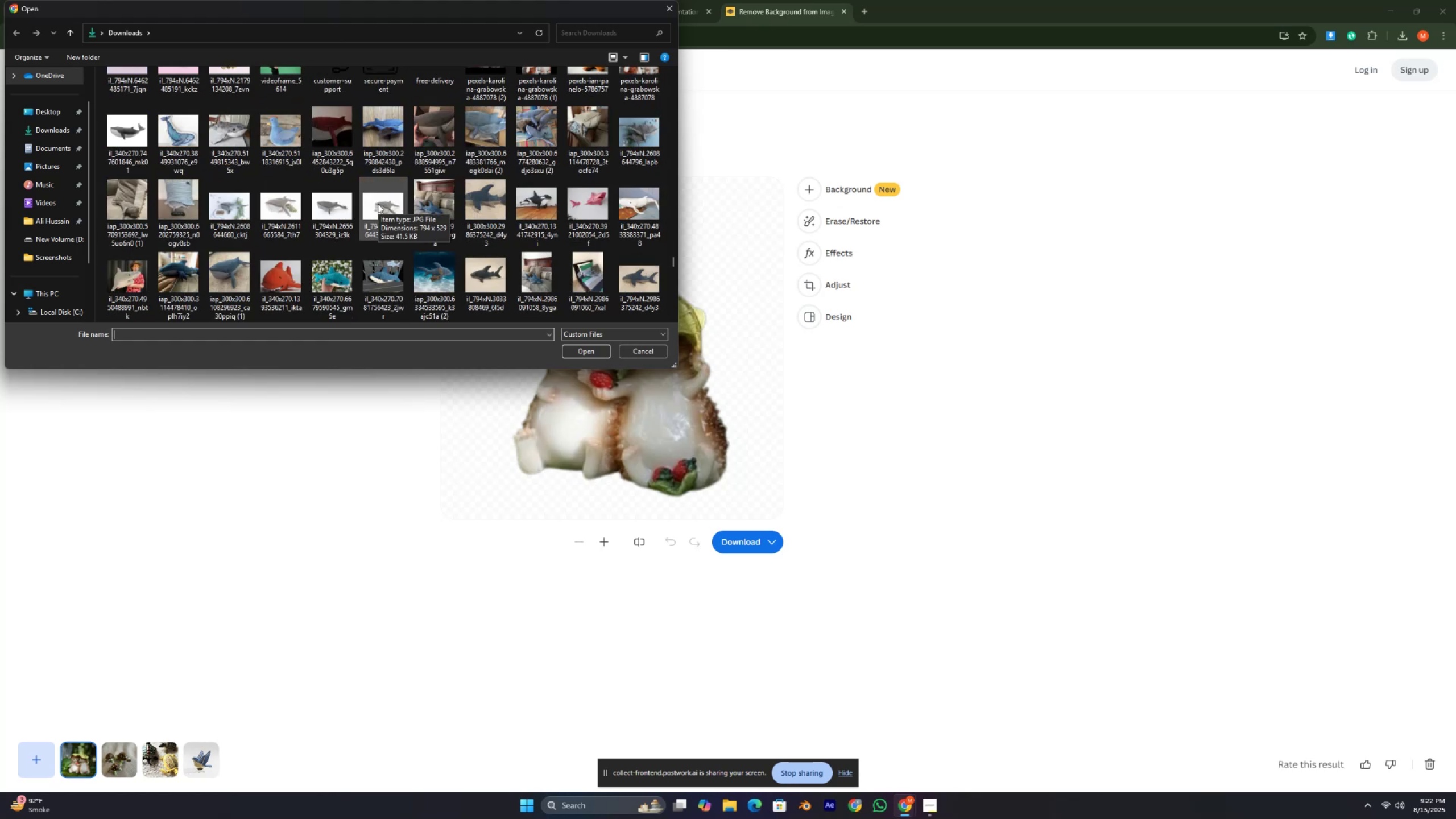 
key(Control+ControlRight)
 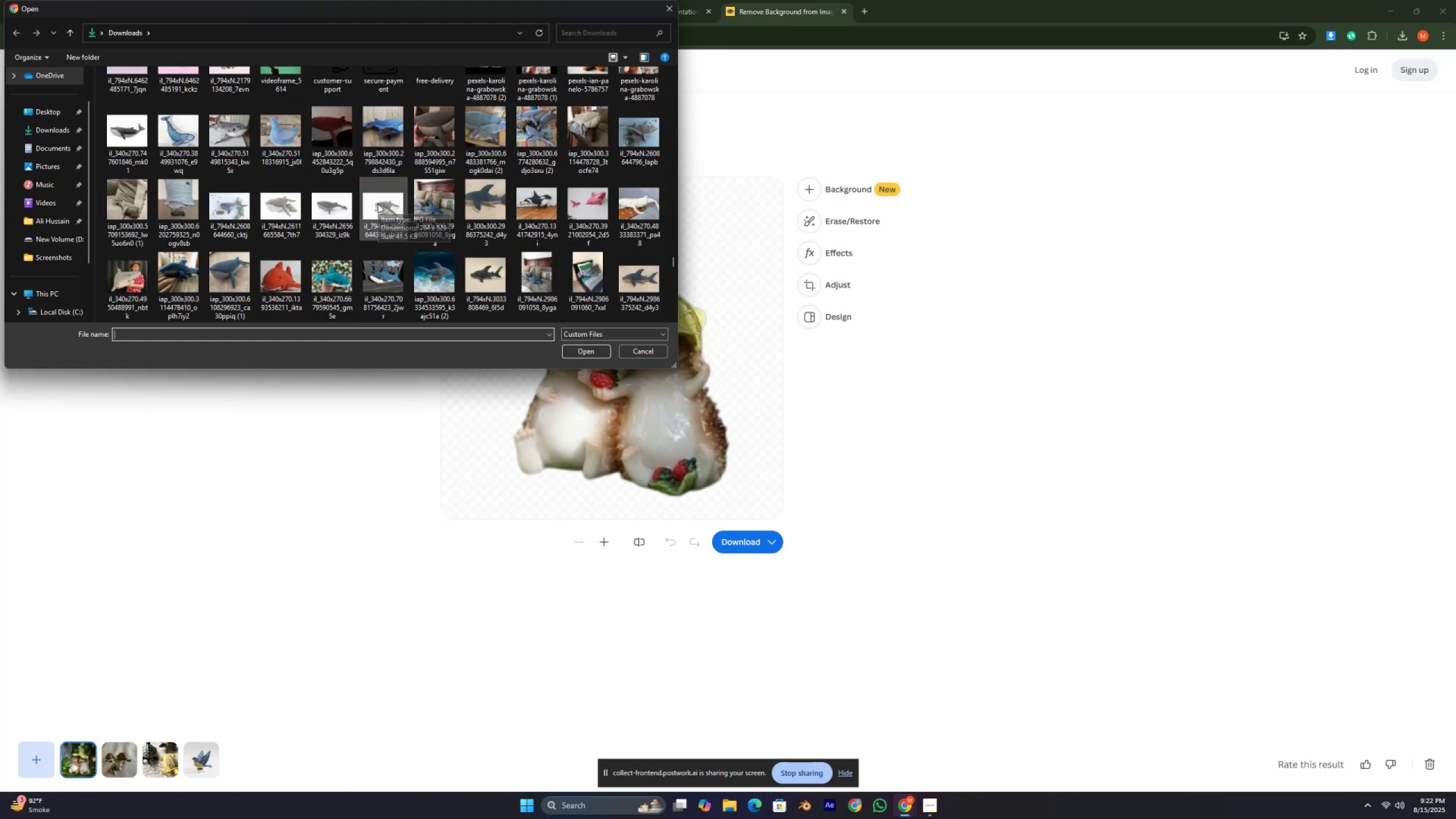 
key(Control+ControlRight)
 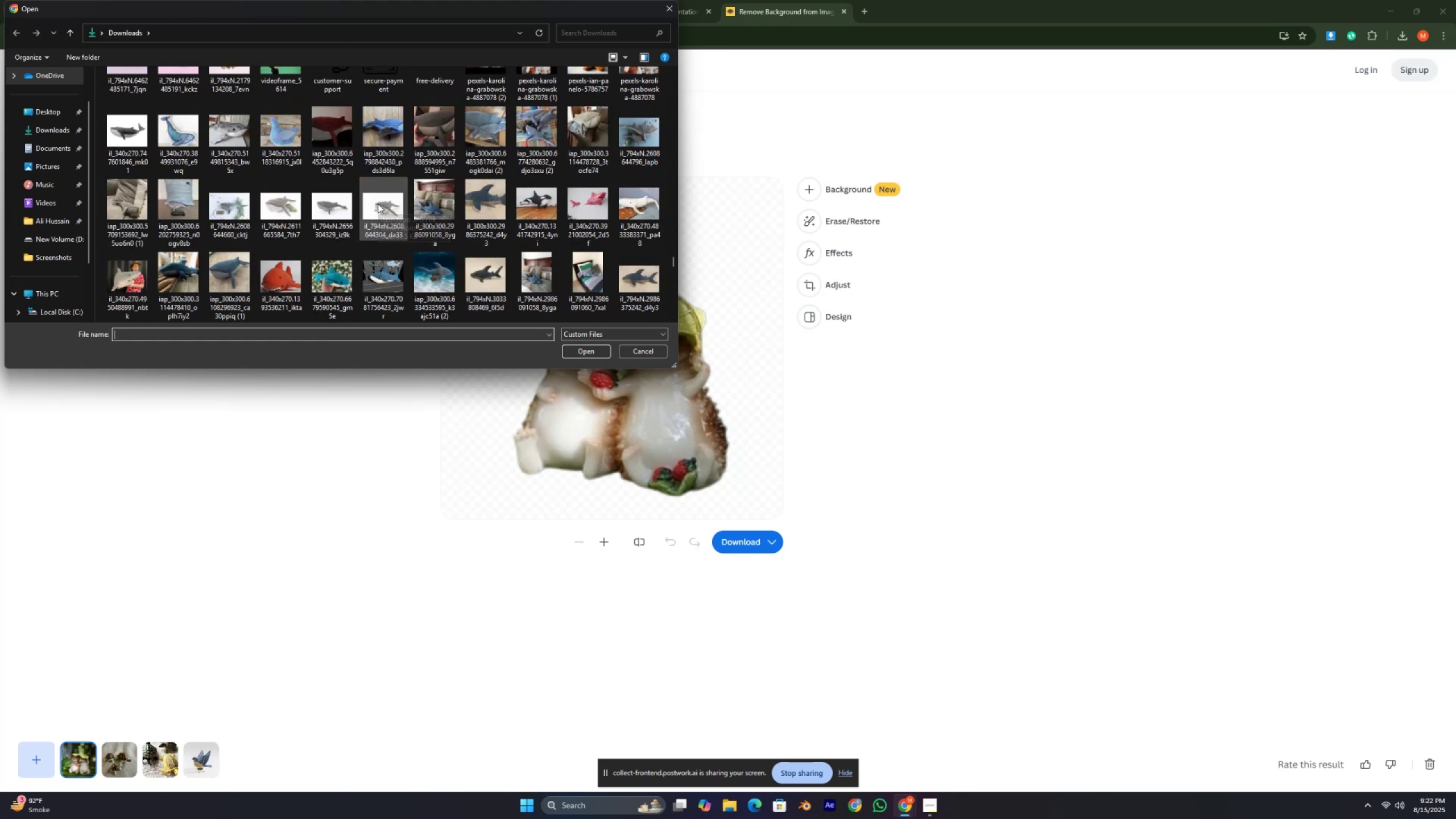 
key(Control+ControlRight)
 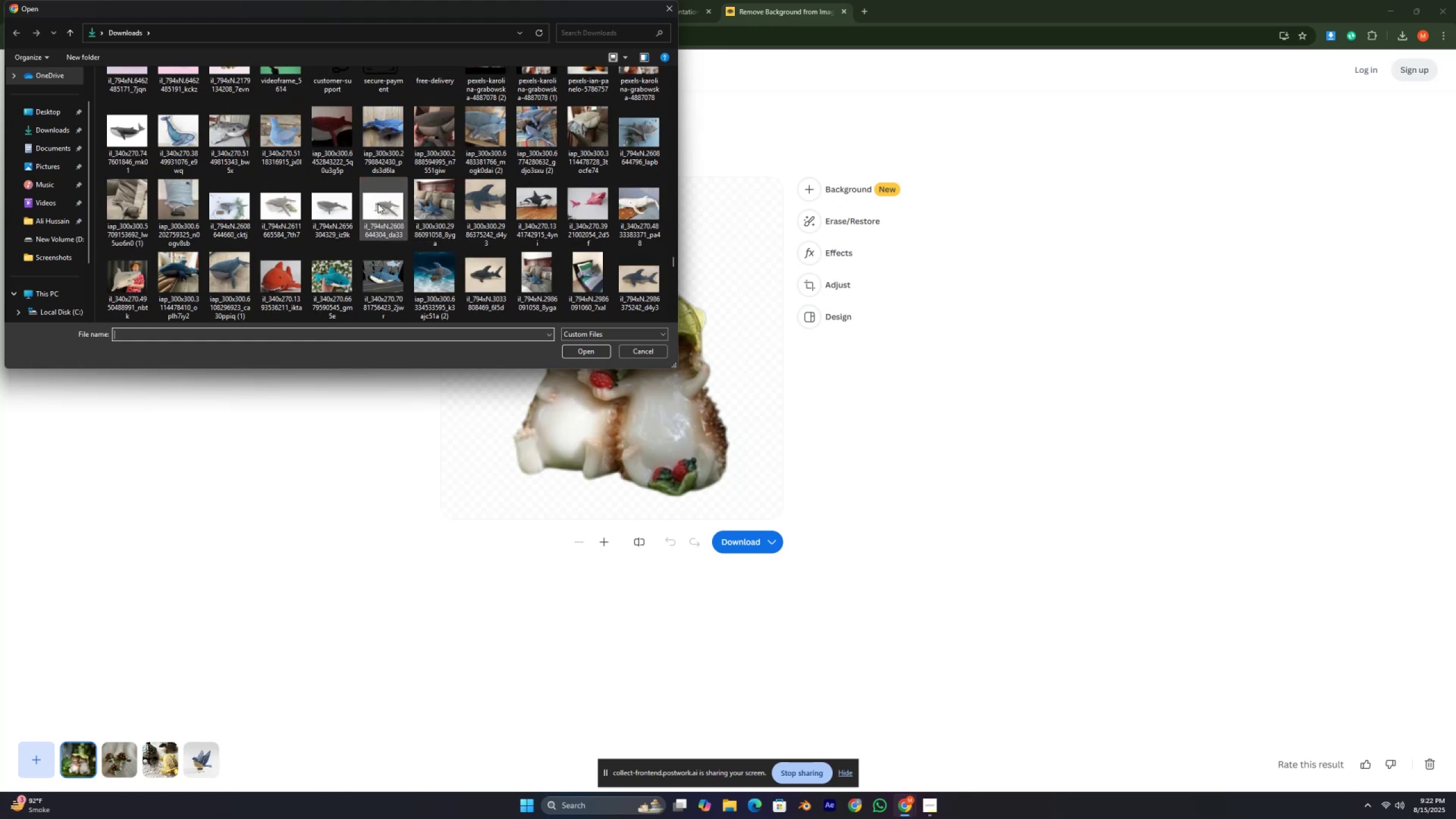 
key(Control+ControlRight)
 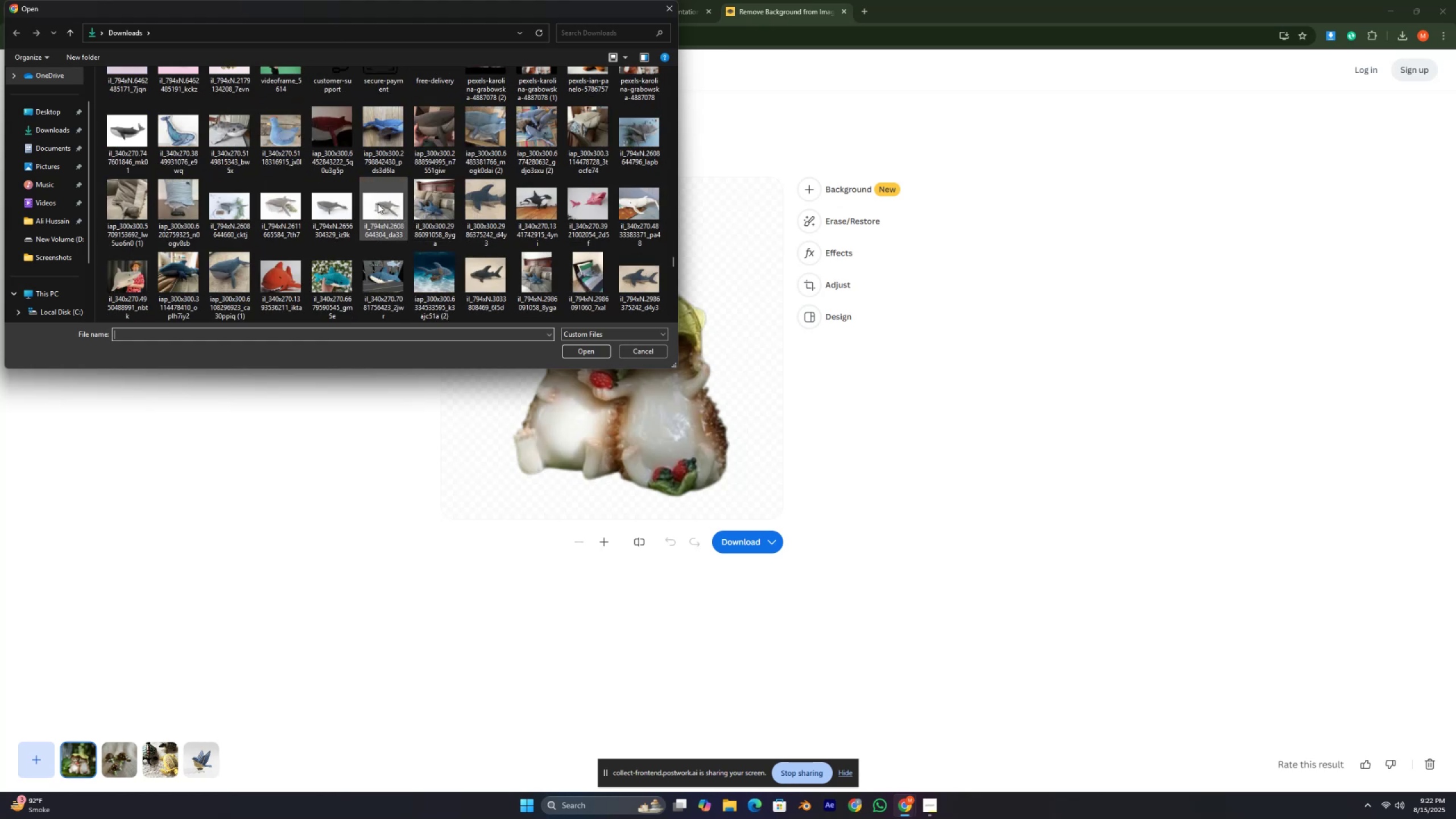 
key(Control+ControlRight)
 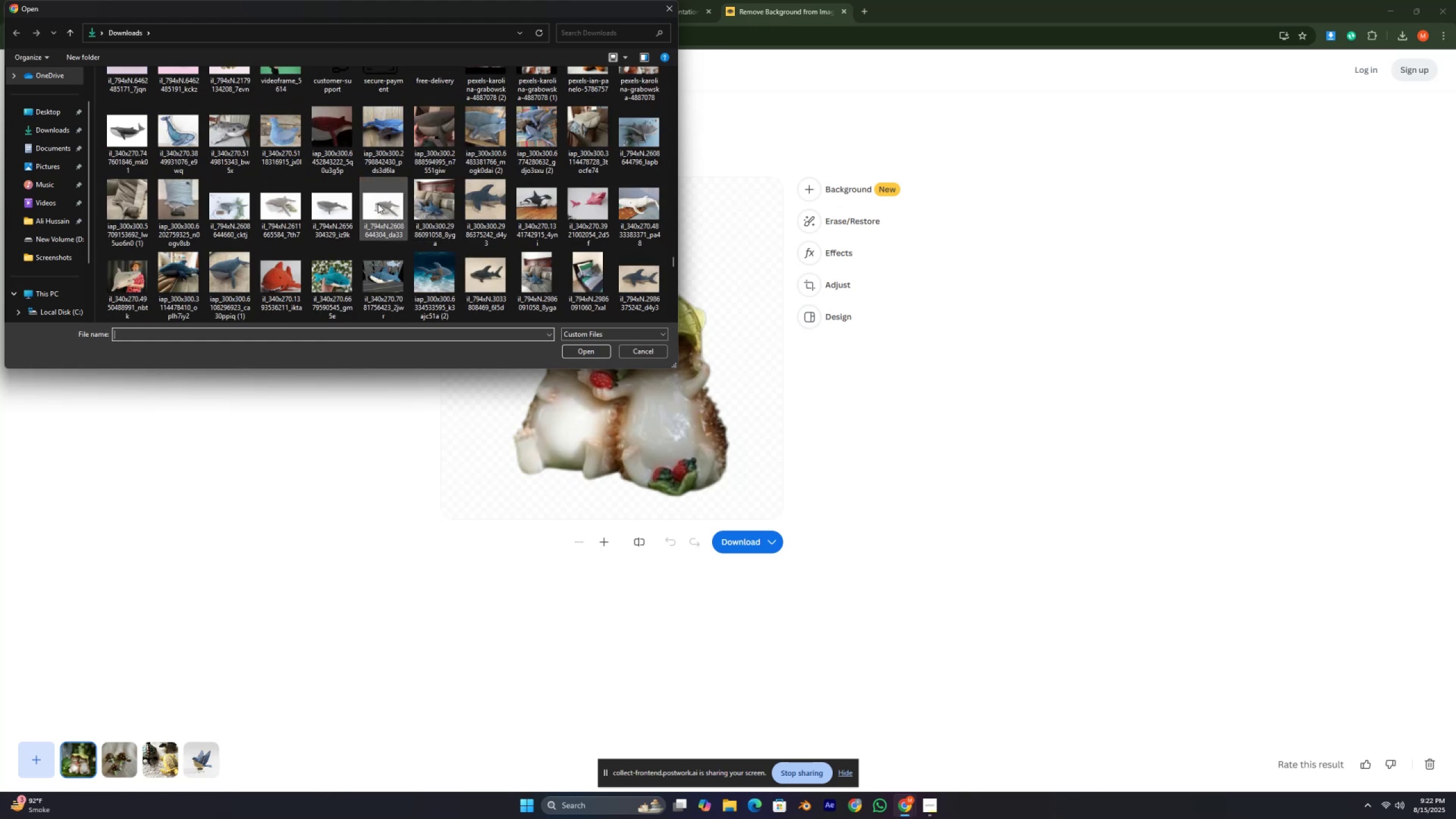 
key(Control+ControlRight)
 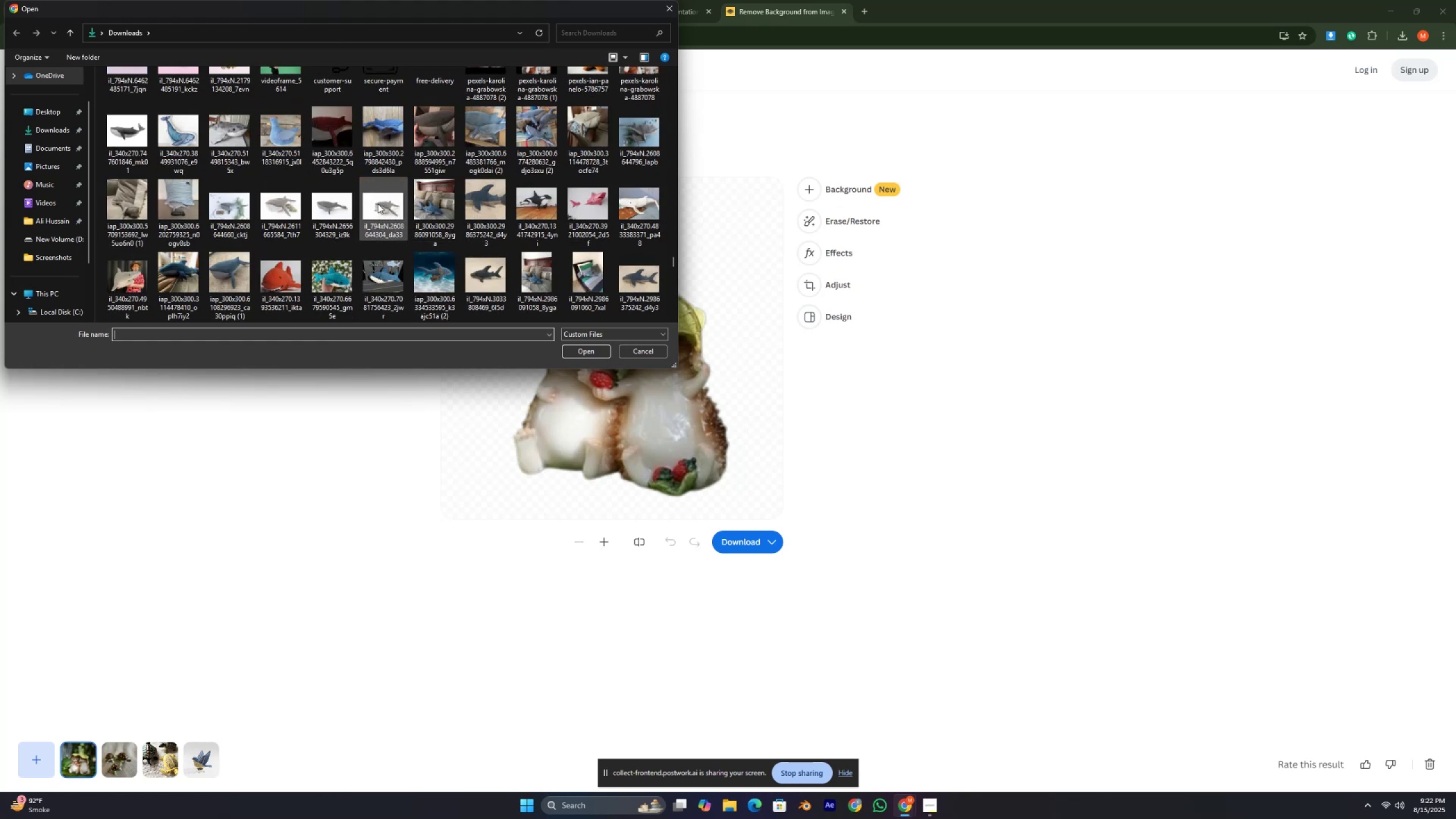 
key(Control+ControlRight)
 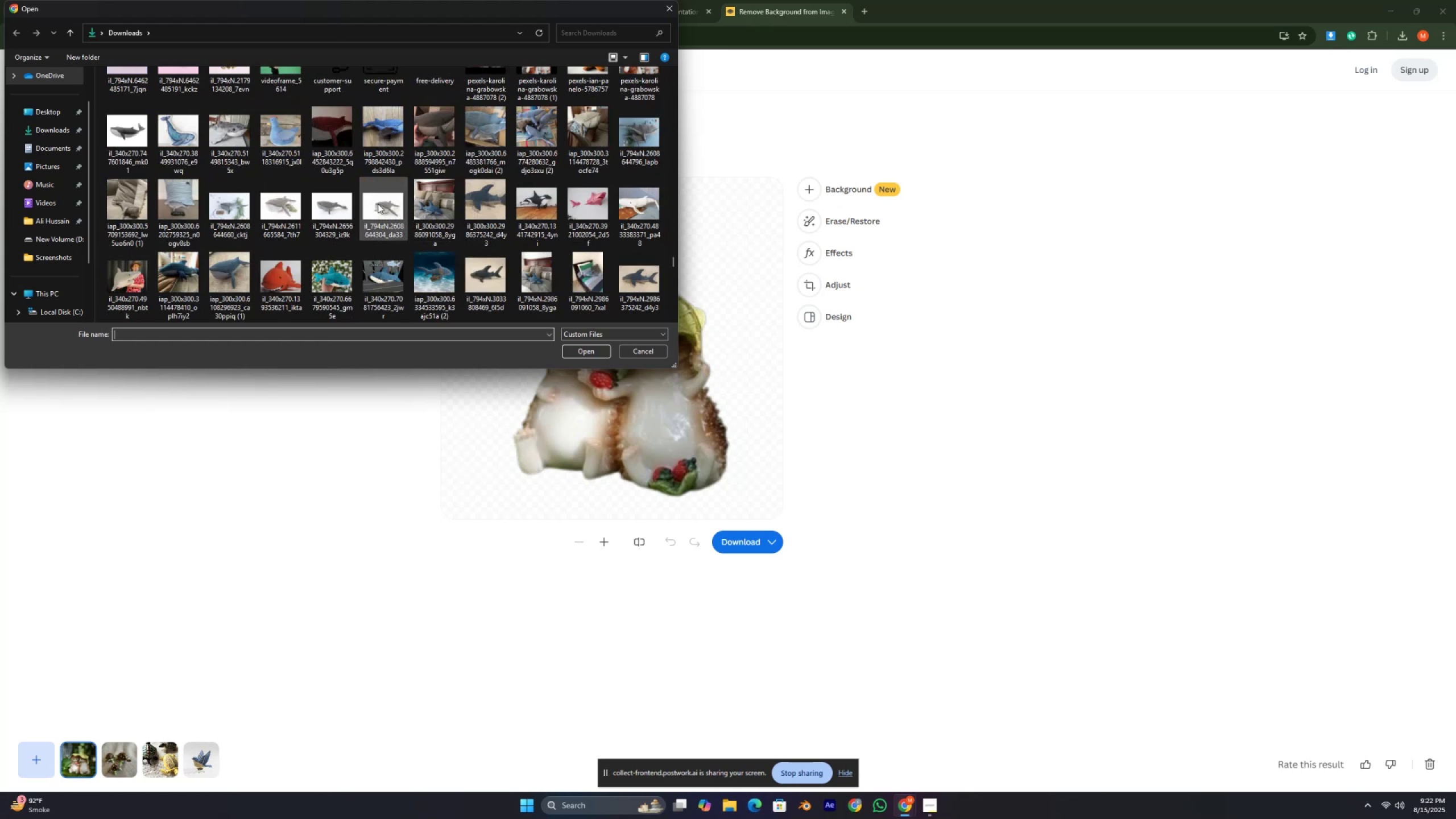 
key(Control+ControlRight)
 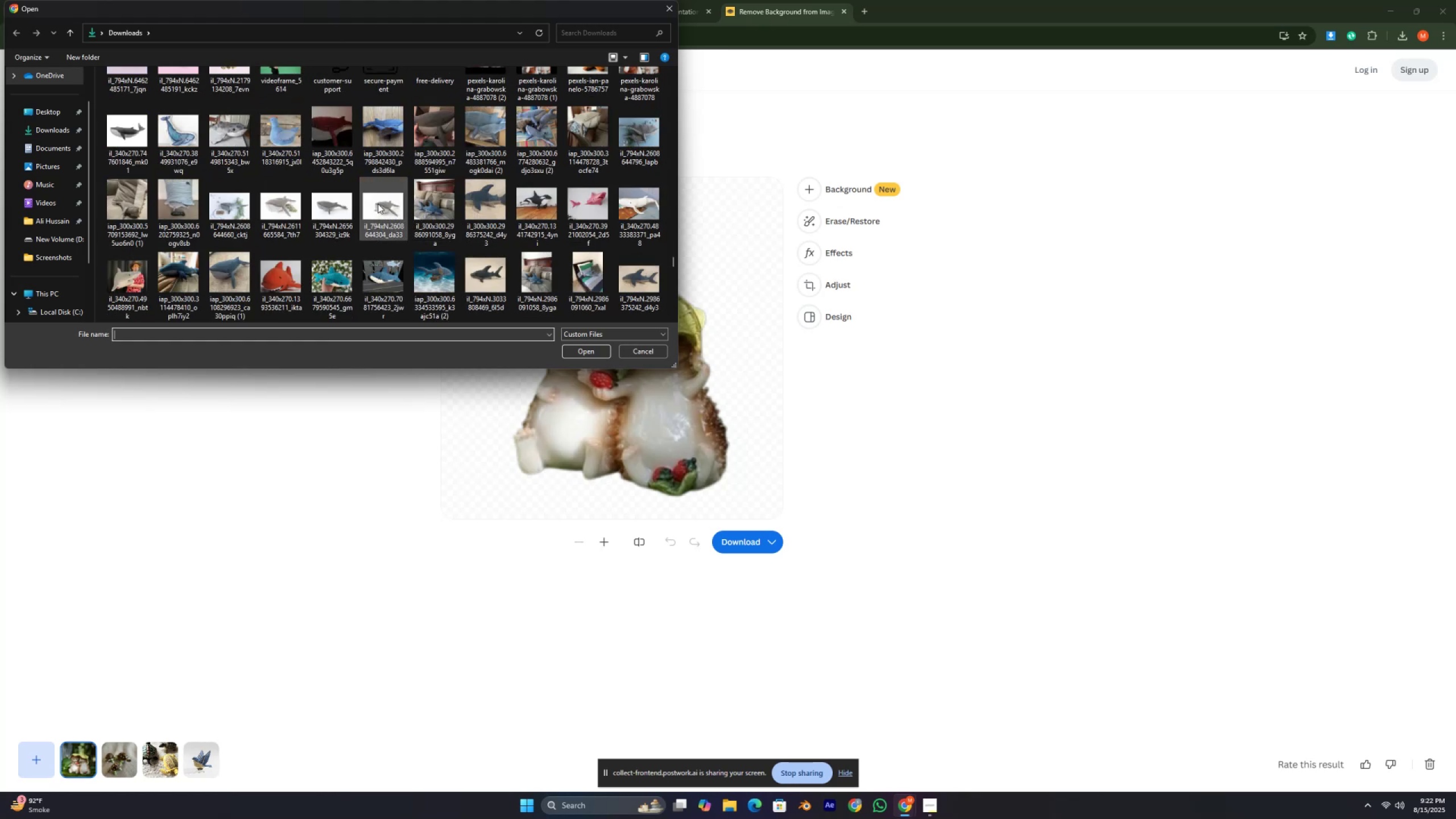 
key(Control+ControlRight)
 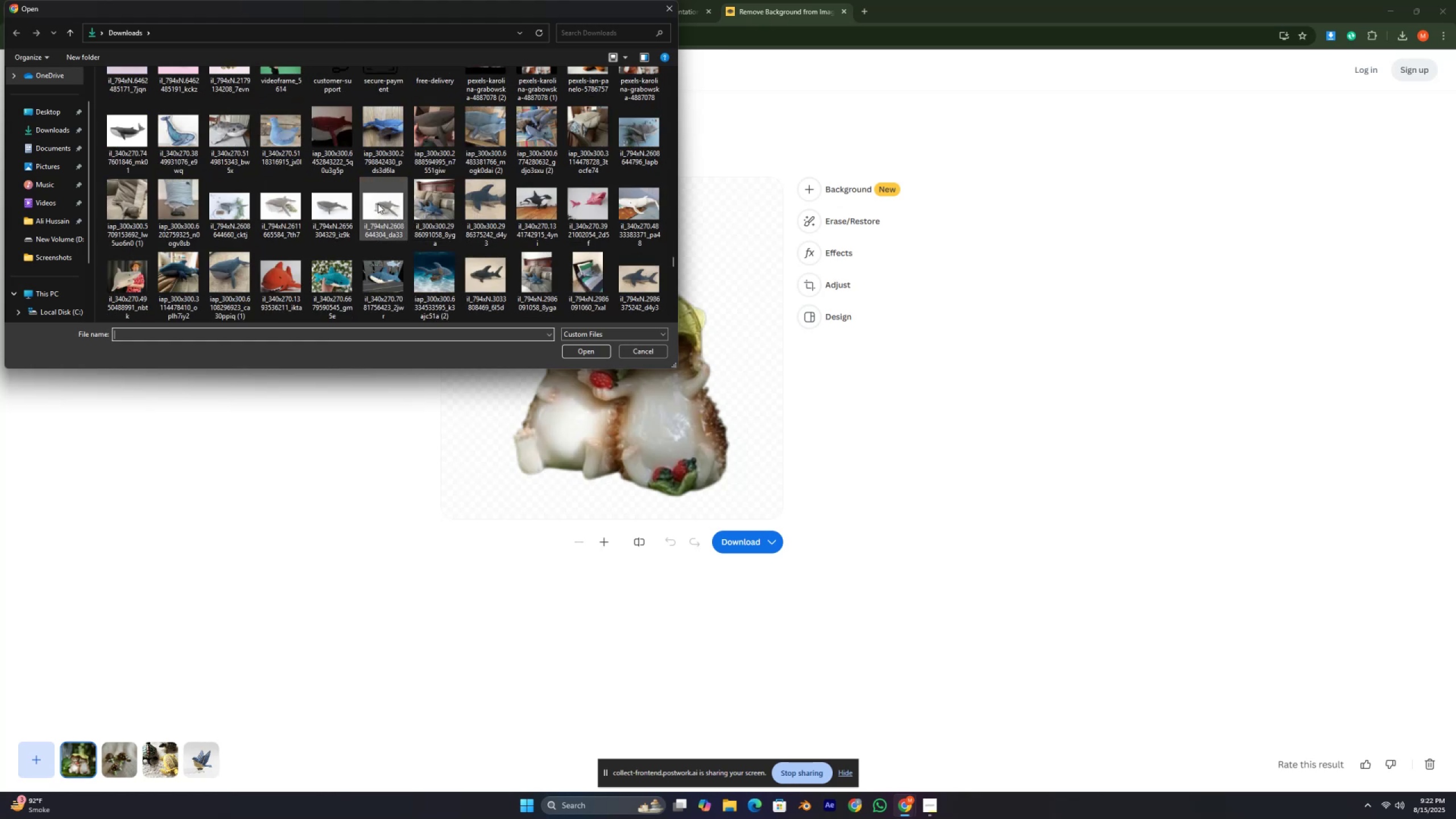 
key(Control+ControlRight)
 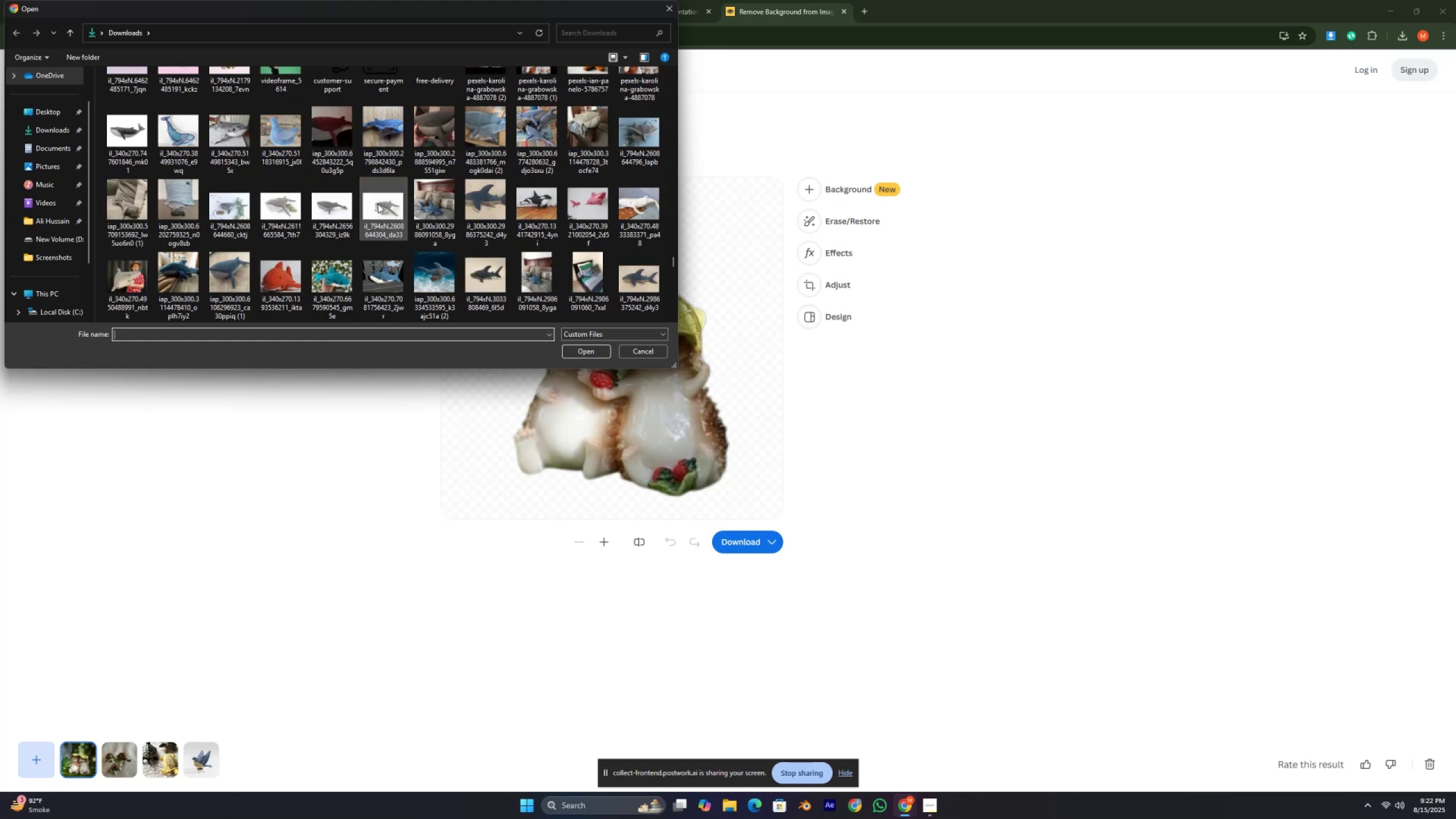 
key(Control+ControlRight)
 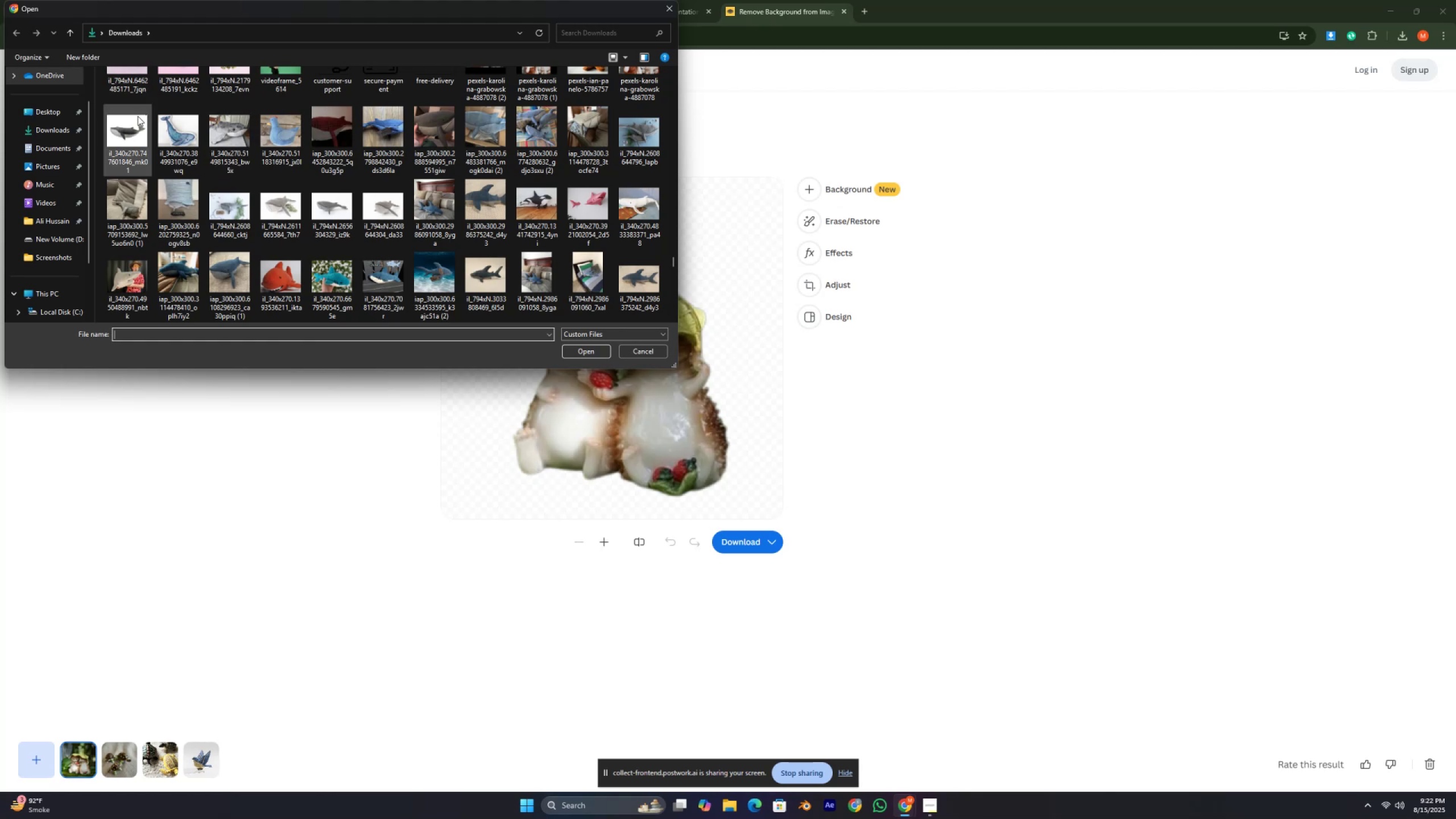 
left_click([138, 116])
 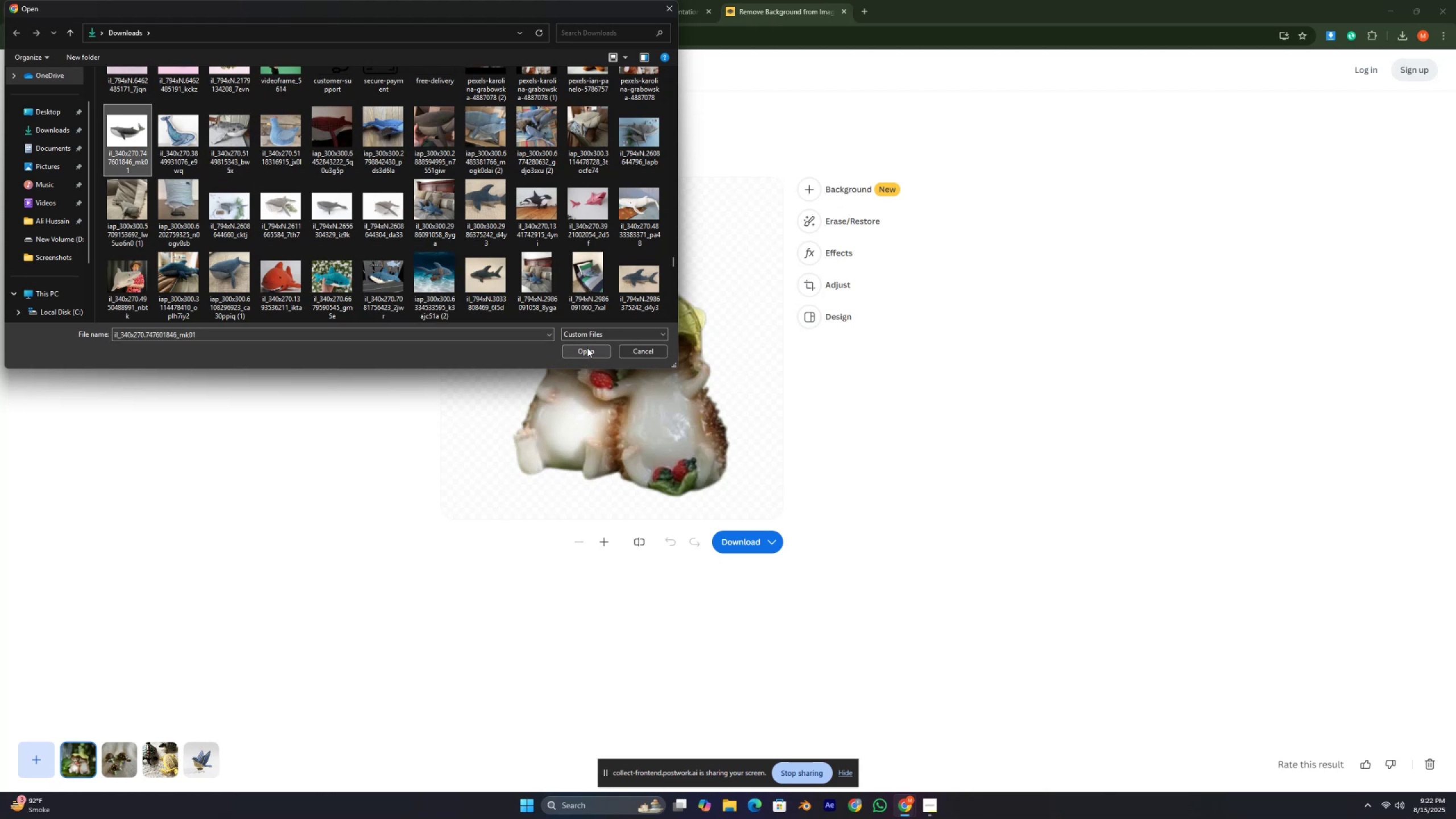 
scroll: coordinate [544, 246], scroll_direction: down, amount: 3.0
 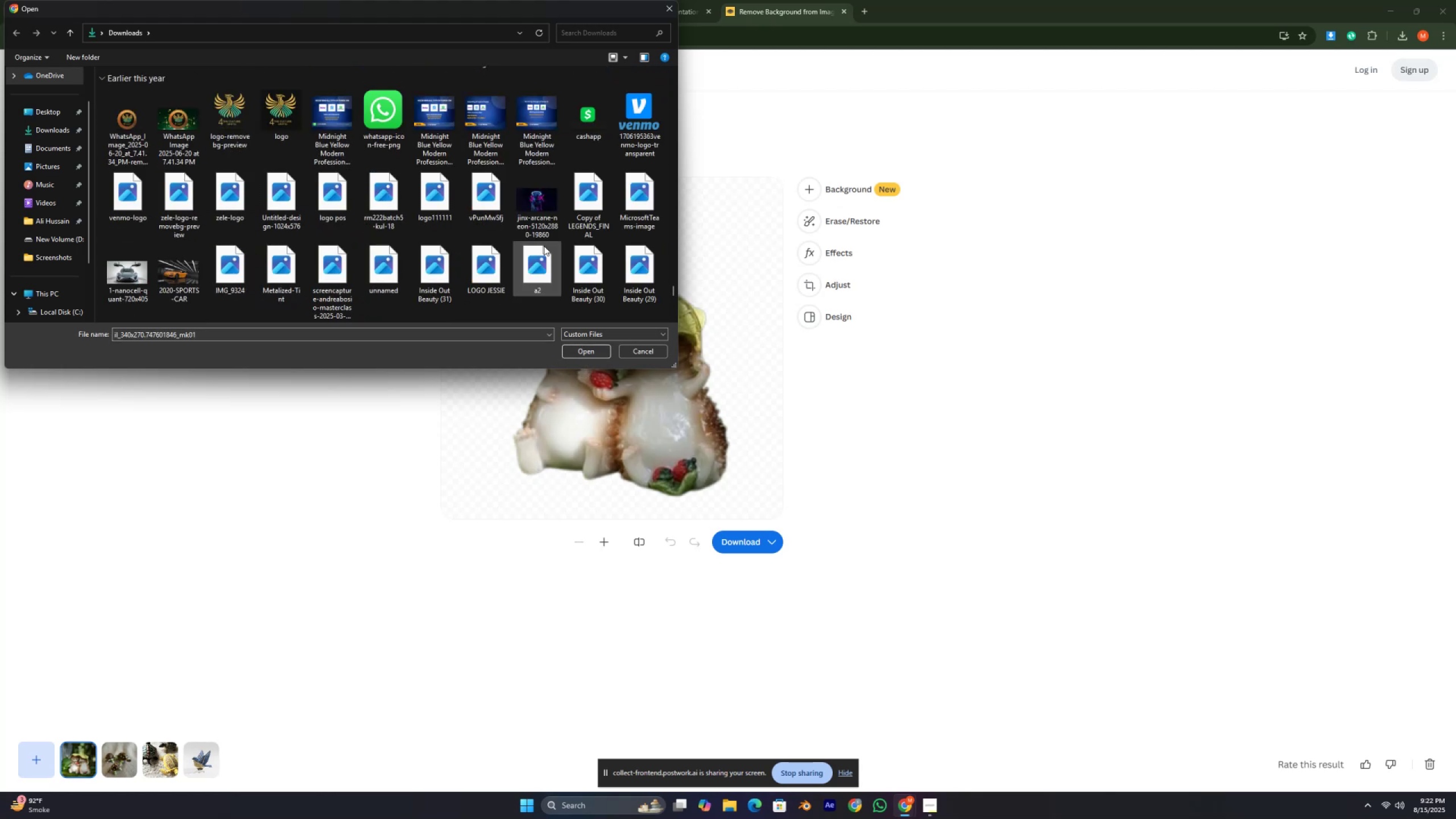 
scroll: coordinate [544, 246], scroll_direction: up, amount: 3.0
 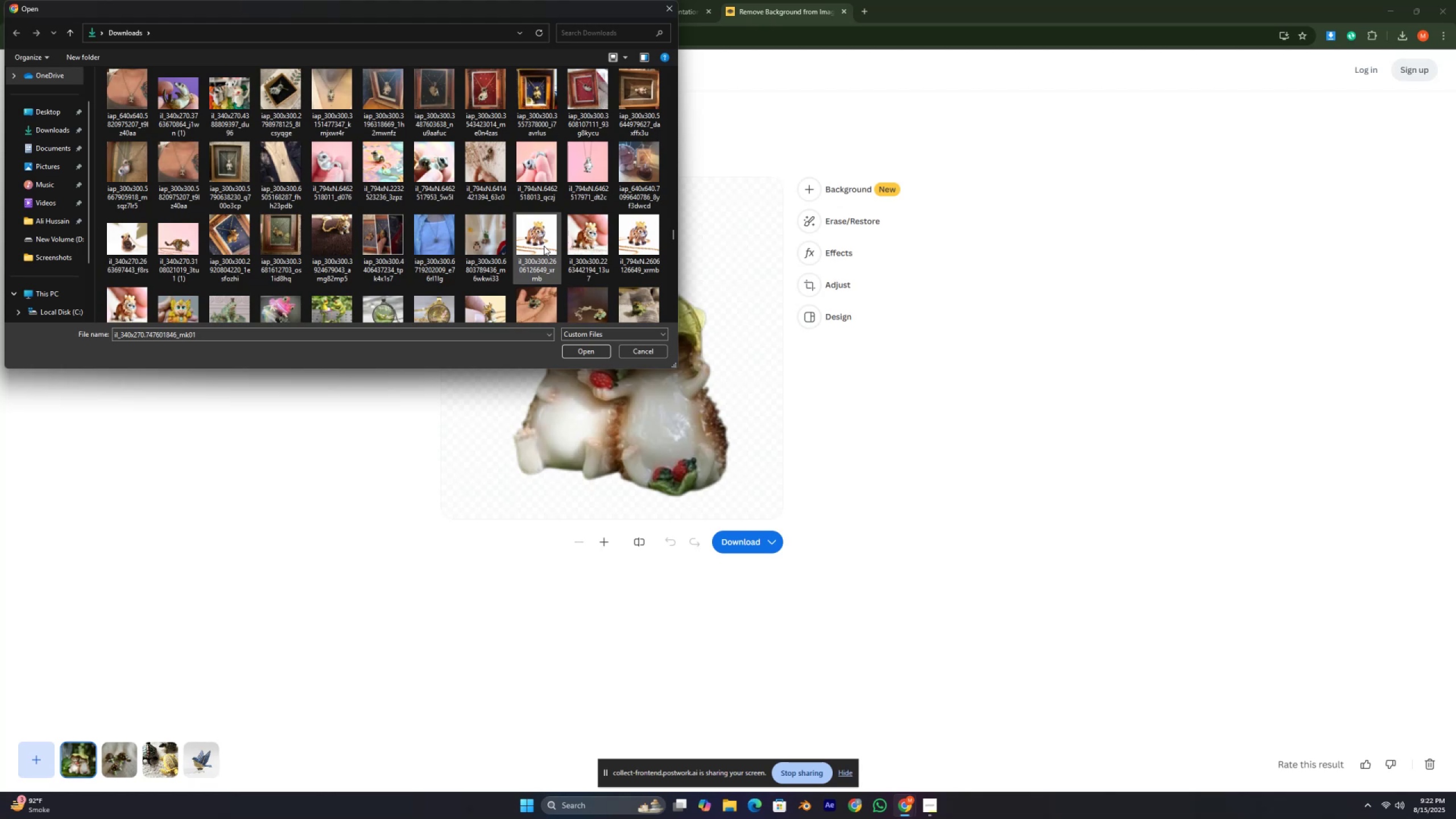 
scroll: coordinate [544, 246], scroll_direction: down, amount: 1.0
 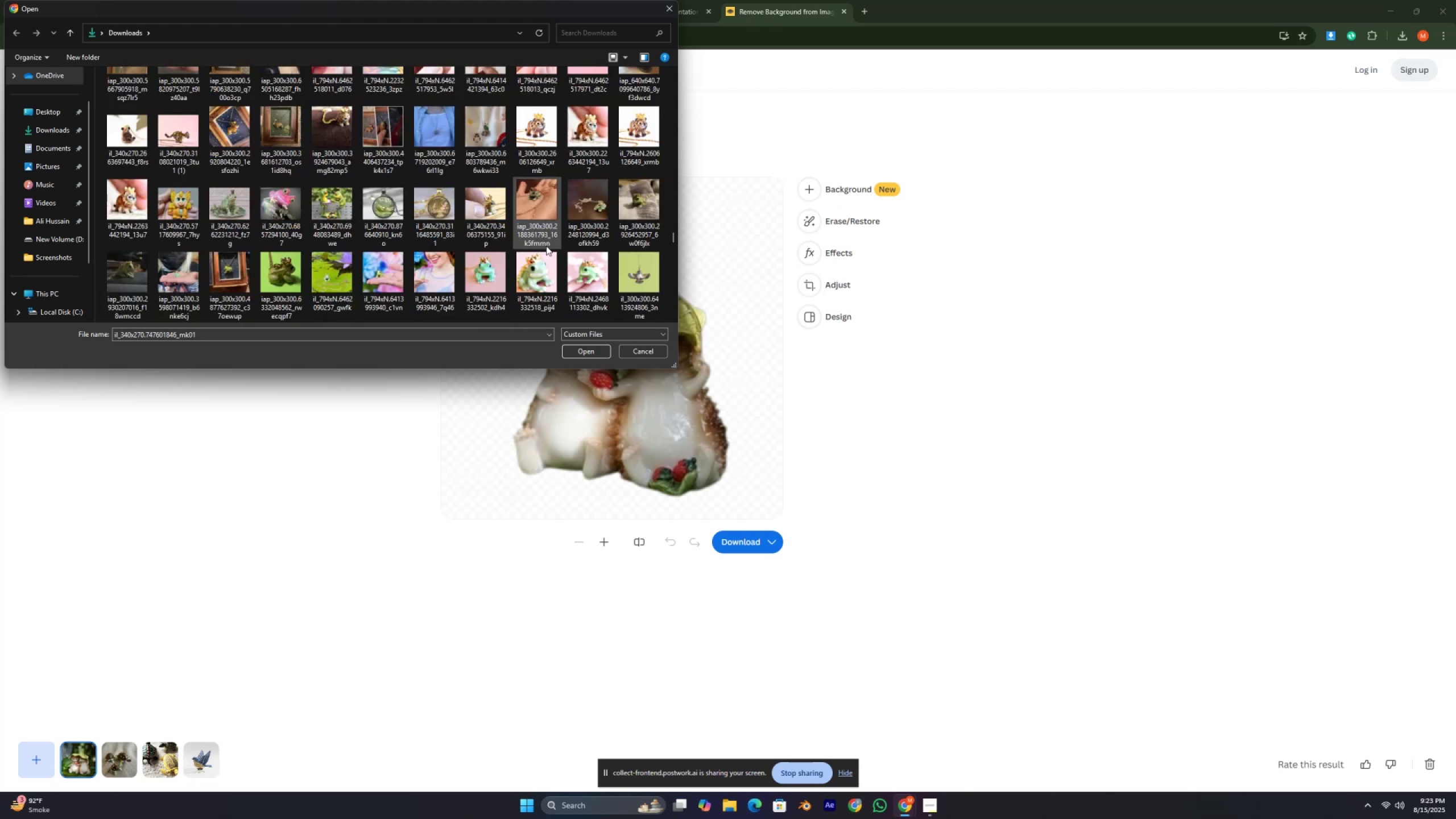 
left_click([490, 274])
 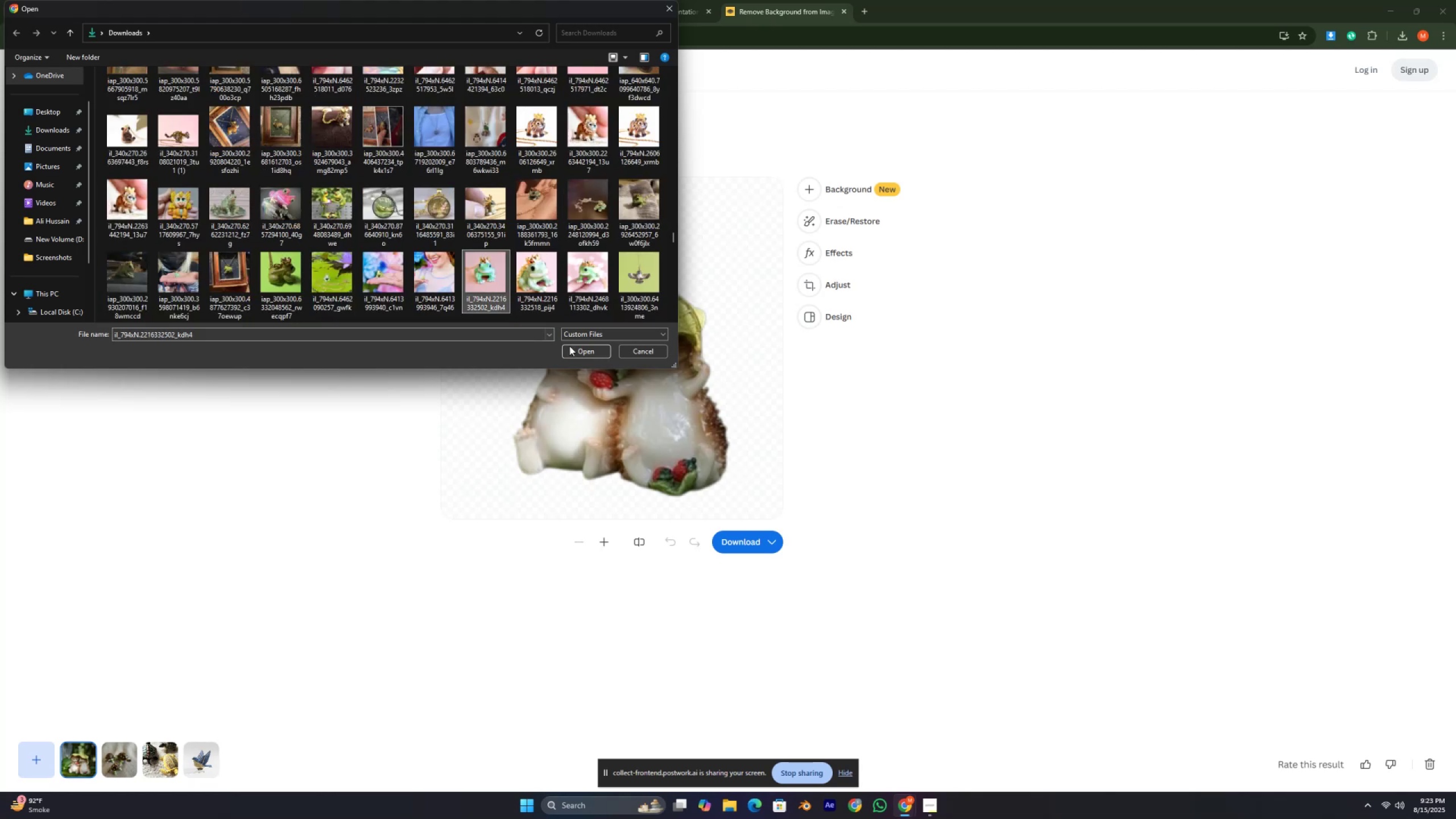 
left_click([570, 346])
 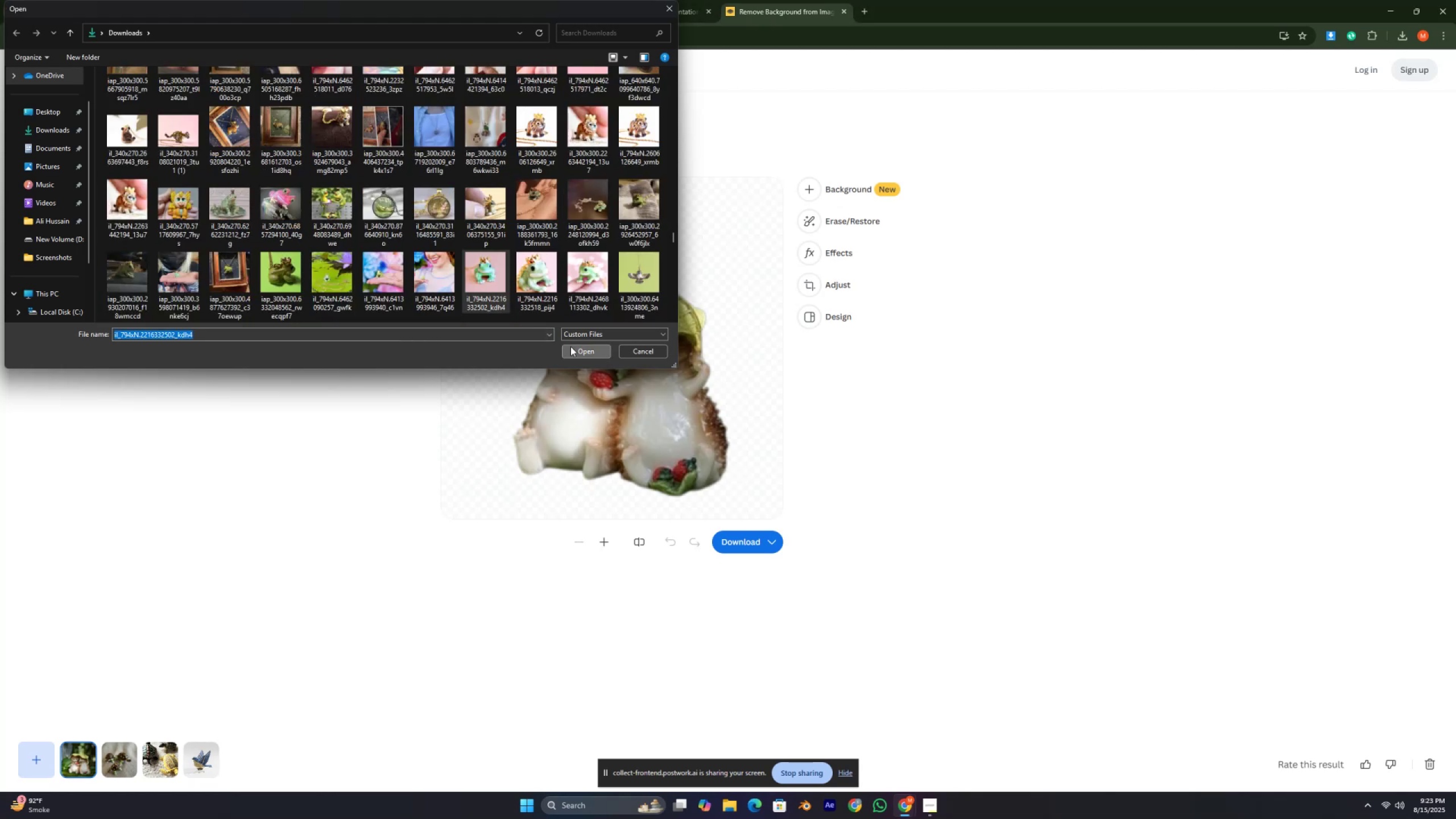 
key(Control+ControlRight)
 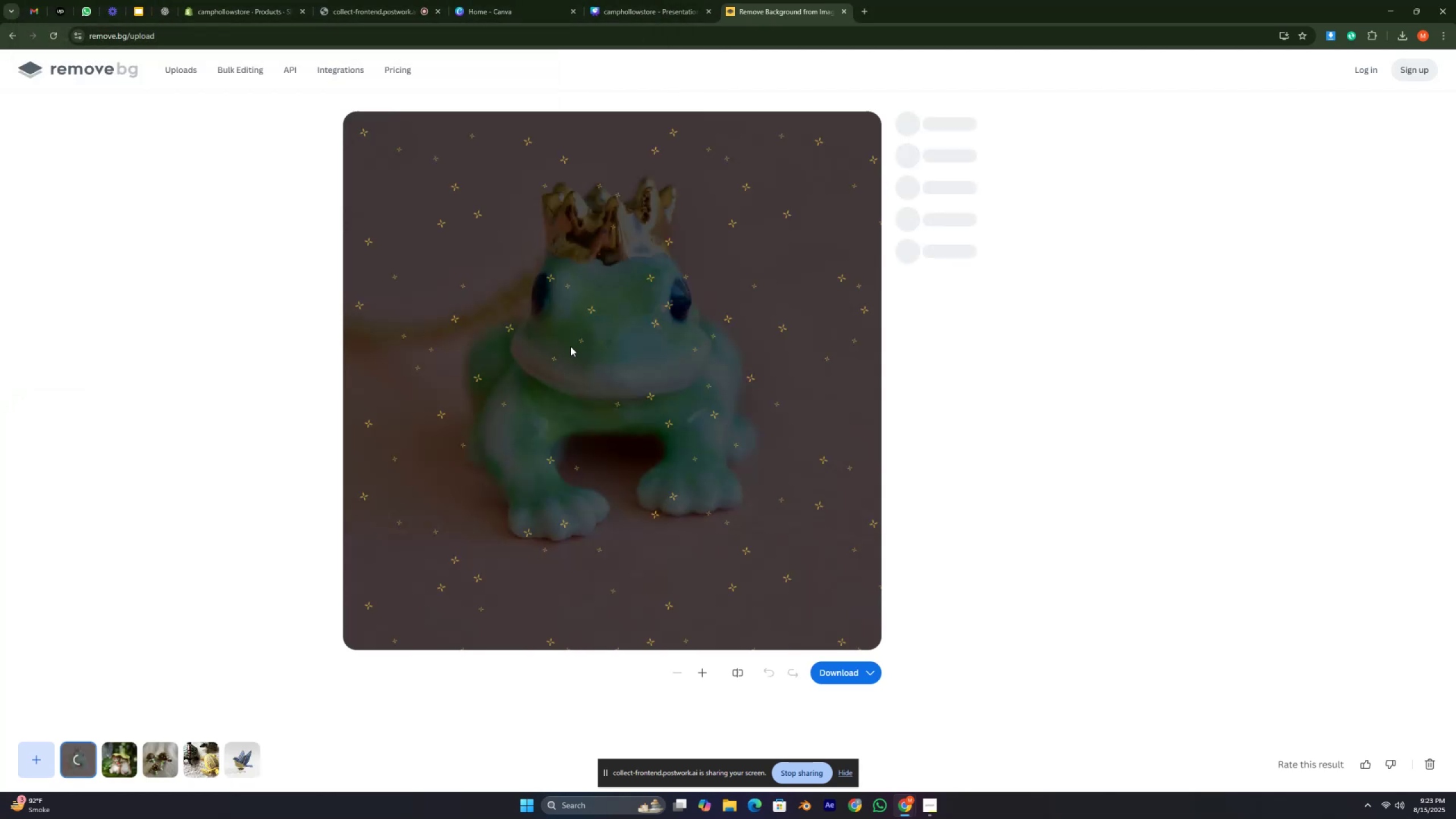 
key(Control+ControlRight)
 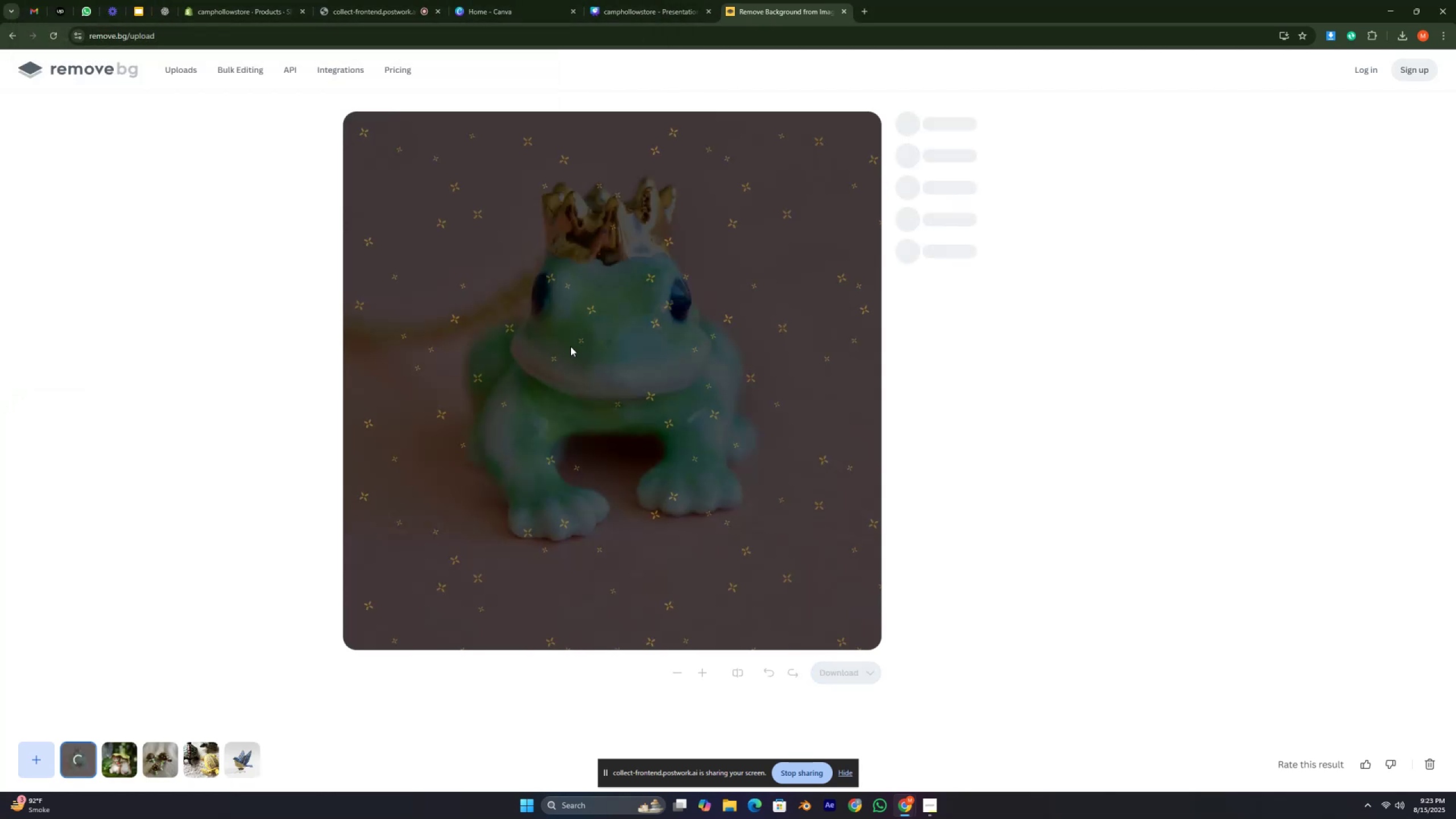 
key(Control+ControlRight)
 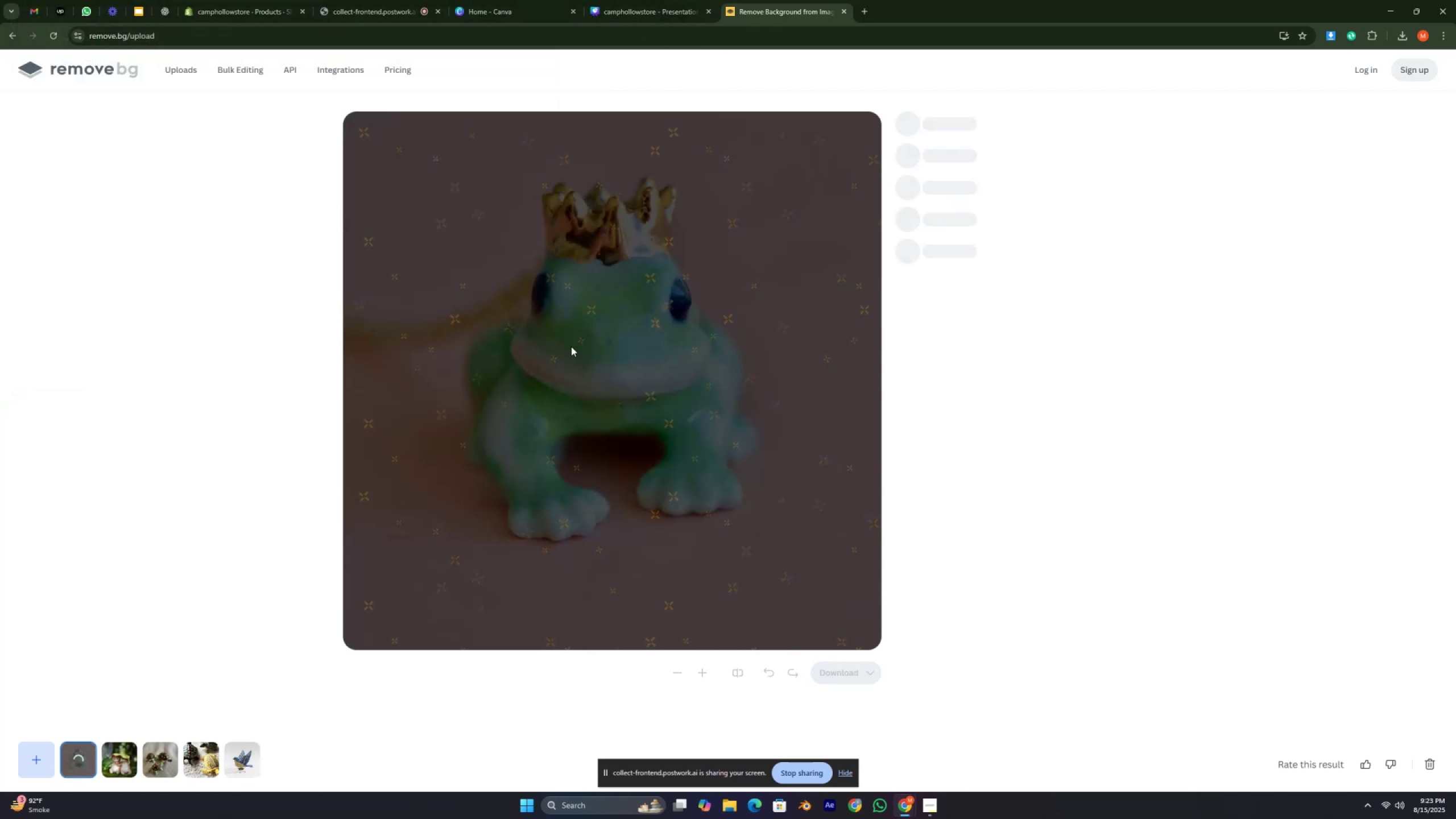 
key(Control+ControlRight)
 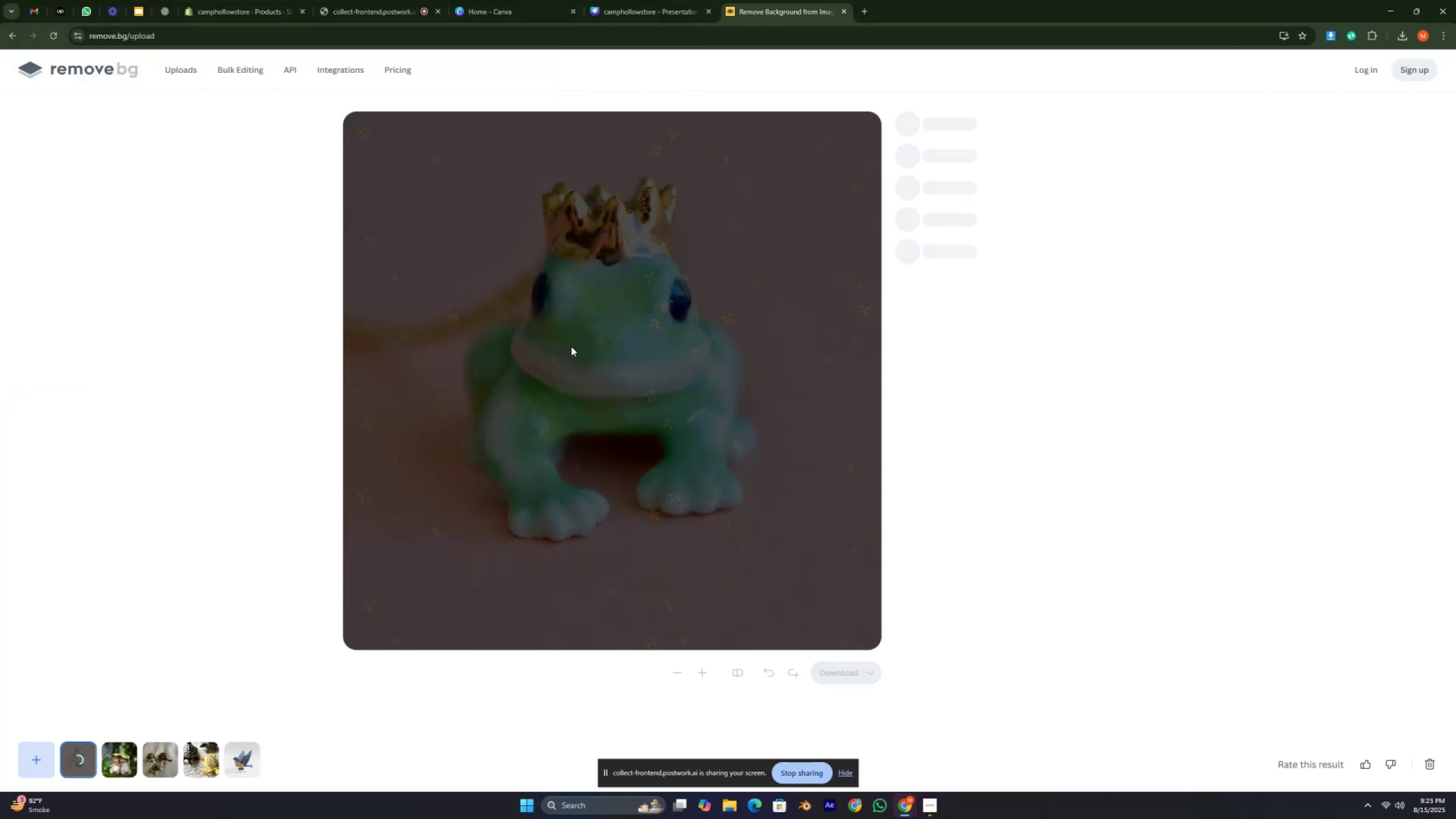 
key(Control+ControlRight)
 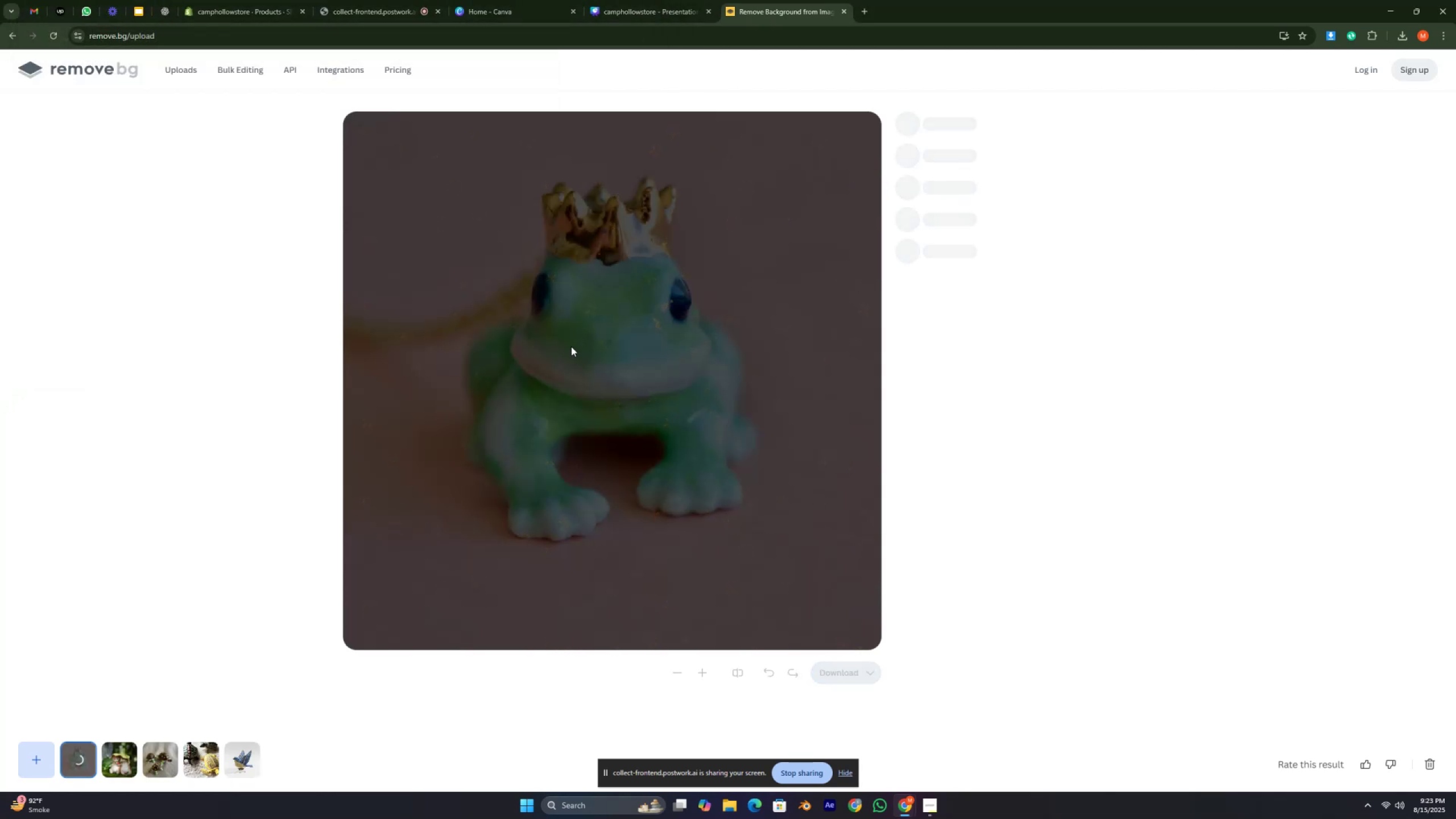 
key(Control+ControlRight)
 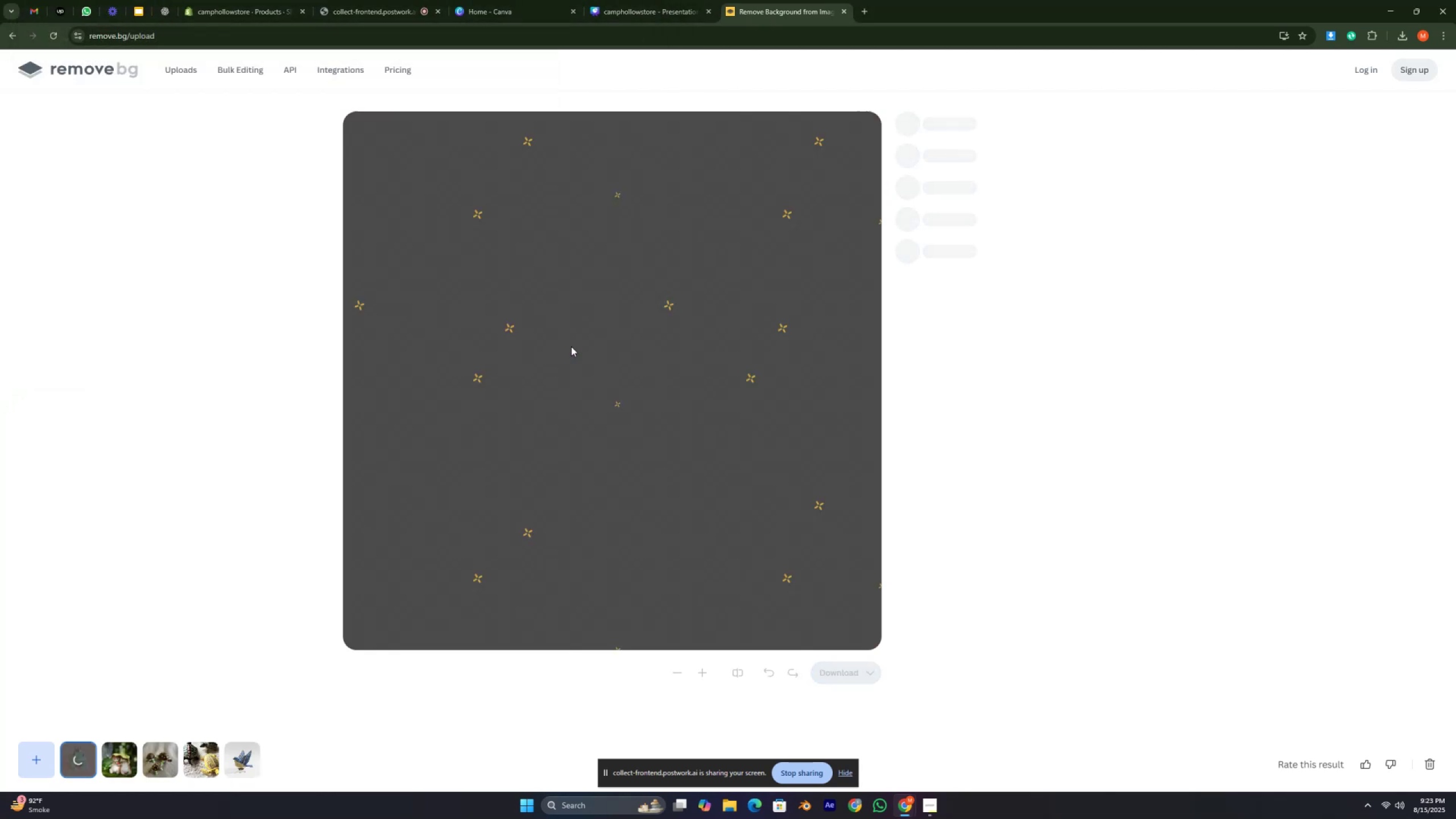 
key(Control+ControlRight)
 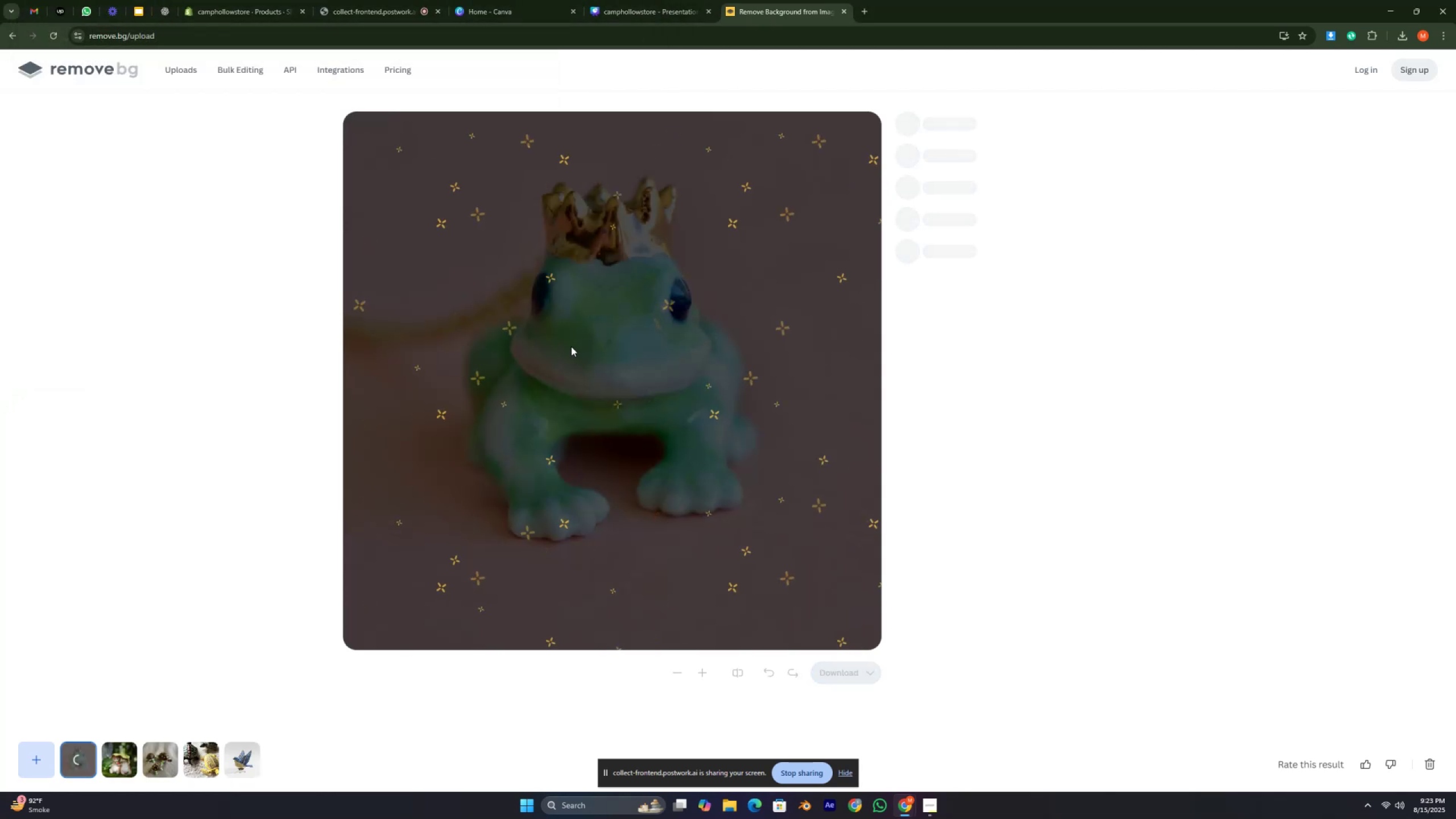 
key(Control+ControlRight)
 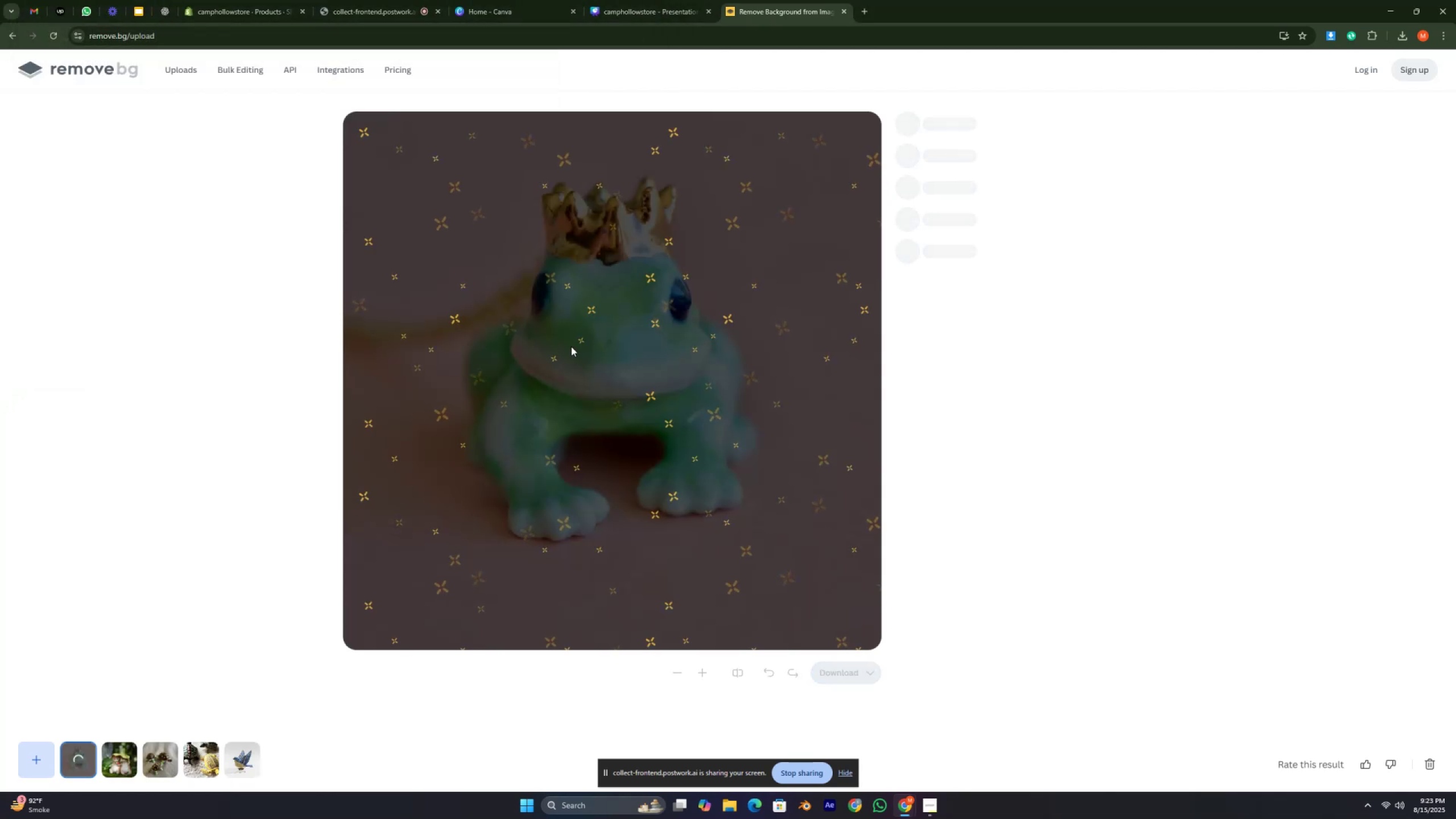 
key(Control+ControlRight)
 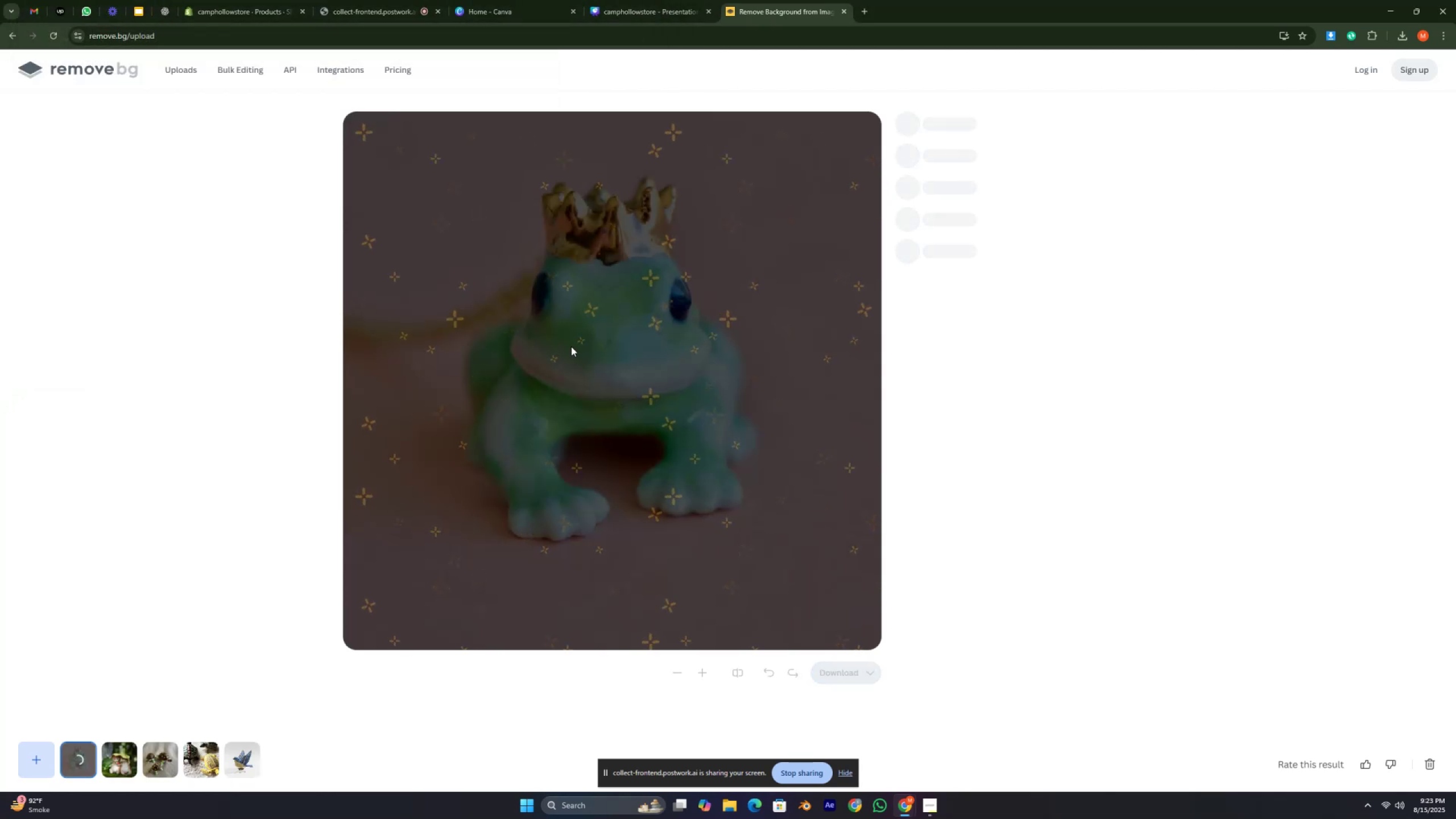 
key(Control+ControlRight)
 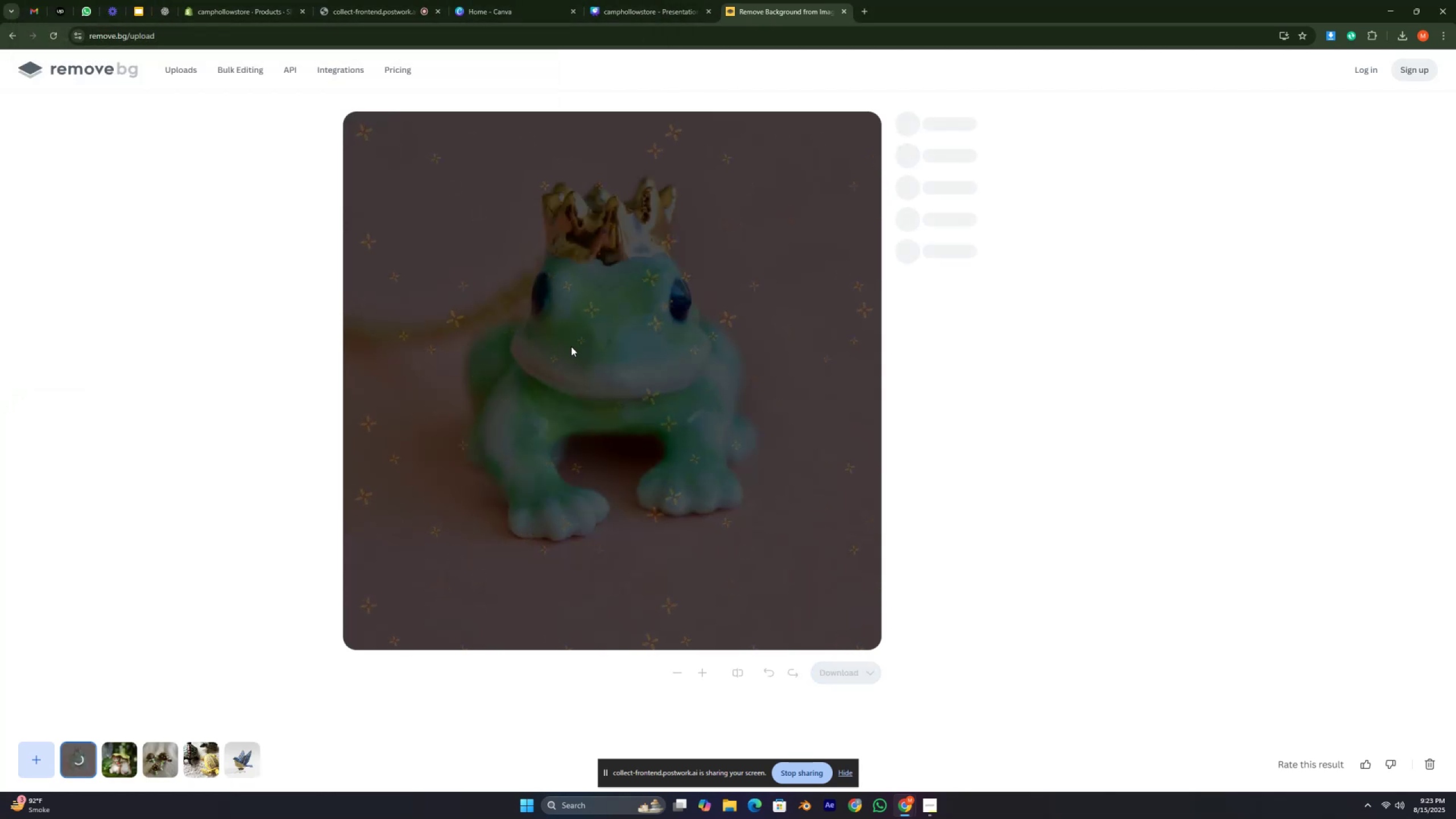 
key(Control+ControlRight)
 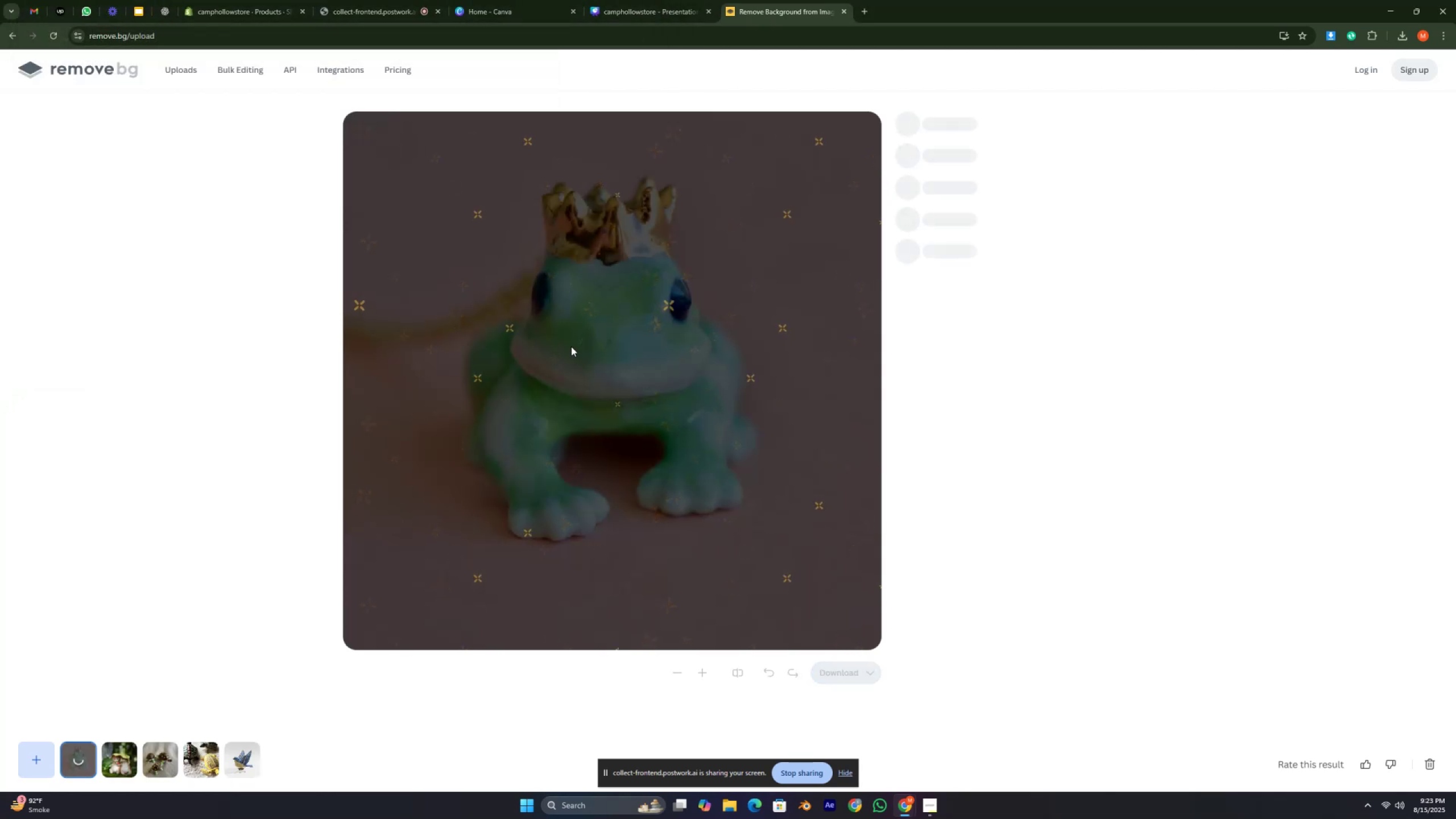 
key(Control+ControlRight)
 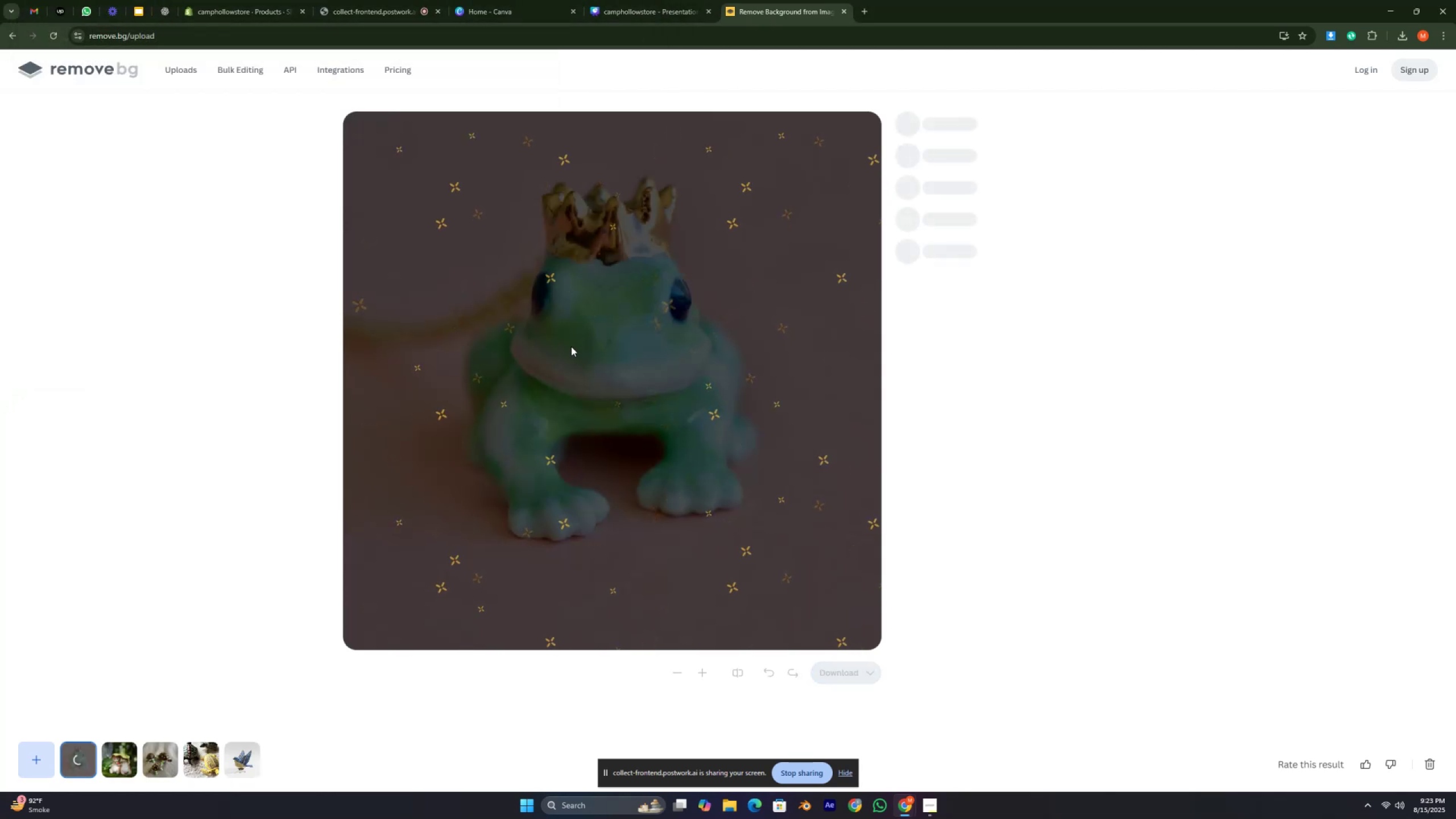 
key(Control+ControlRight)
 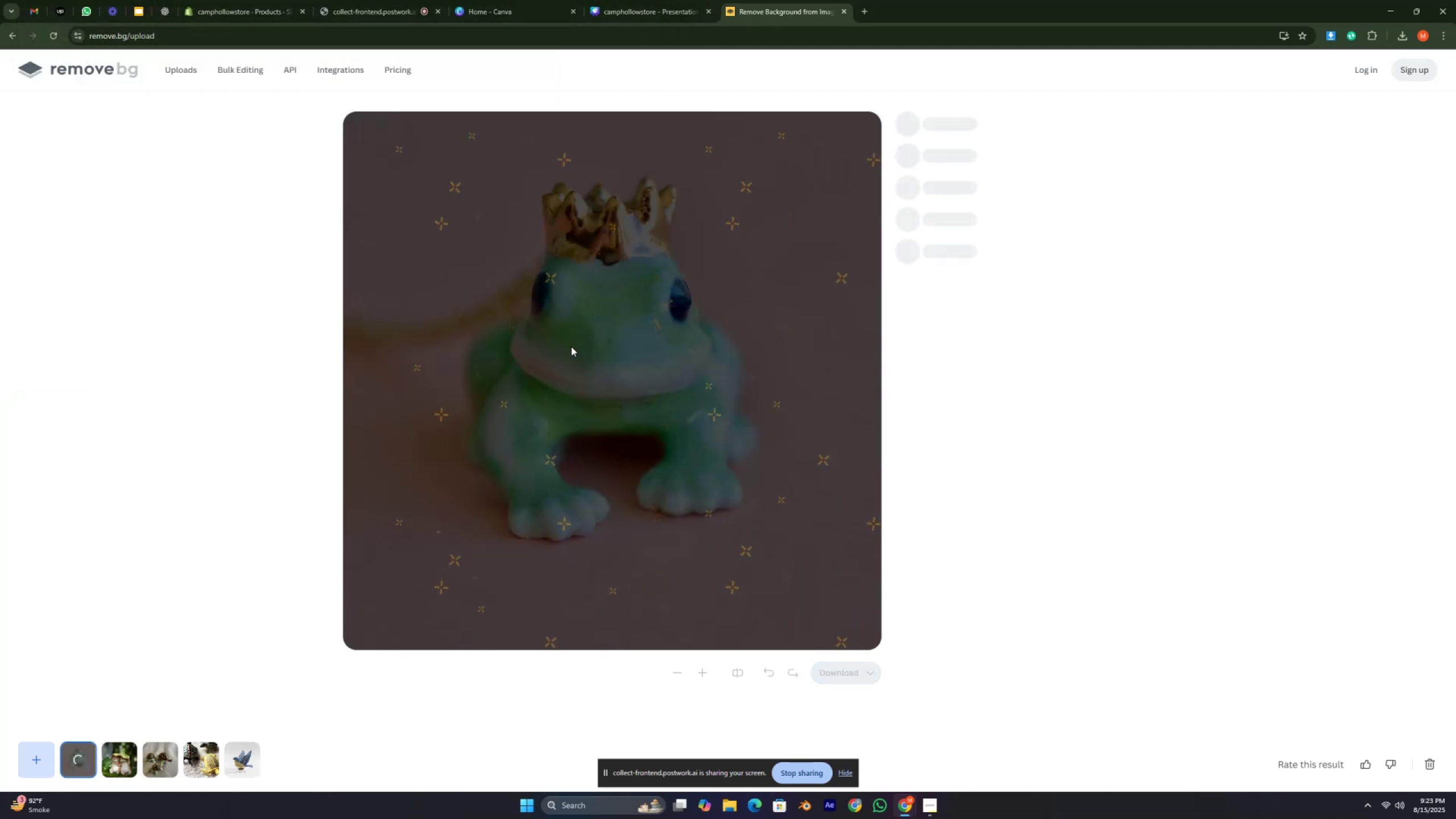 
key(Control+ControlRight)
 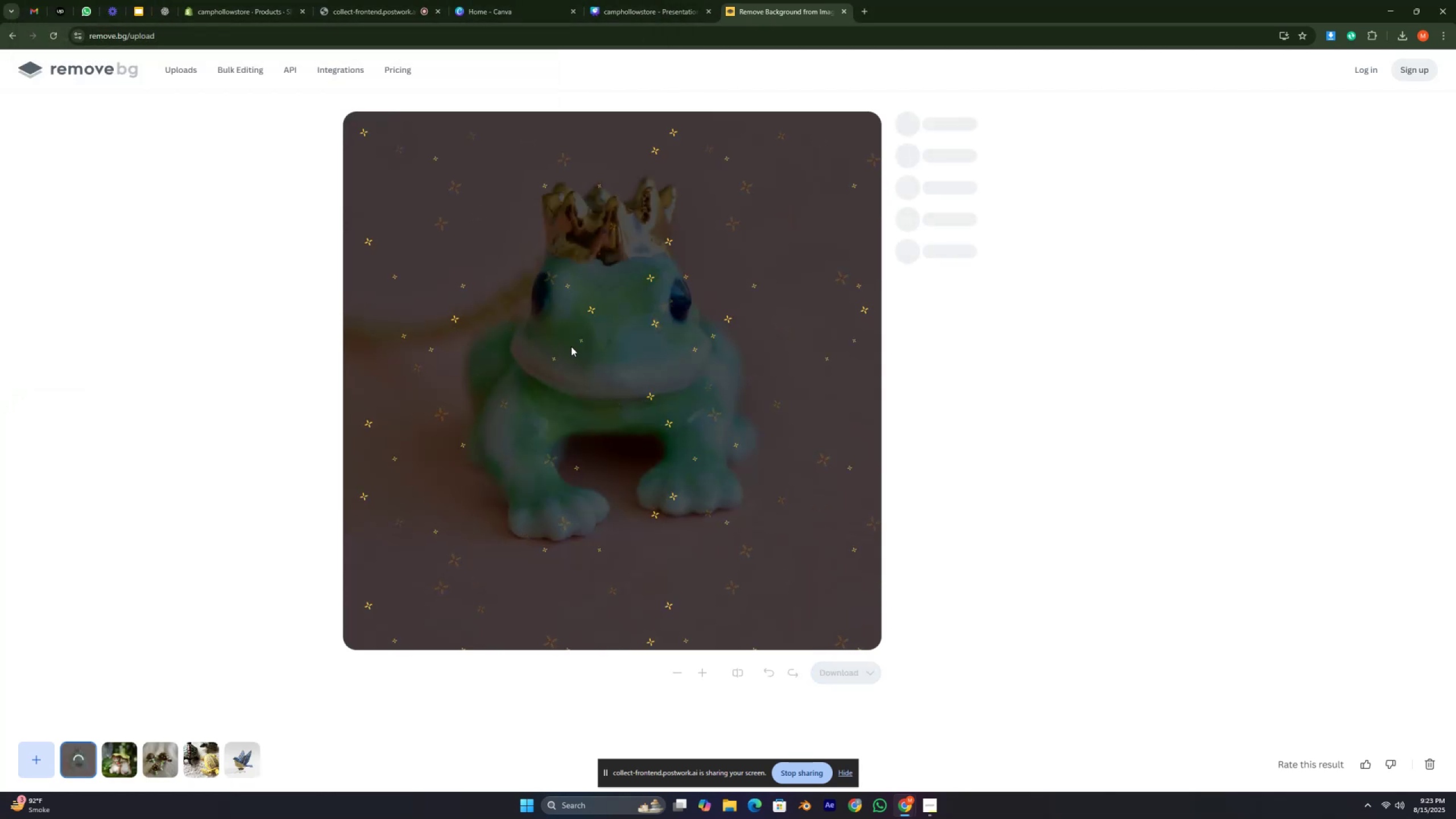 
key(Control+ControlRight)
 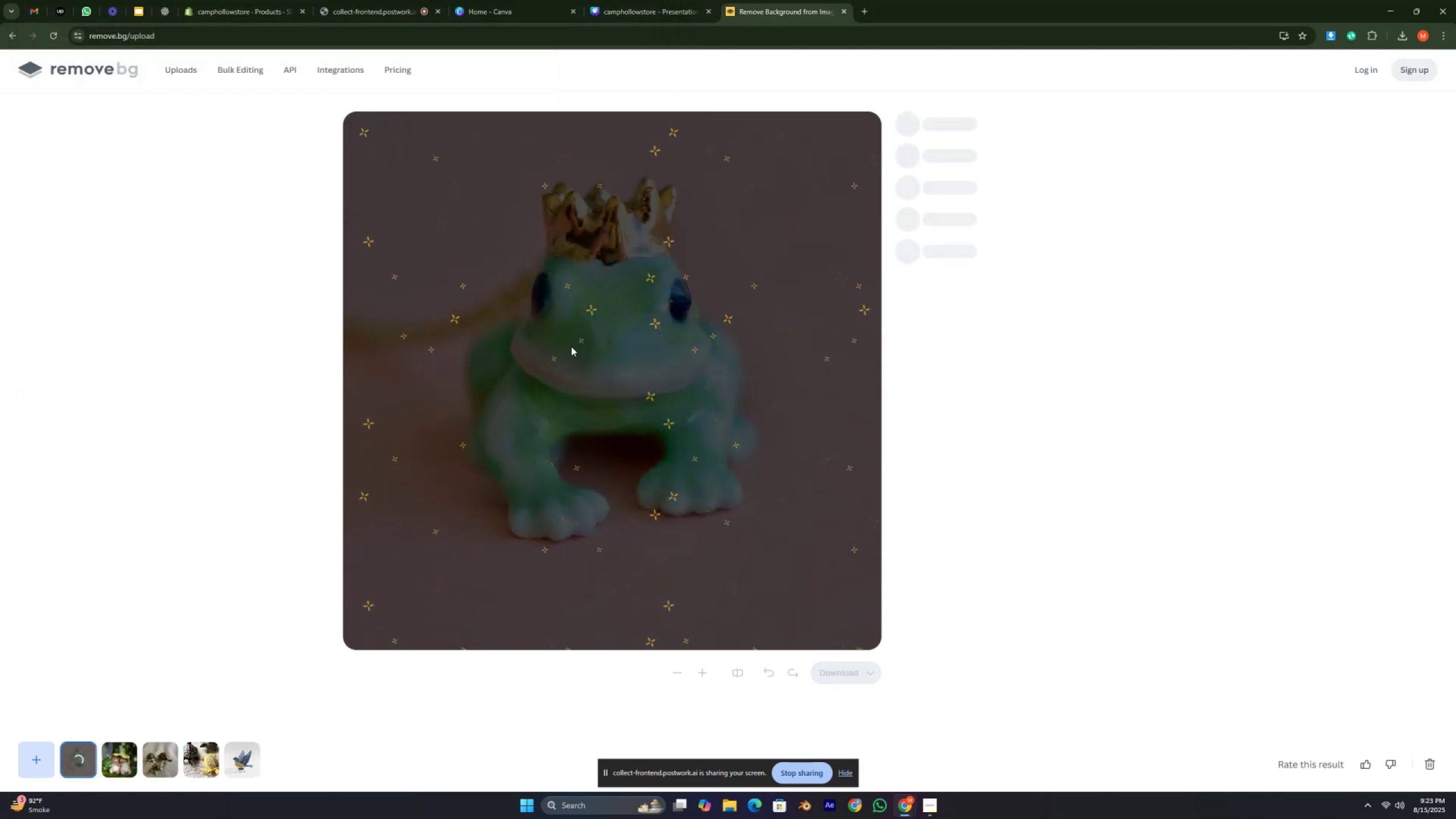 
key(Control+ControlRight)
 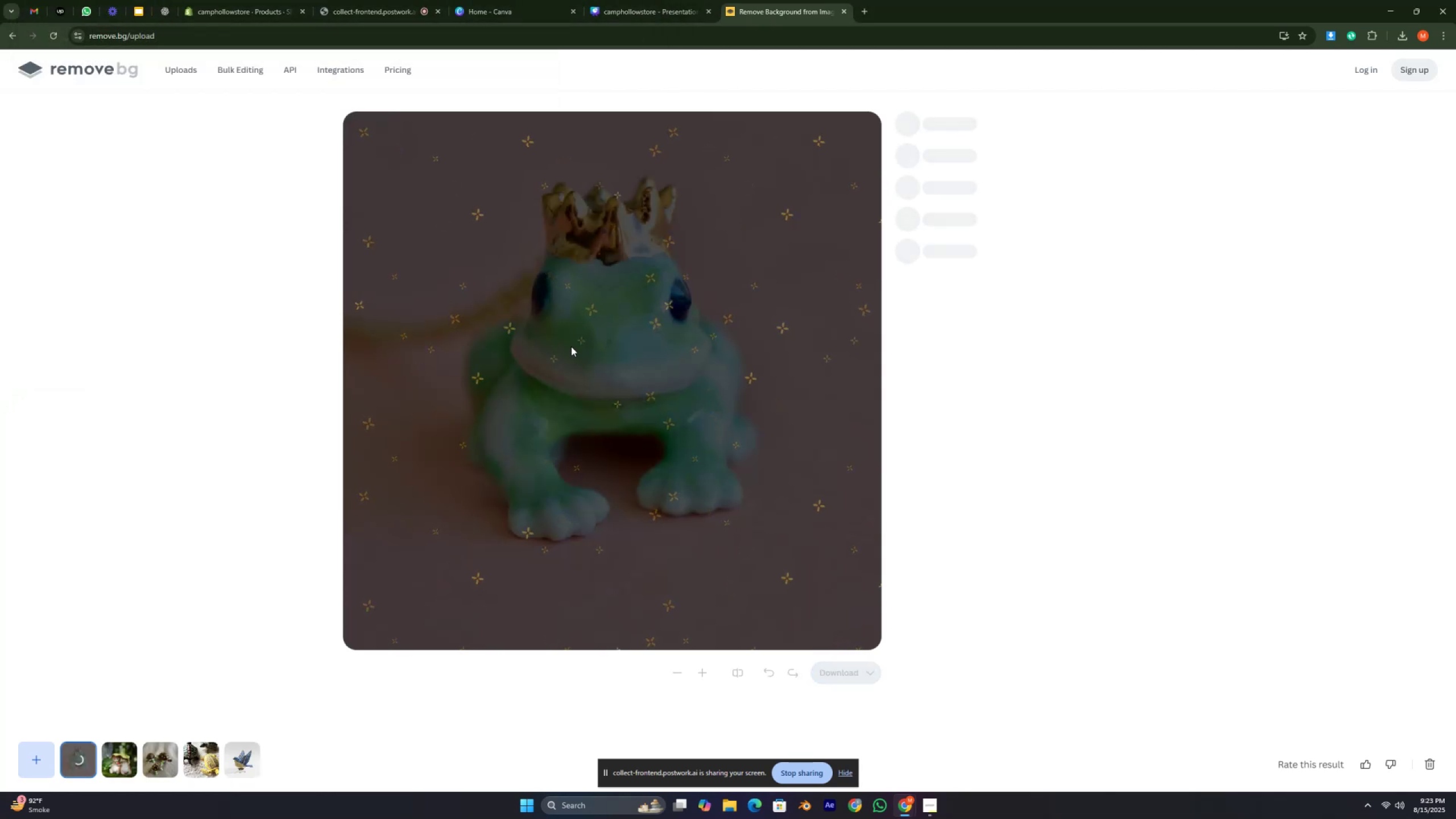 
key(Control+ControlRight)
 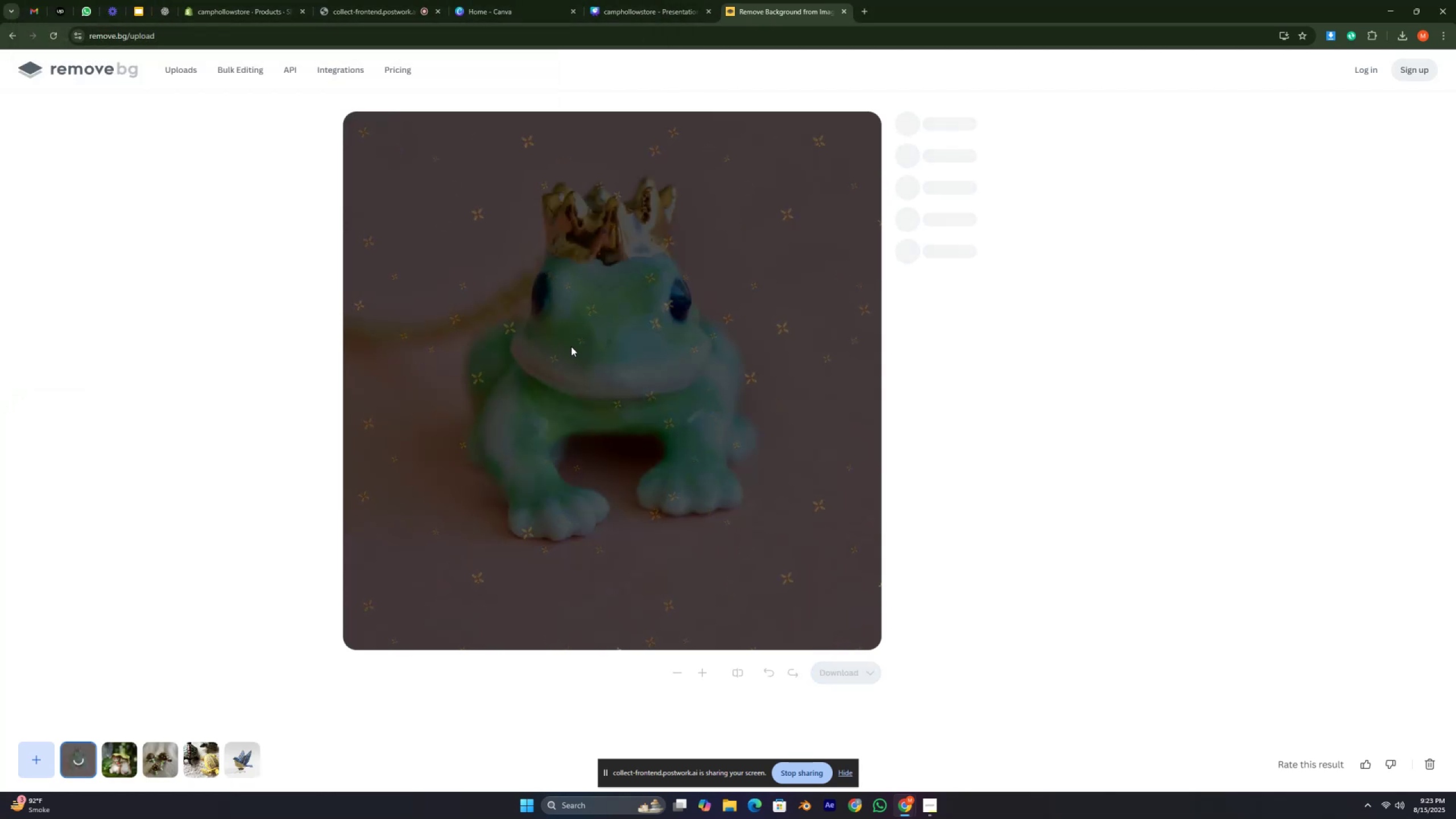 
key(Control+ControlRight)
 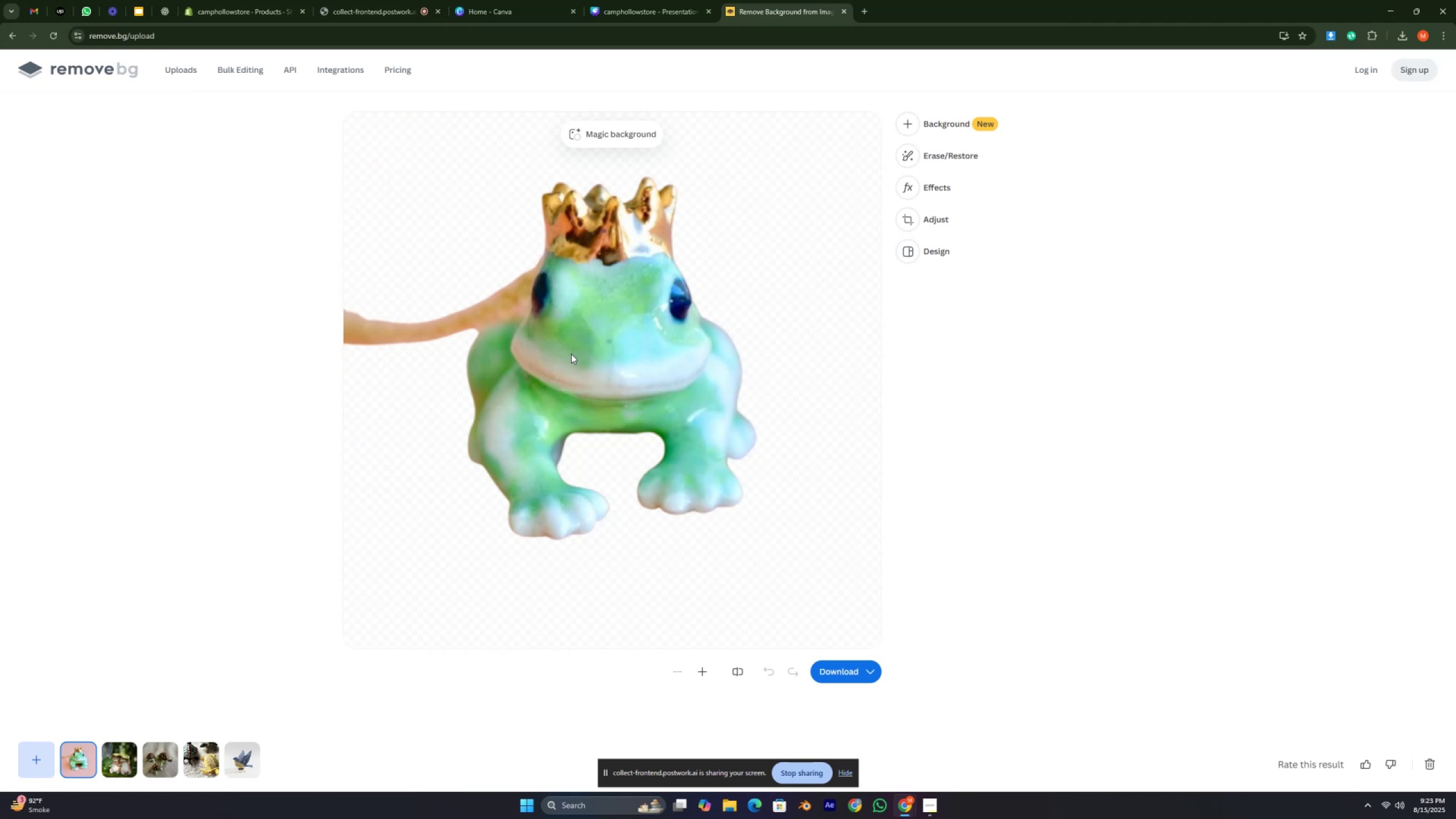 
wait(10.84)
 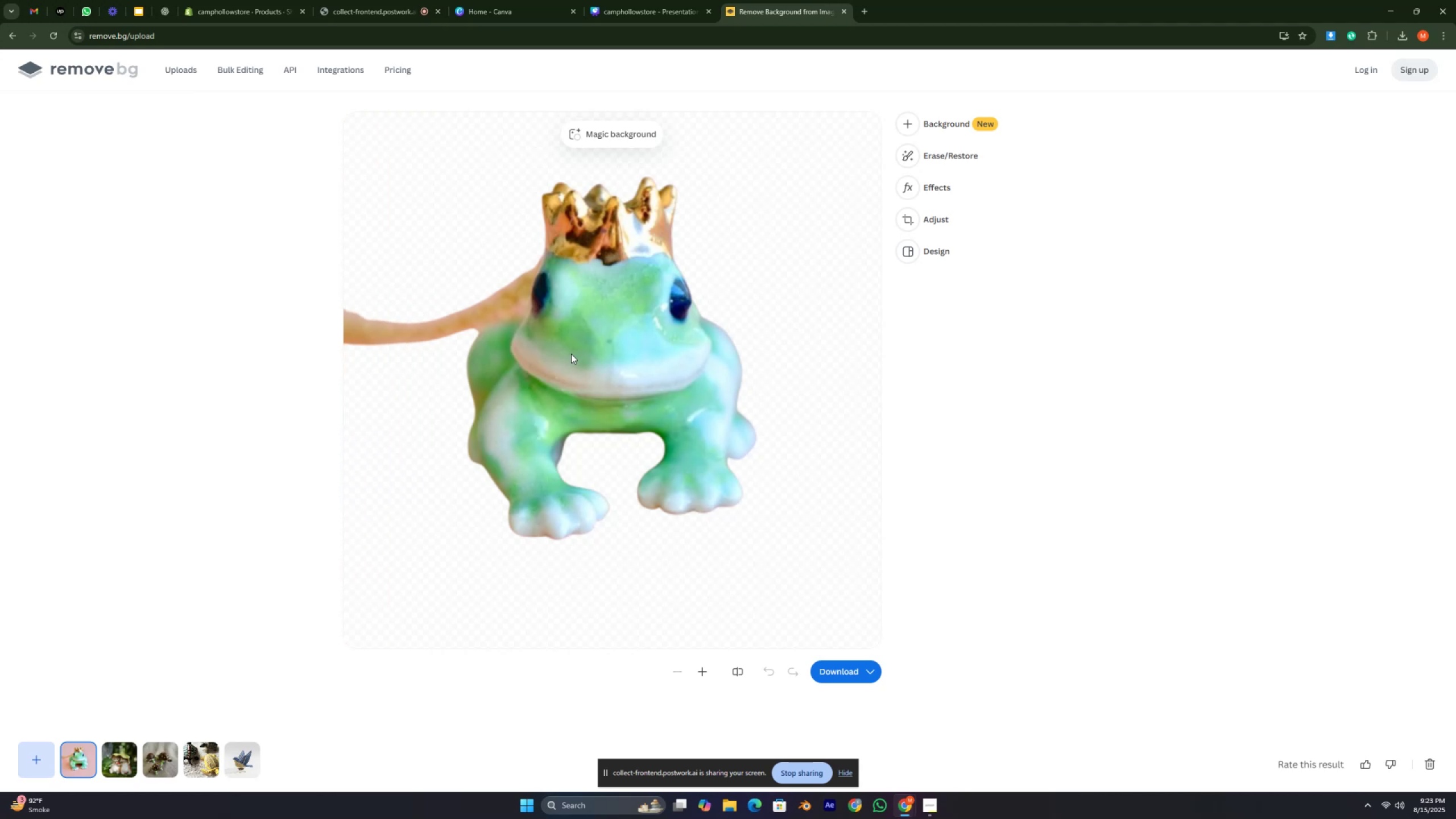 
left_click([983, 123])
 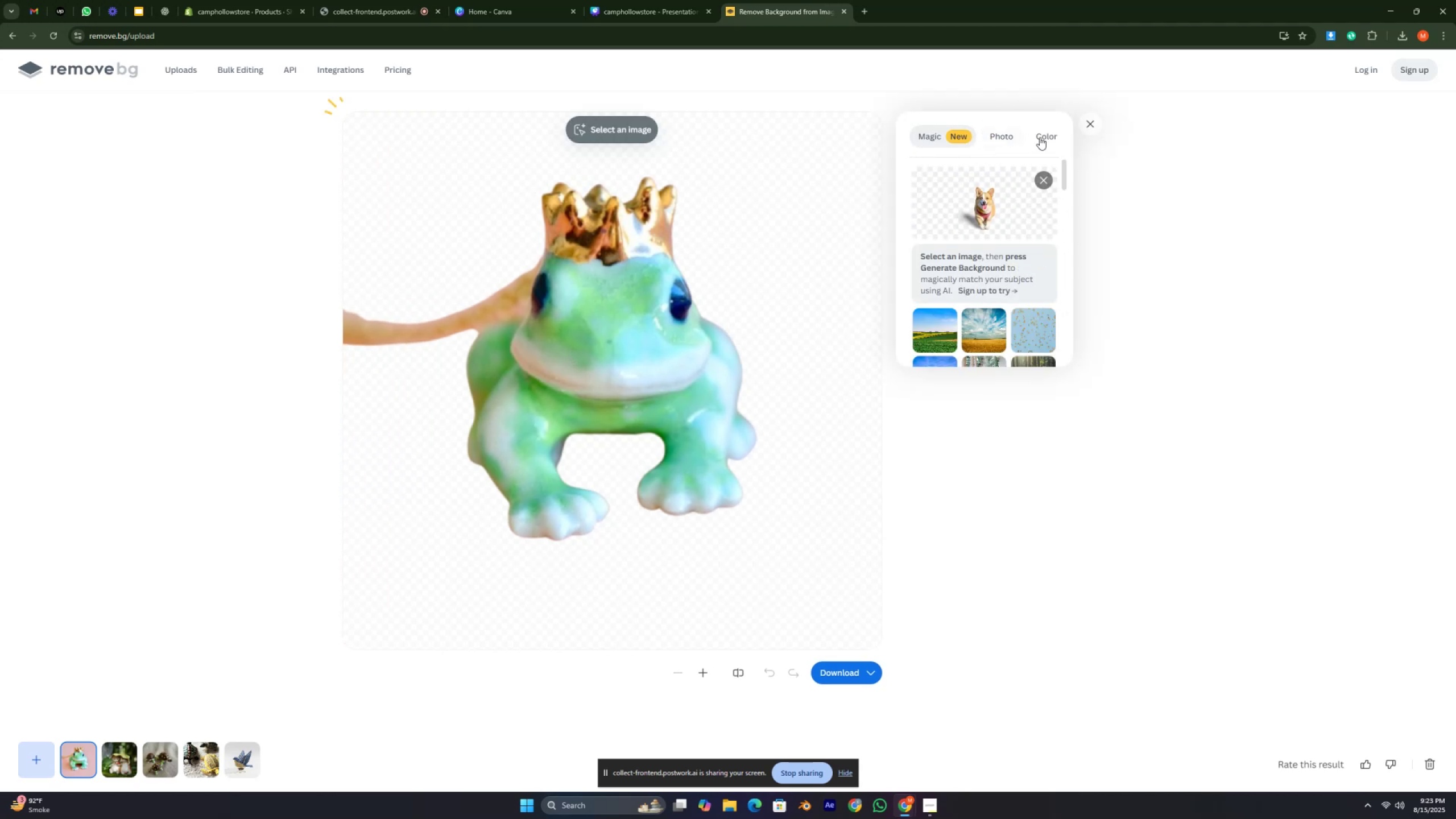 
left_click([1043, 138])
 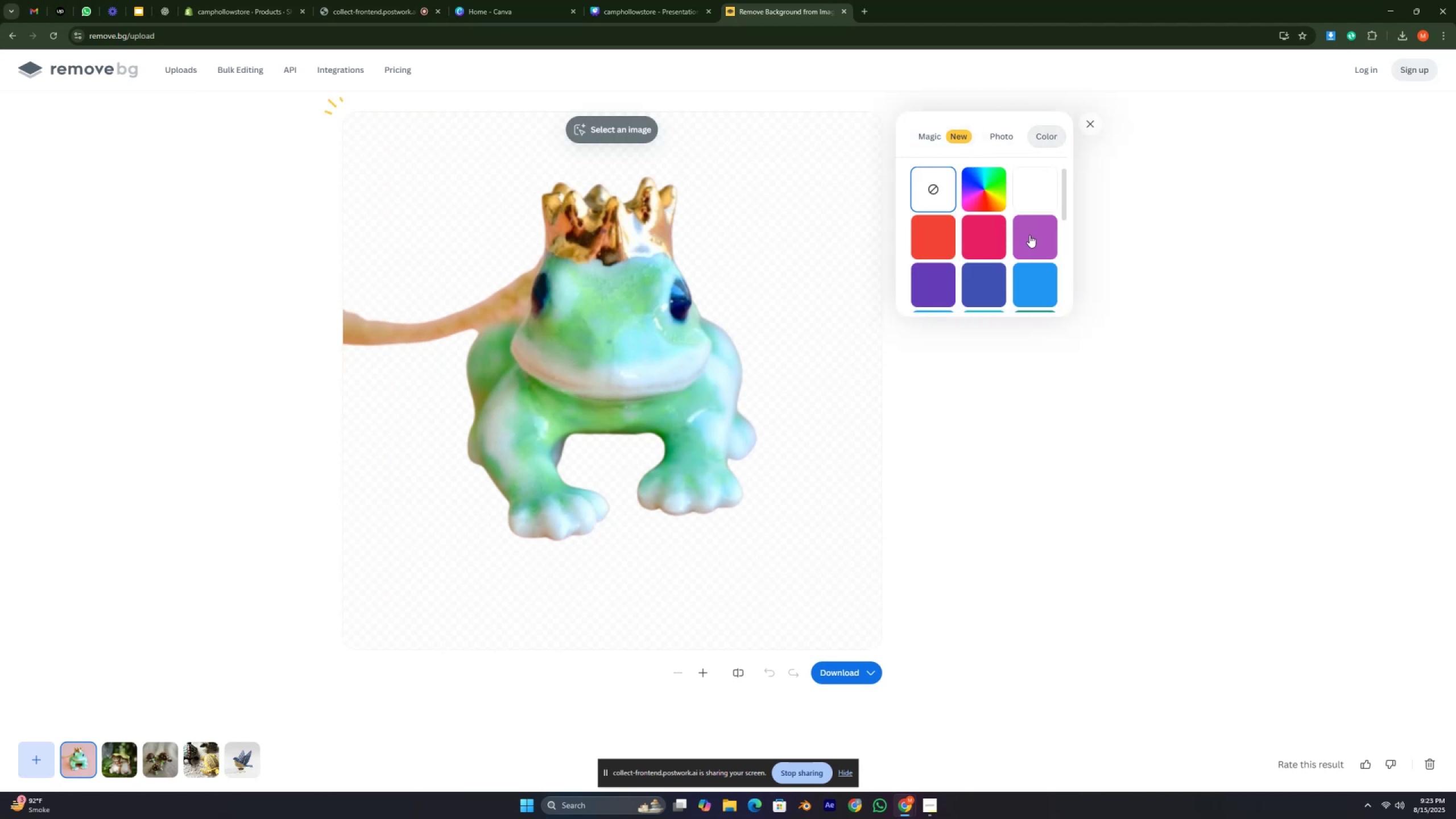 
scroll: coordinate [1028, 236], scroll_direction: down, amount: 3.0
 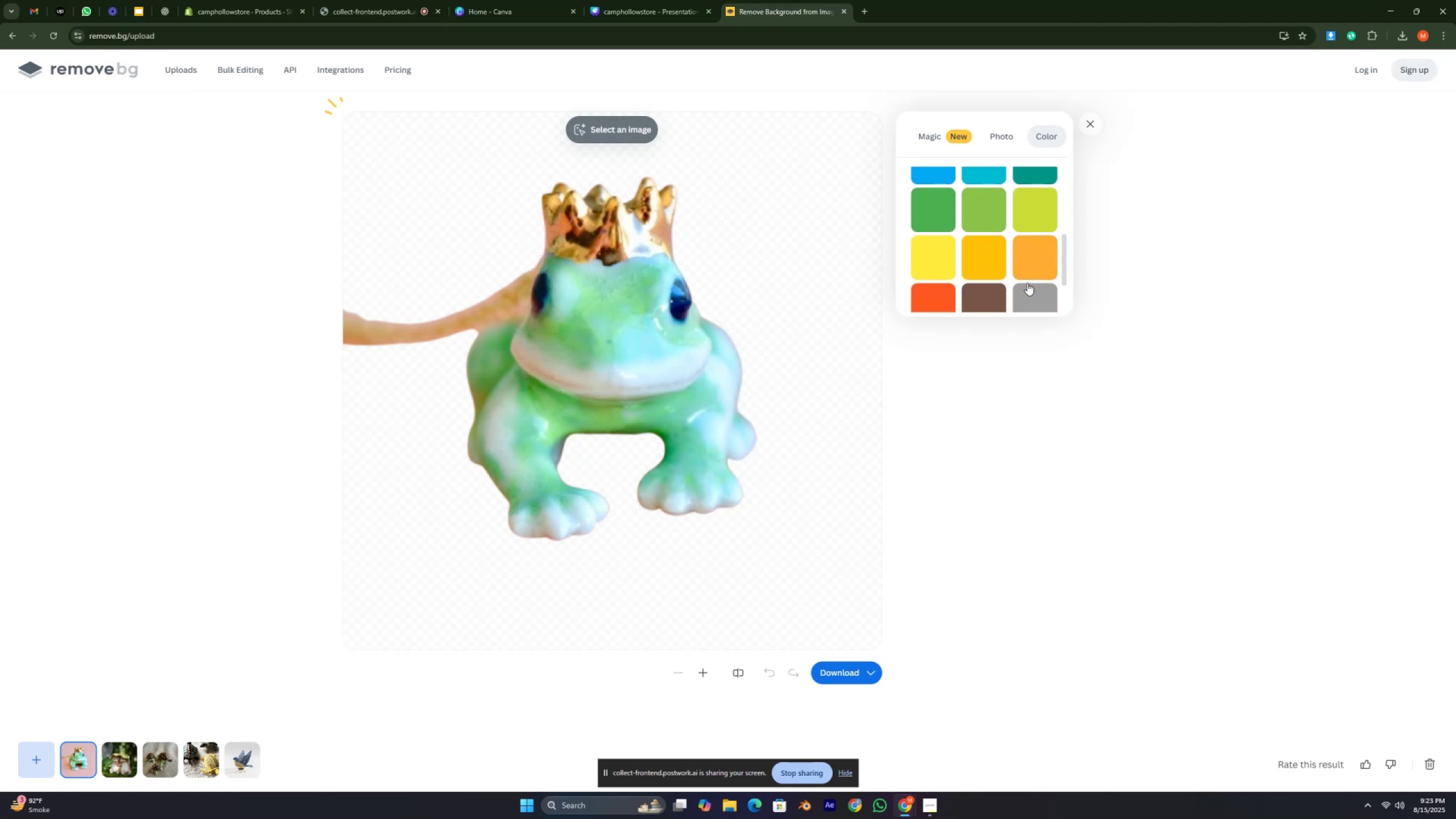 
left_click([1027, 292])
 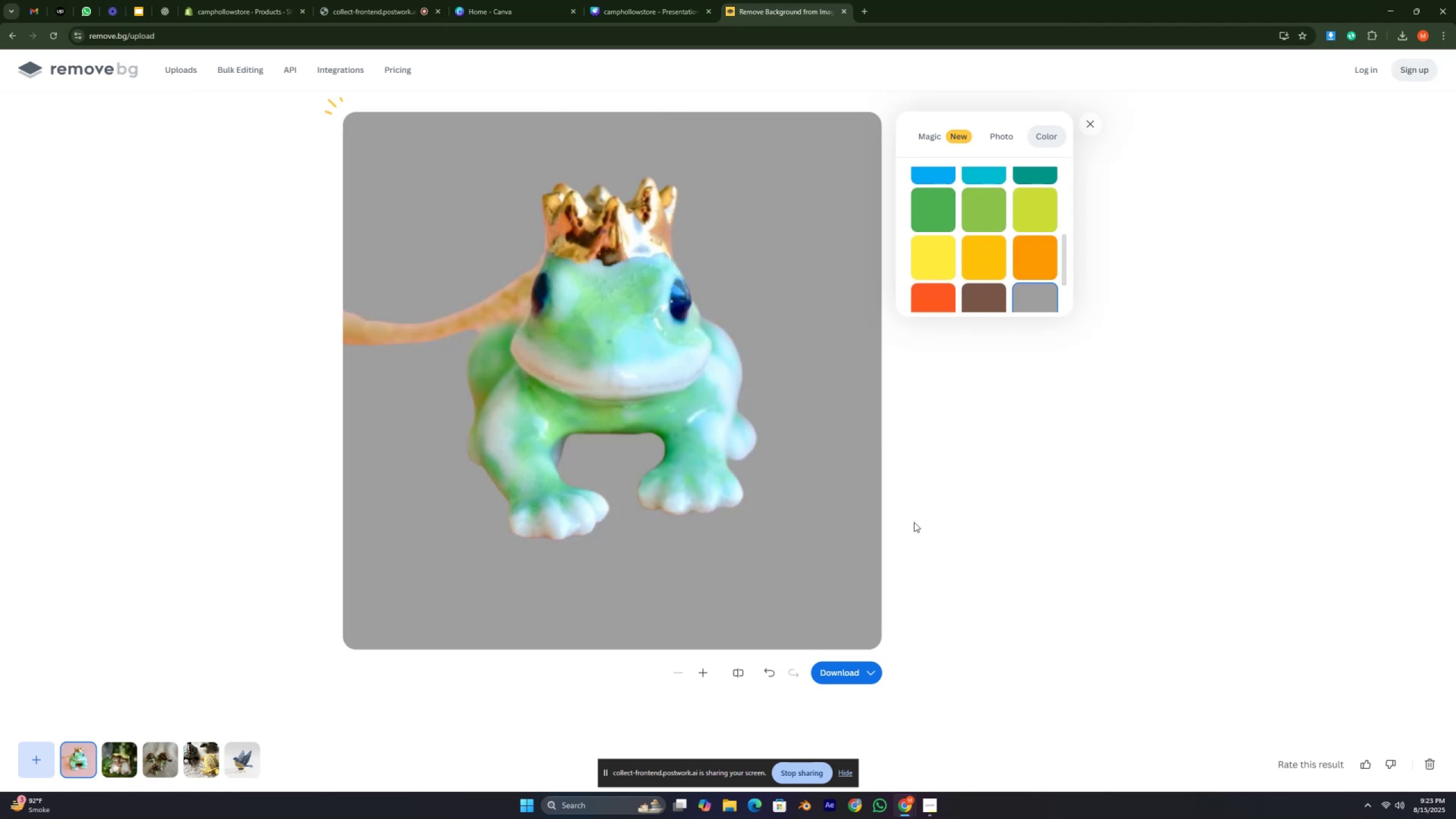 
left_click([843, 670])
 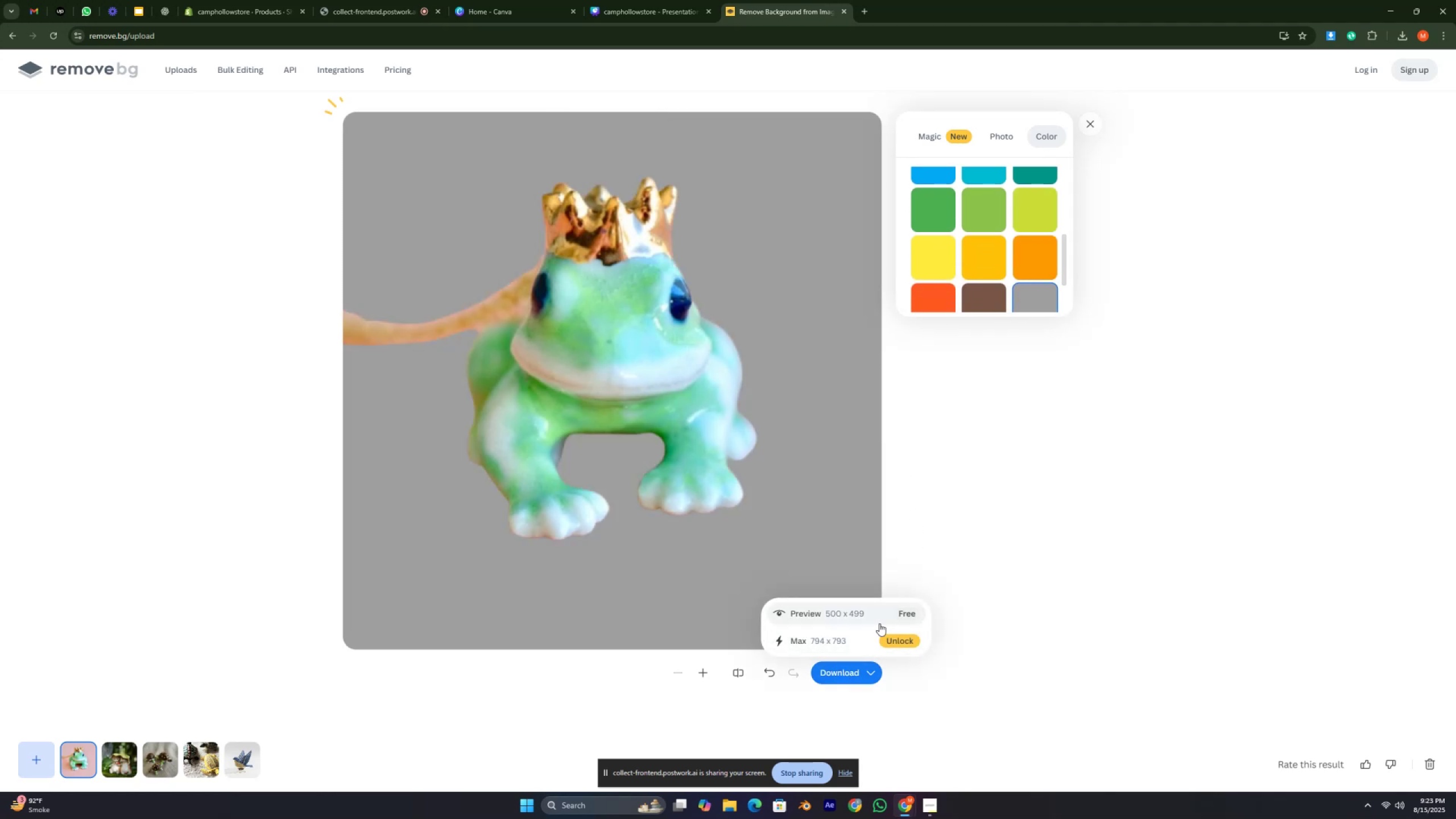 
left_click_drag(start_coordinate=[879, 619], to_coordinate=[878, 616])
 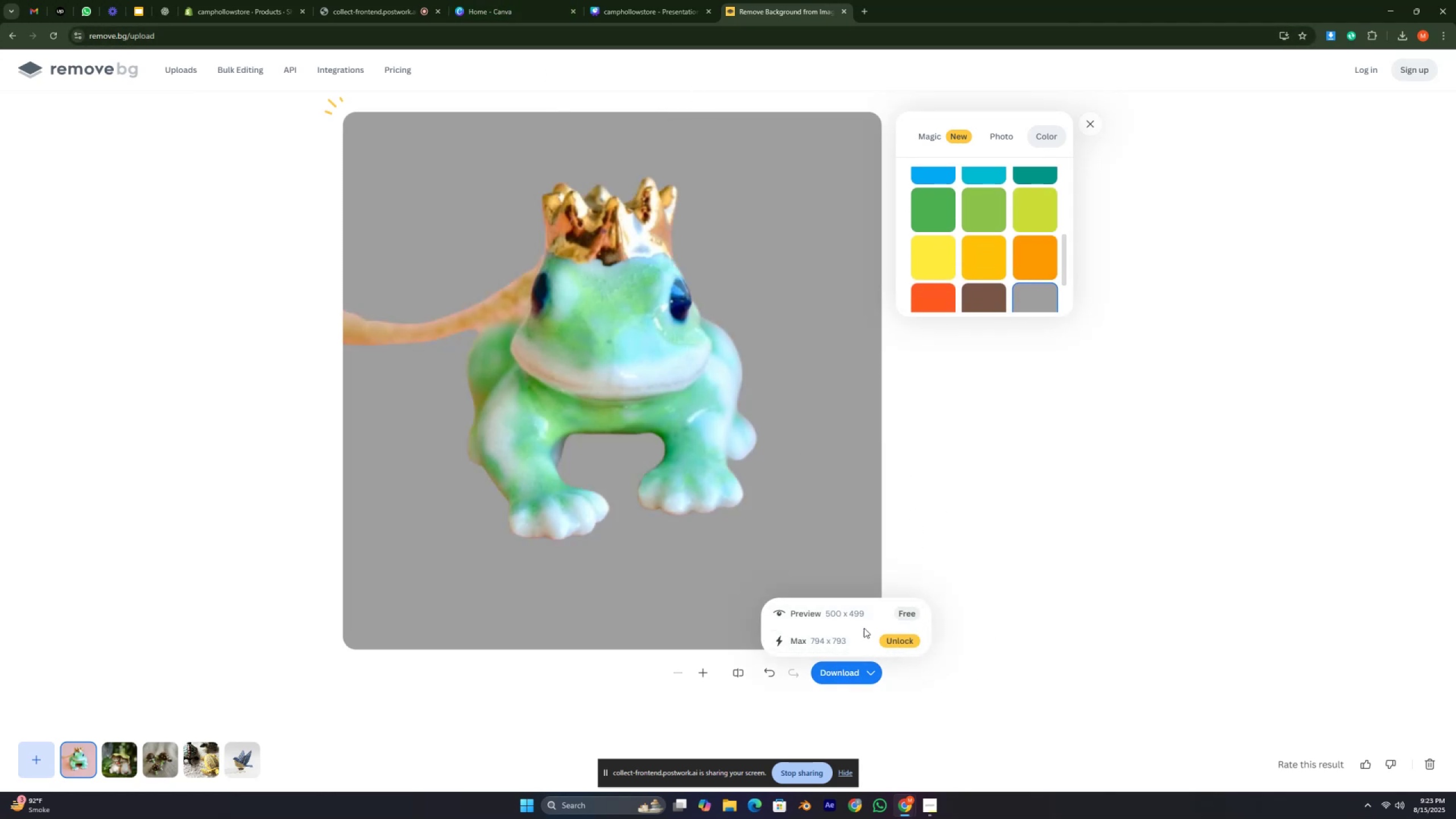 
wait(6.29)
 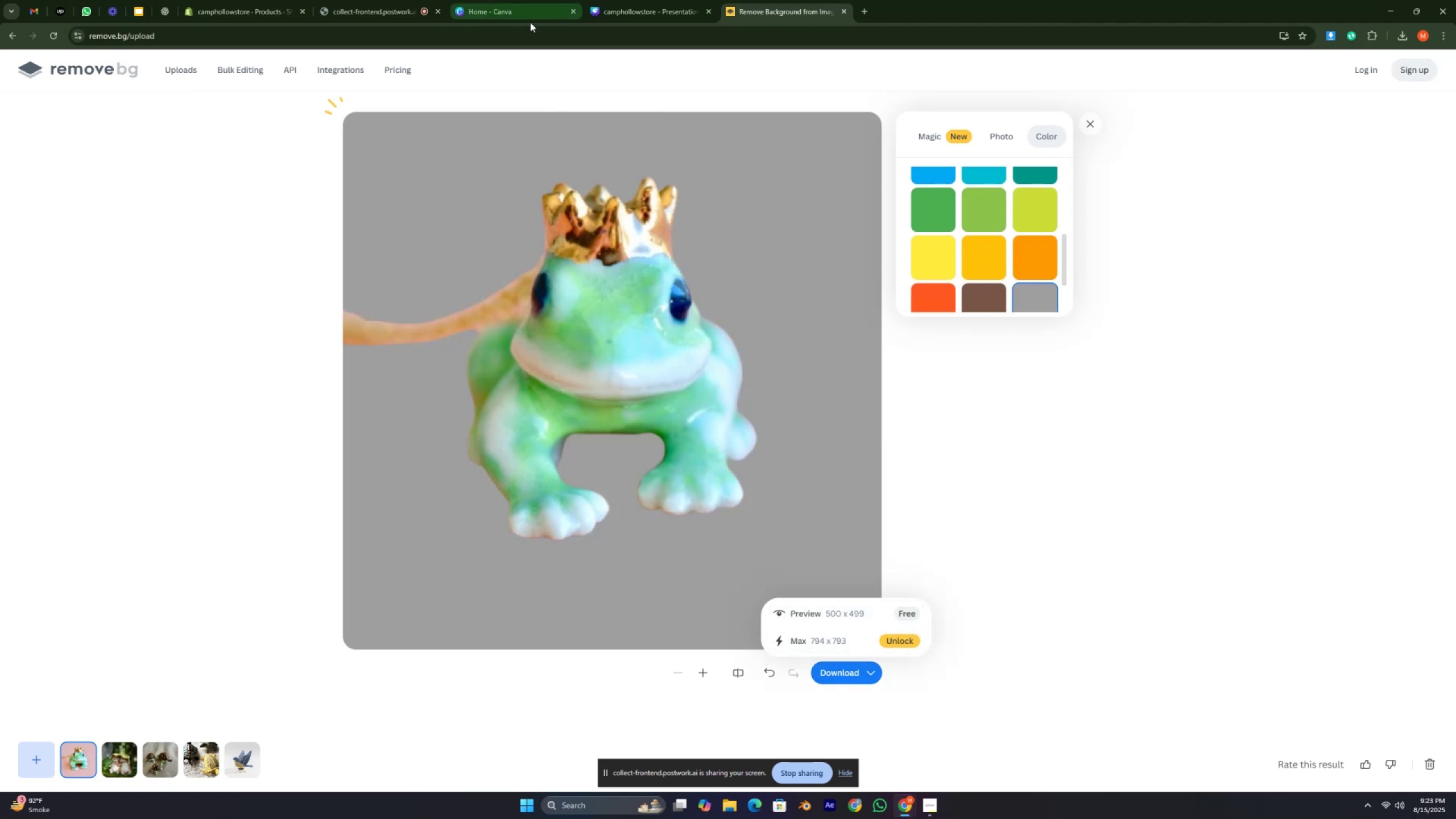 
left_click([855, 672])
 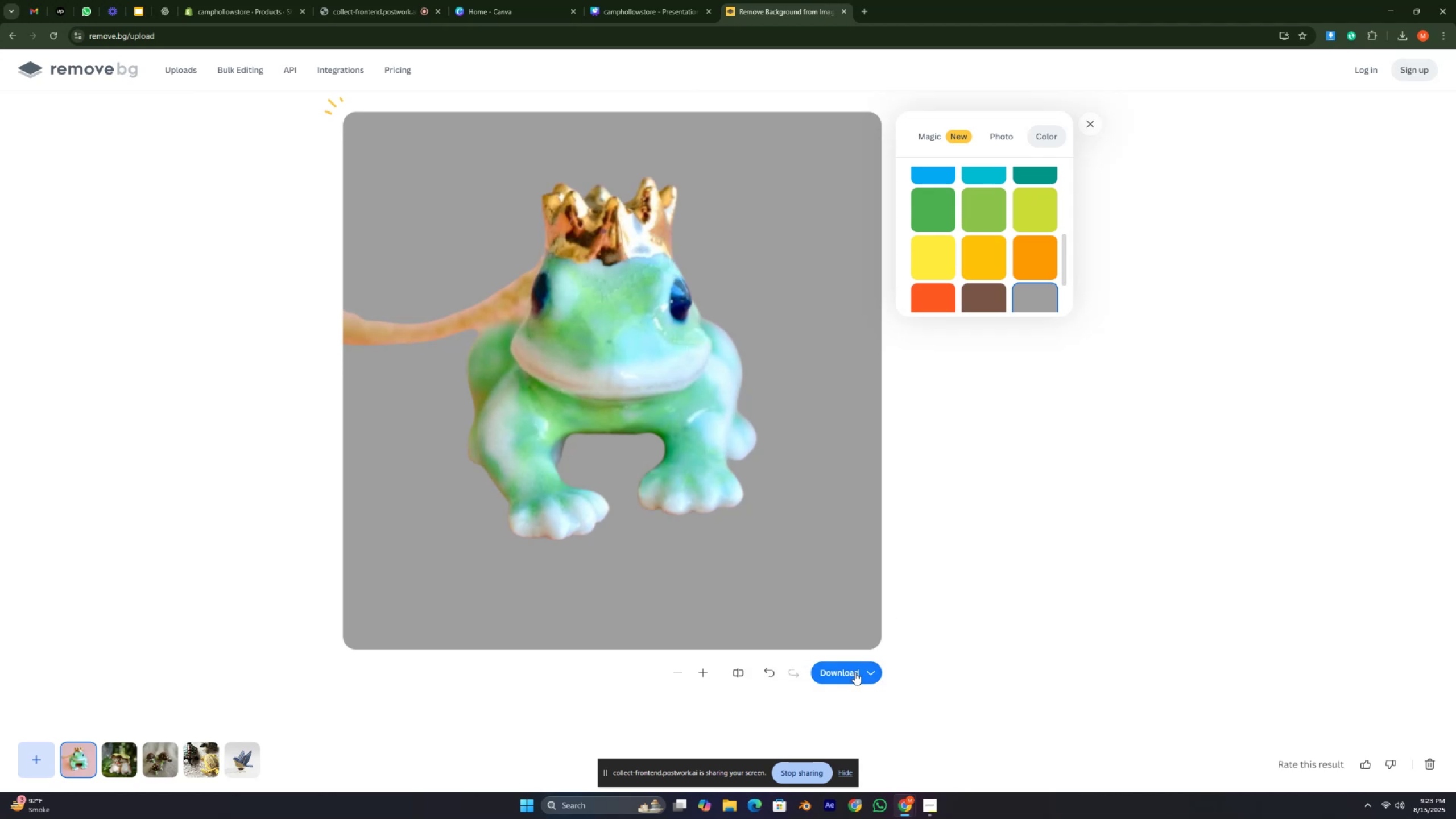 
left_click([855, 672])
 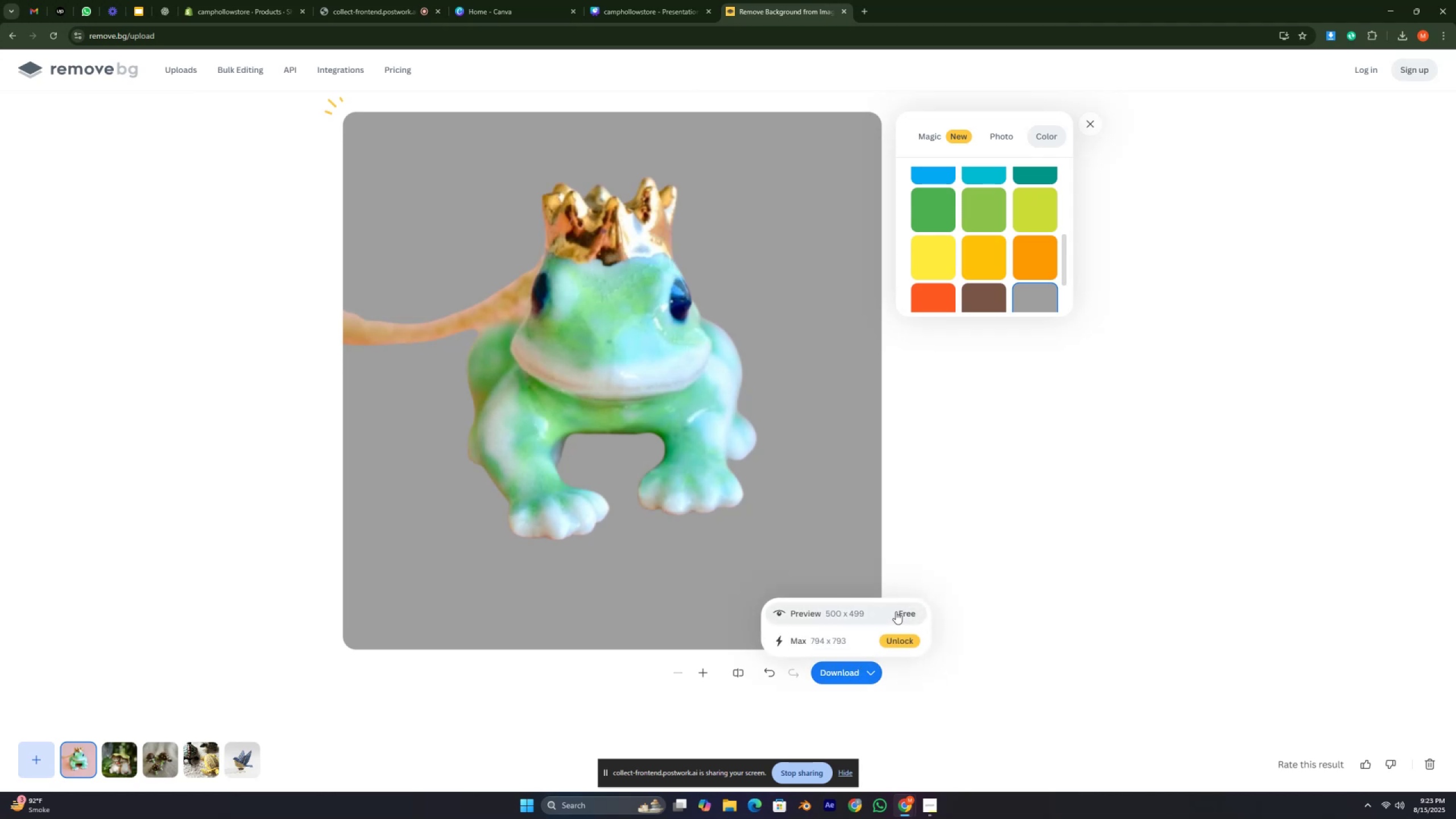 
left_click([903, 614])
 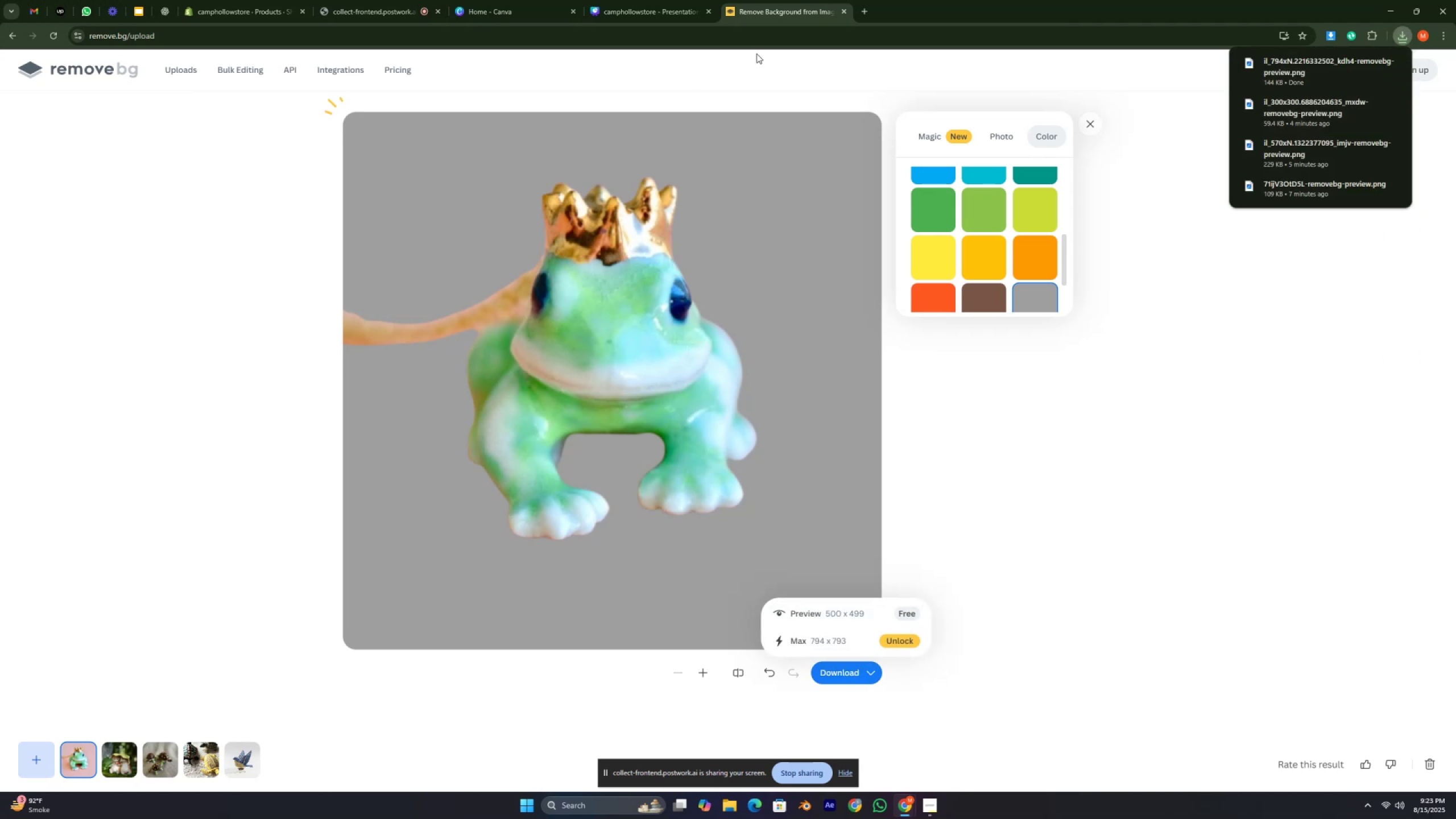 
left_click([654, 15])
 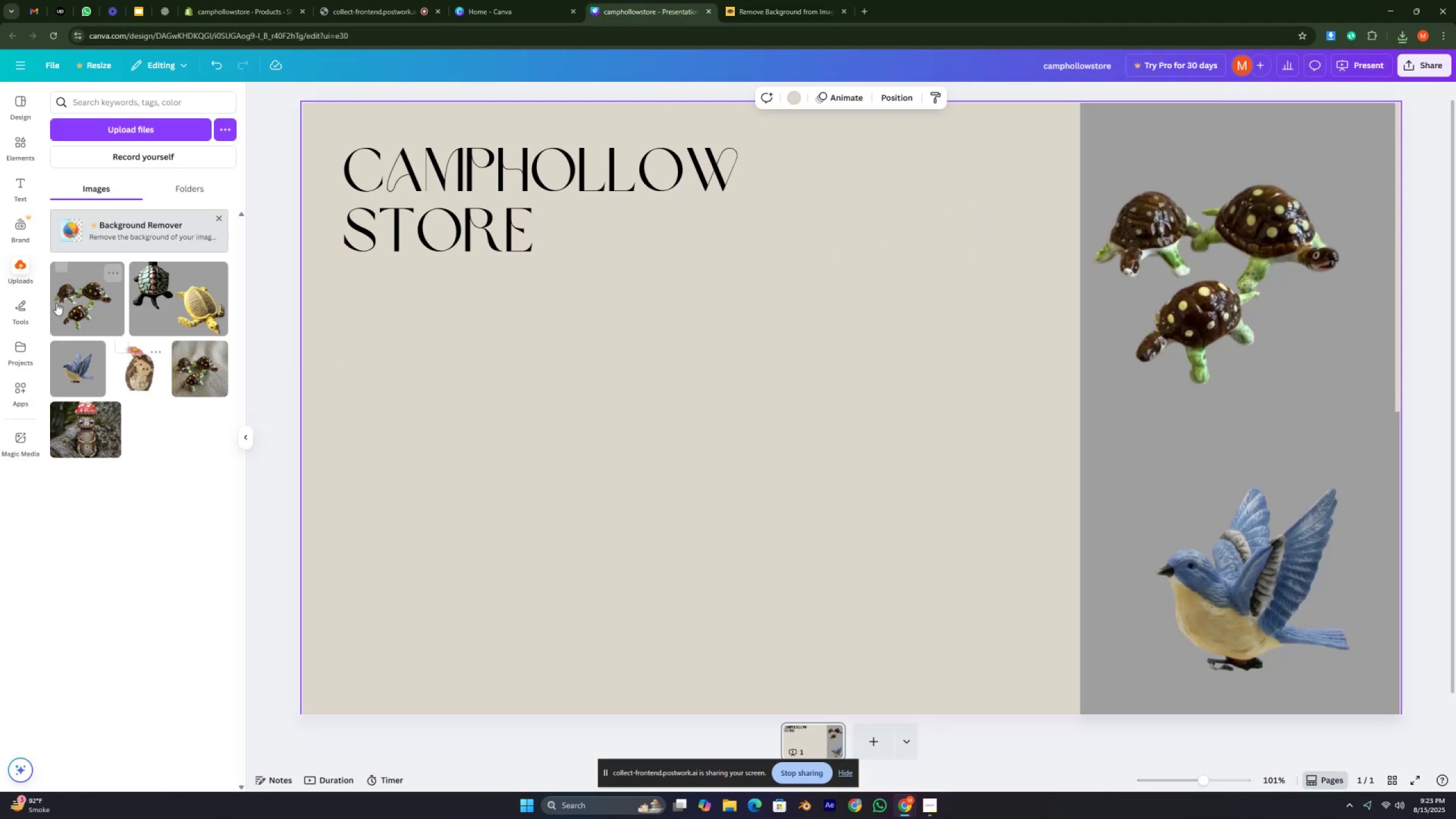 
wait(5.32)
 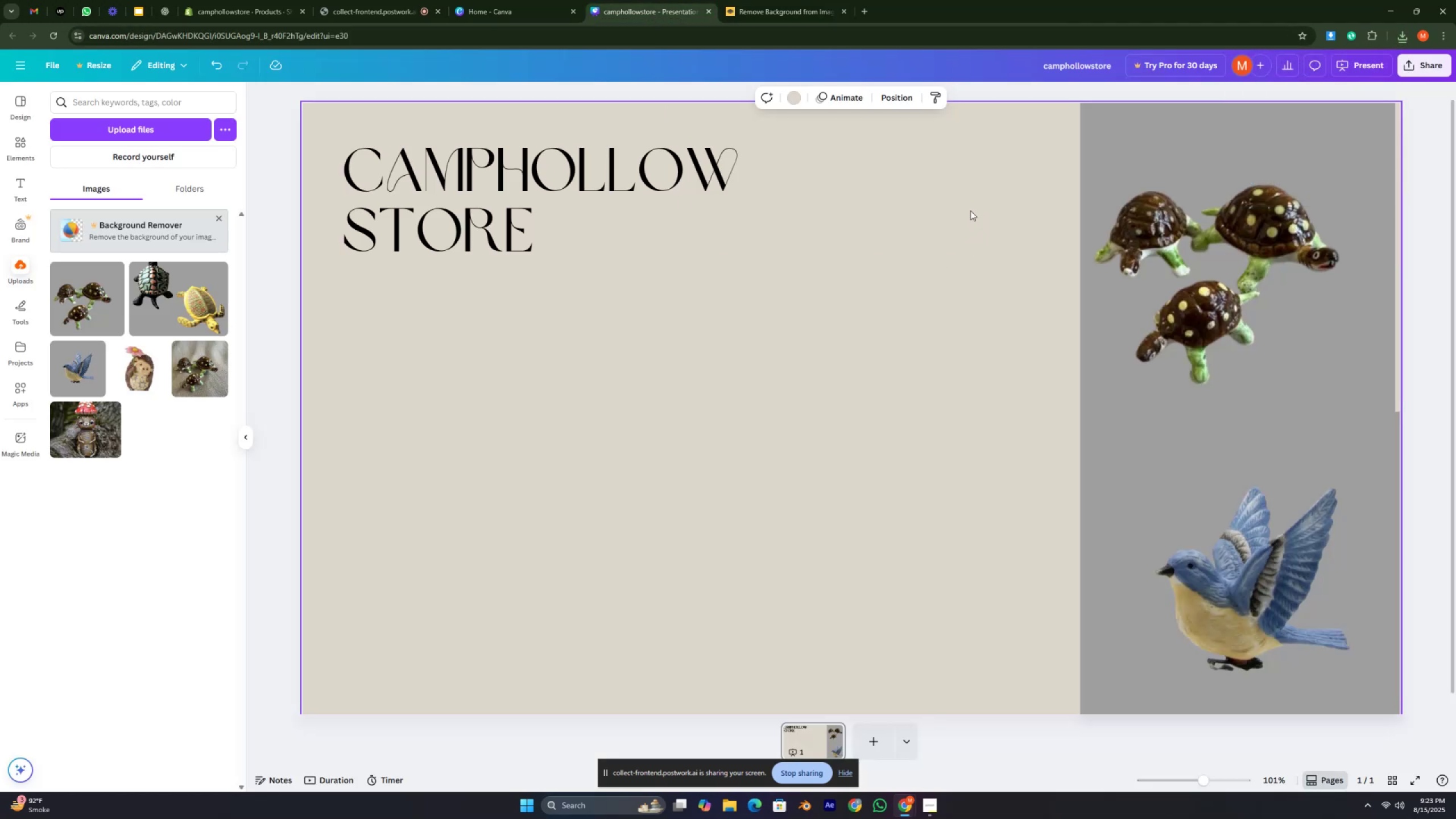 
left_click([121, 135])
 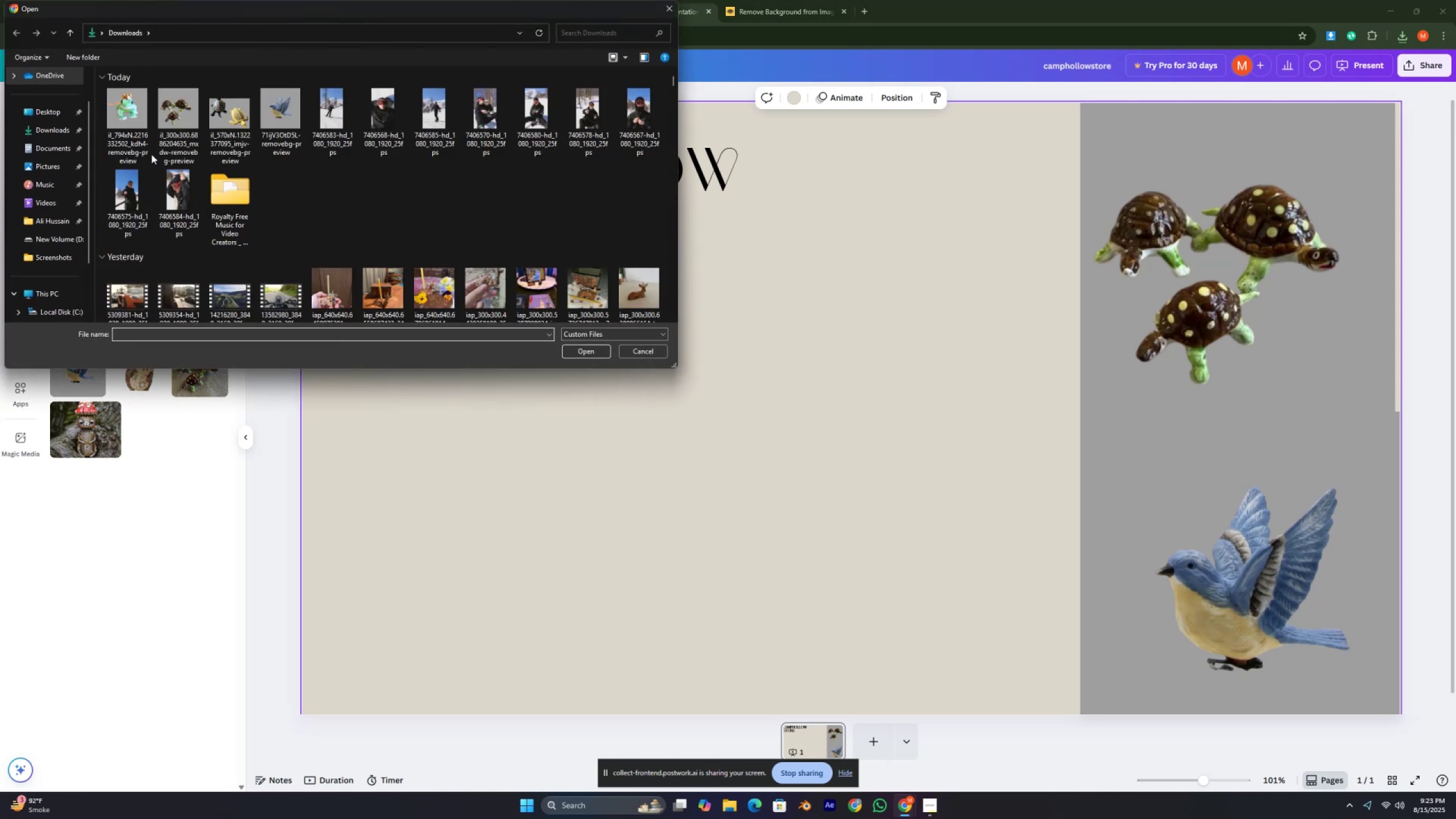 
left_click([125, 126])
 